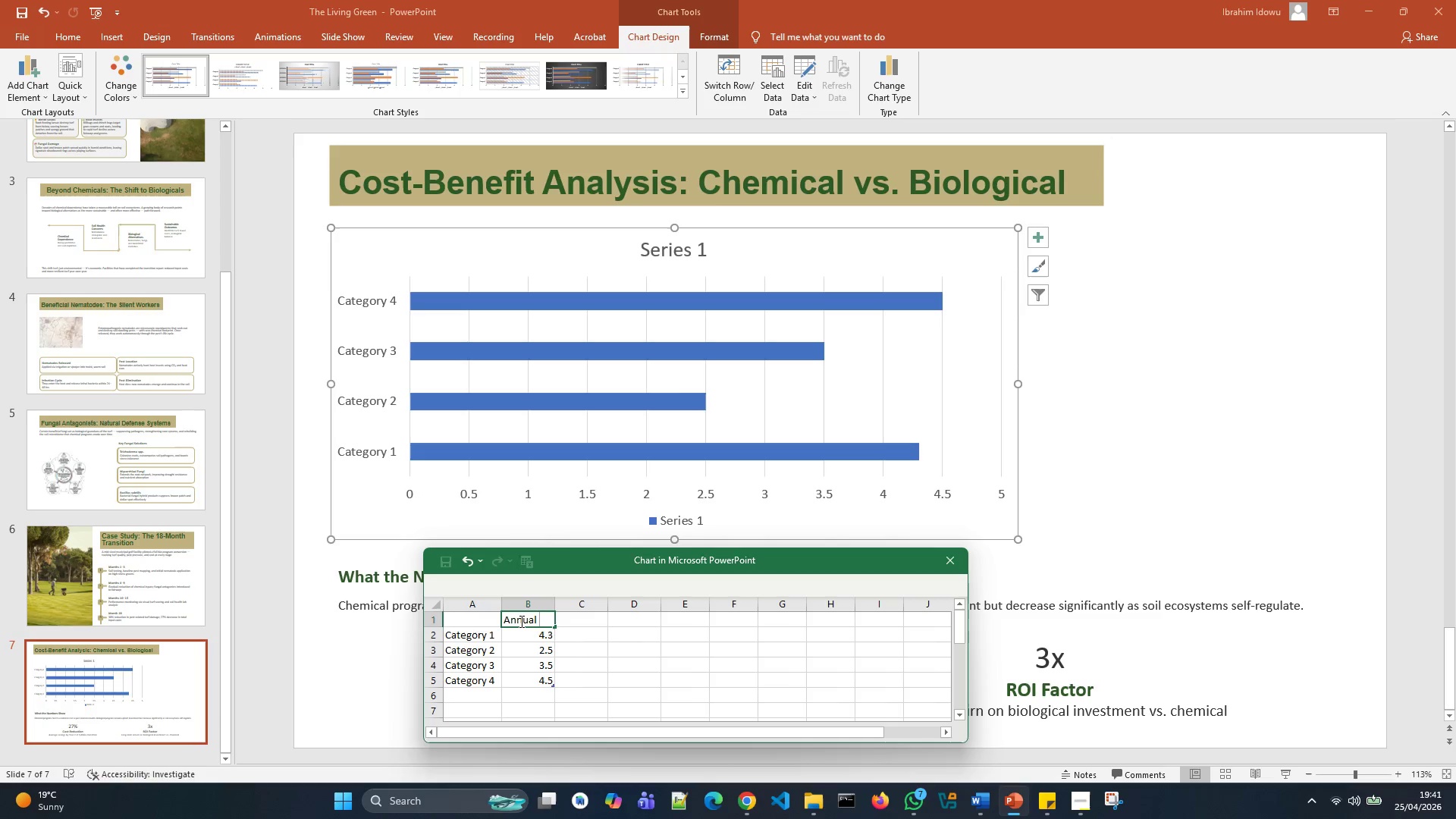 
type(cost per Acre ())
 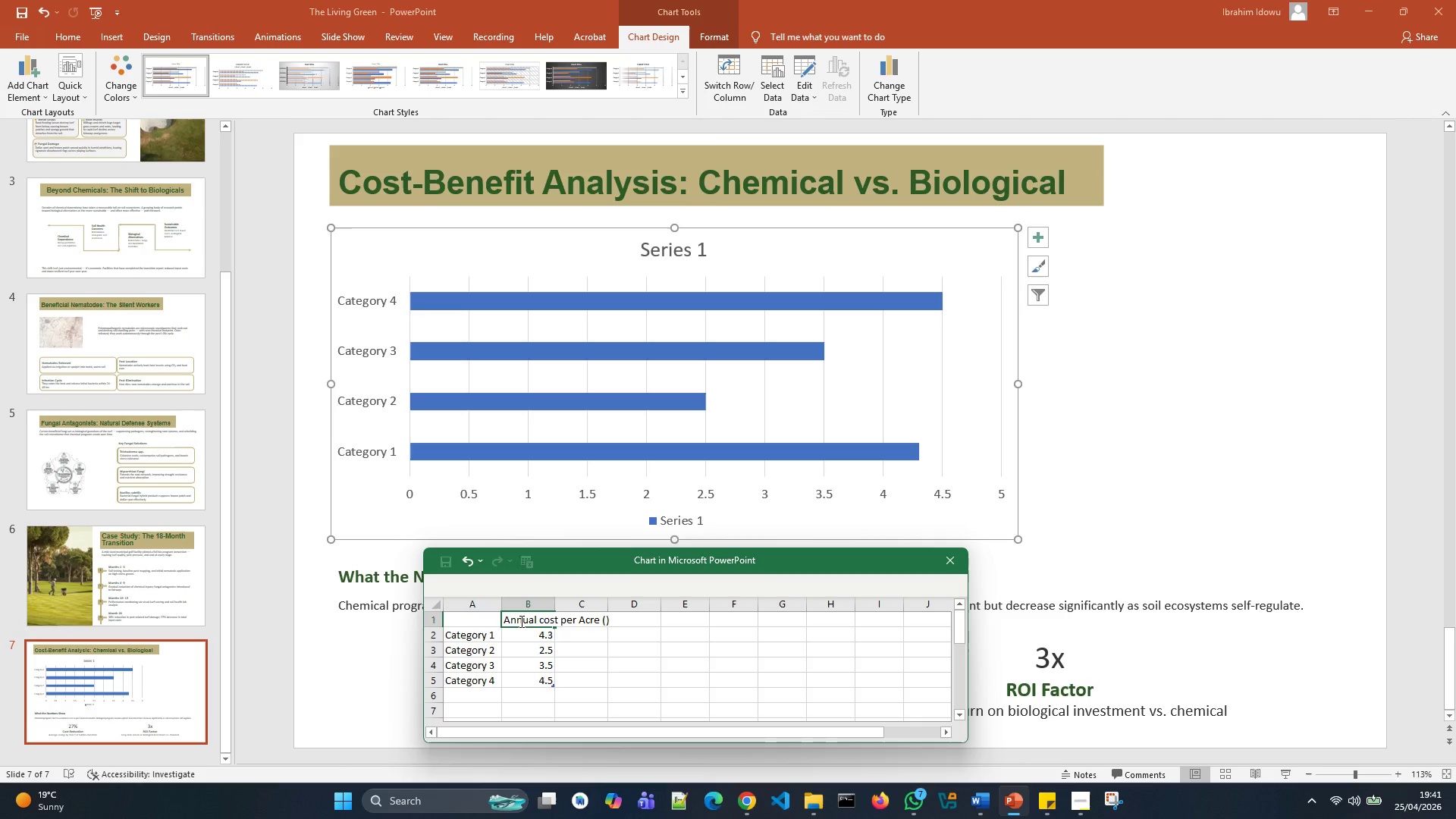 
key(ArrowLeft)
 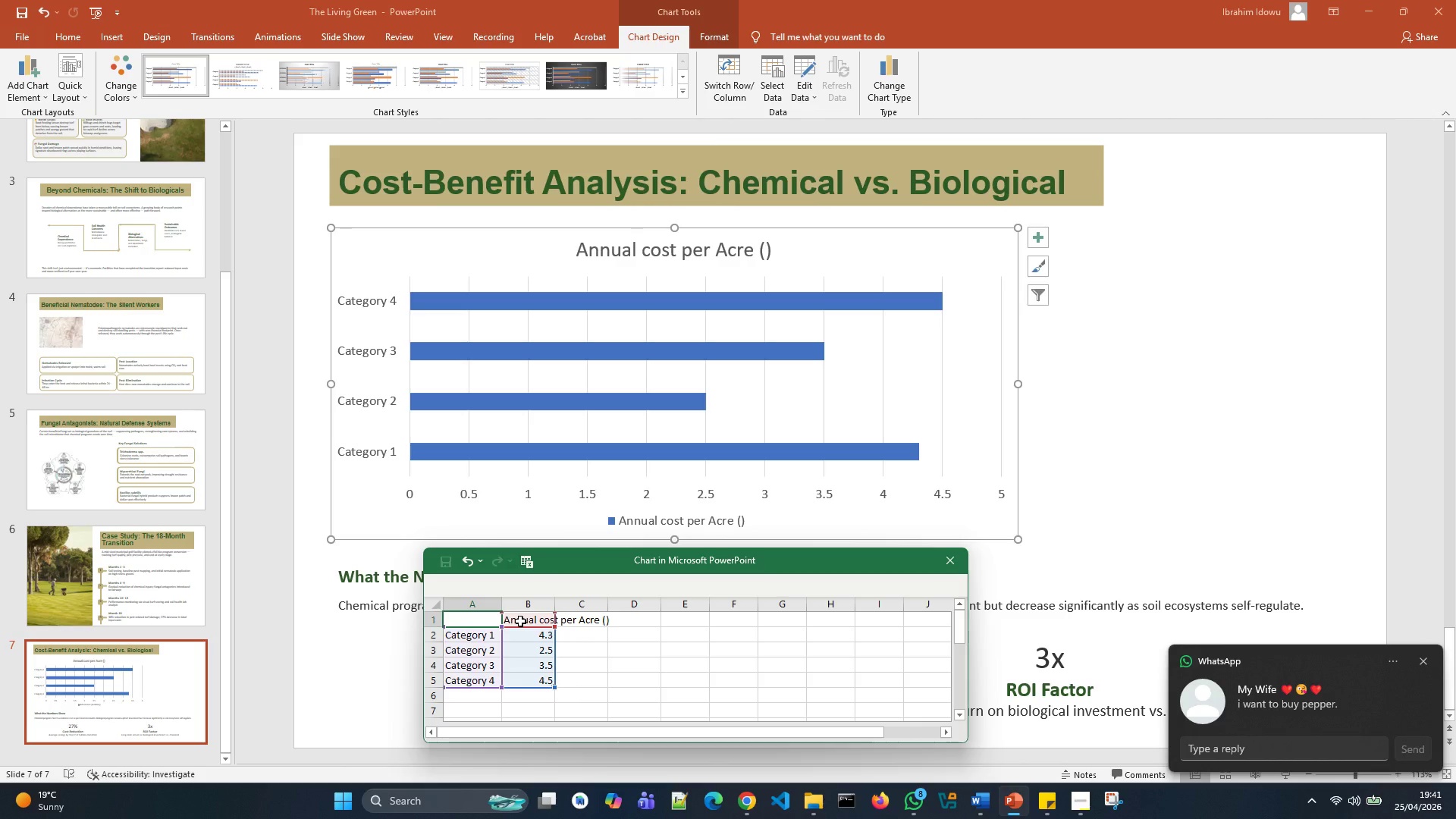 
key(Shift+ShiftLeft)
 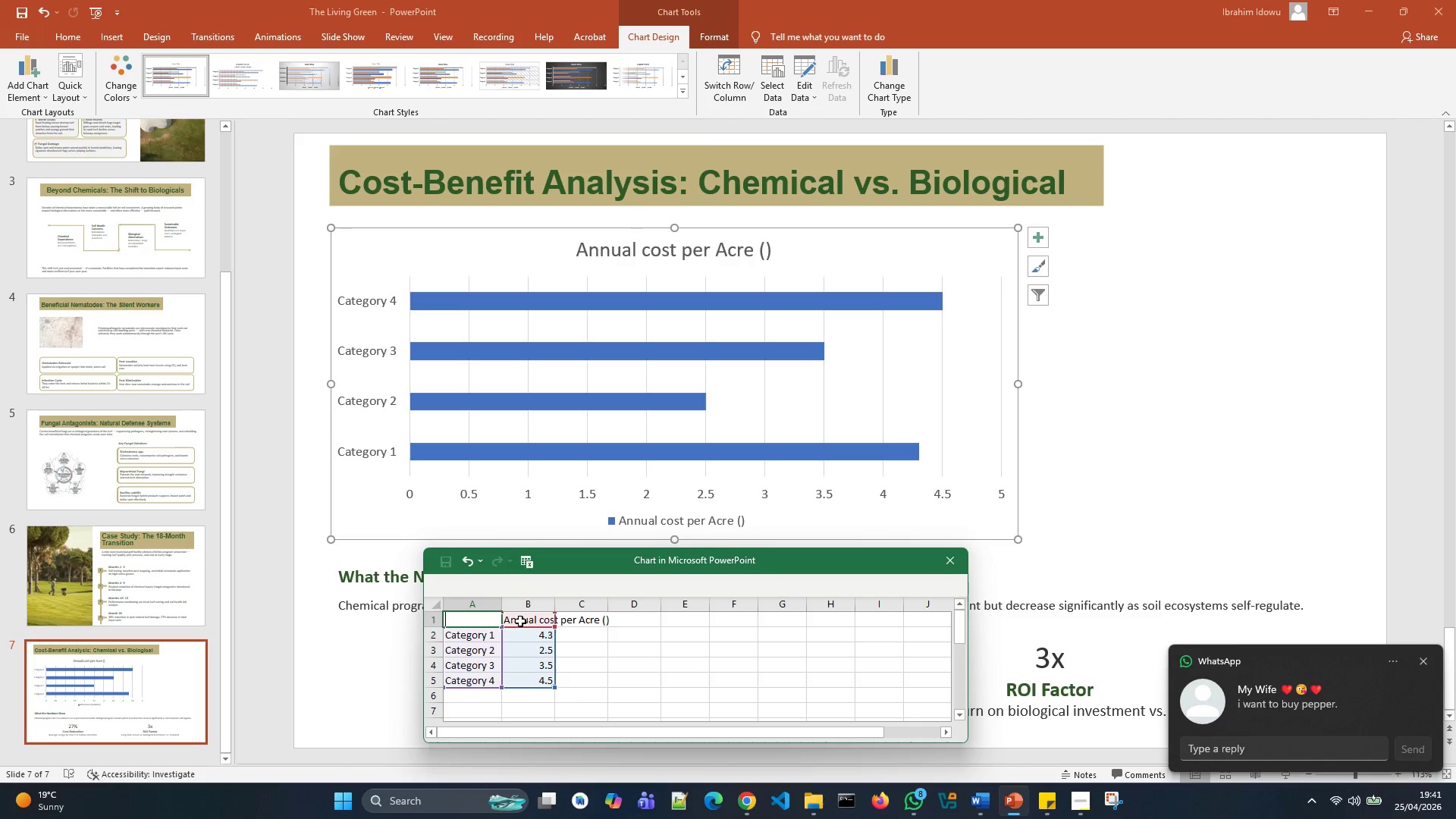 
key(Shift+4)
 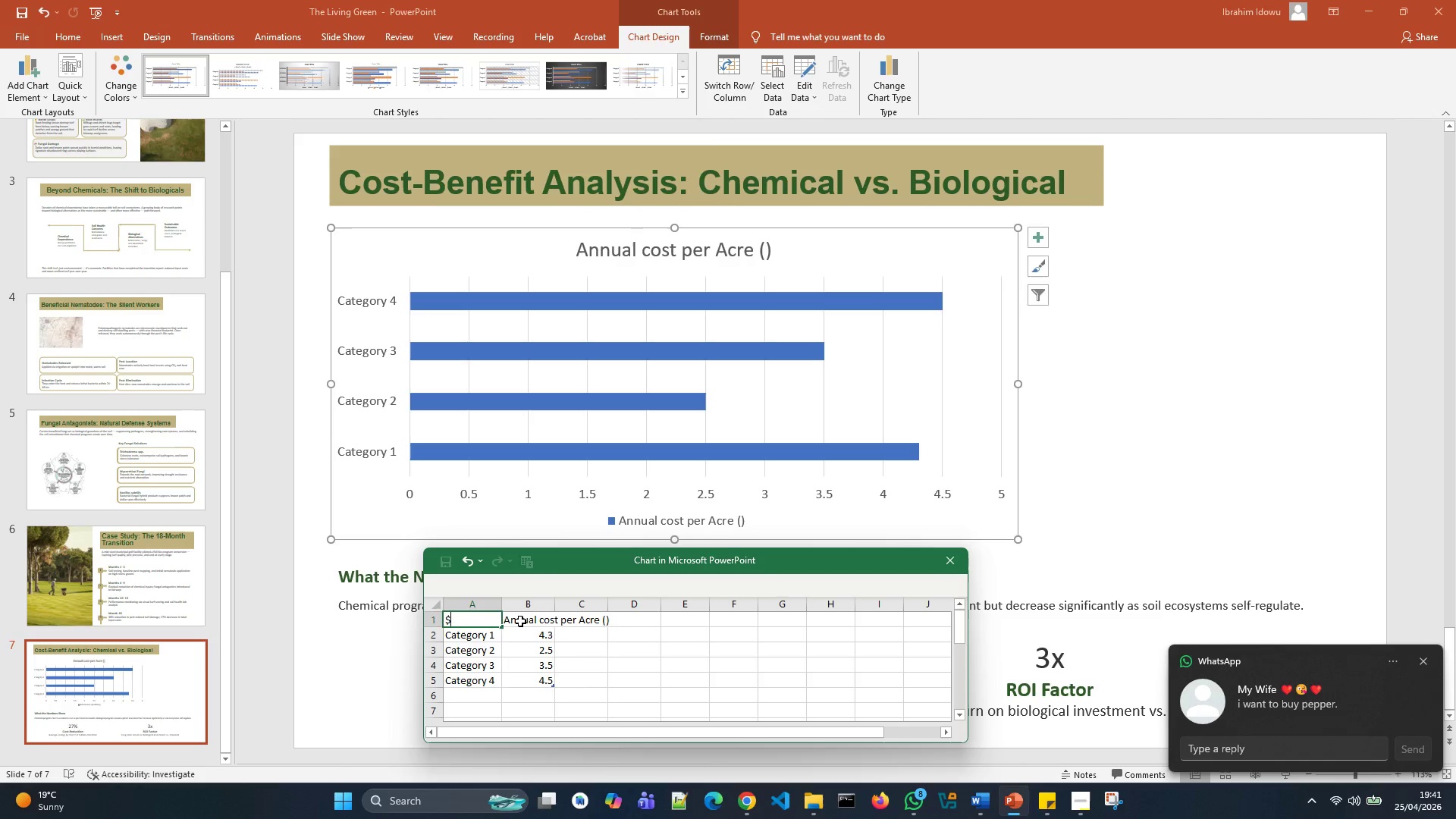 
key(Backspace)
 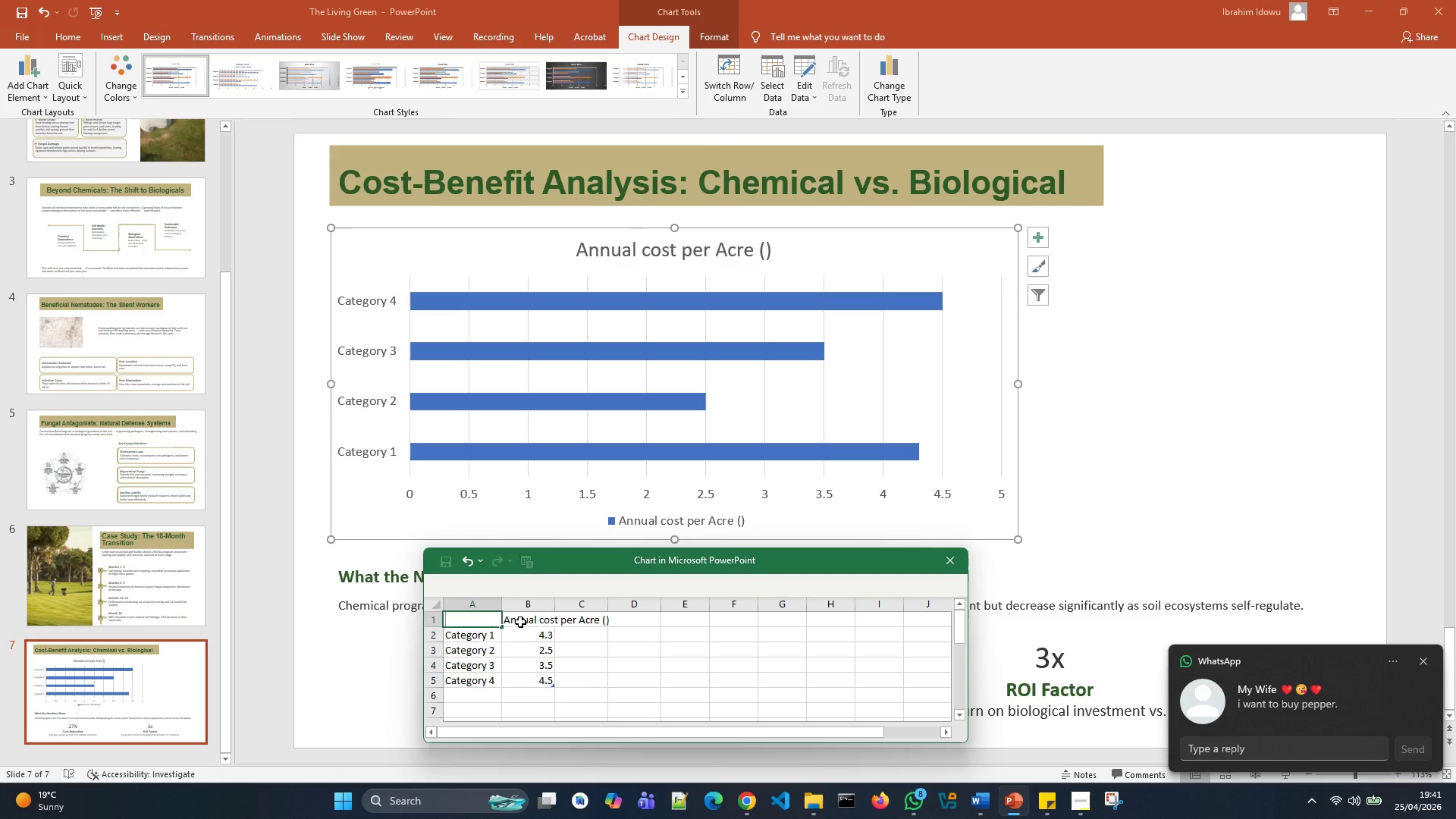 
left_click([523, 621])
 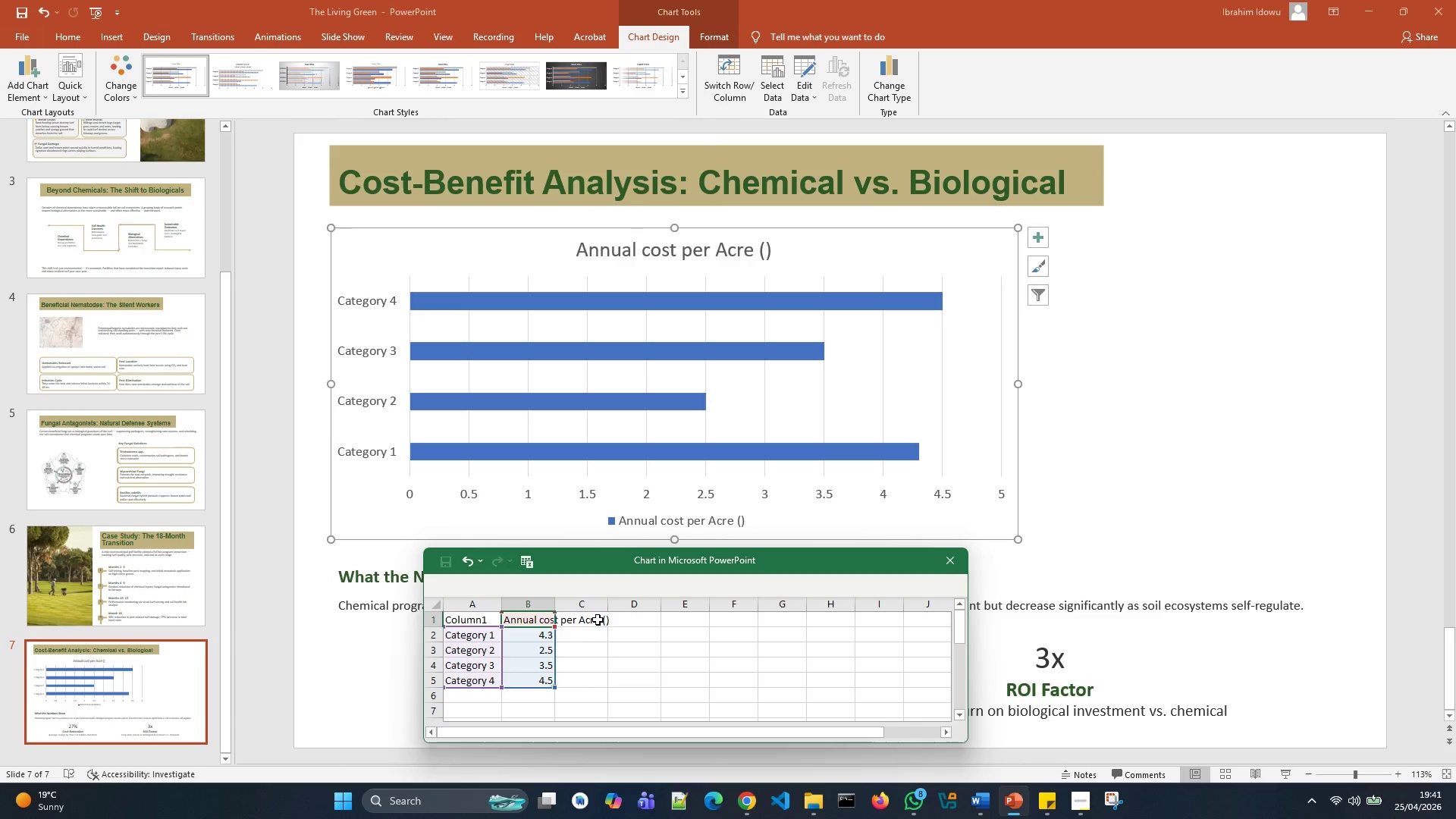 
left_click([598, 620])
 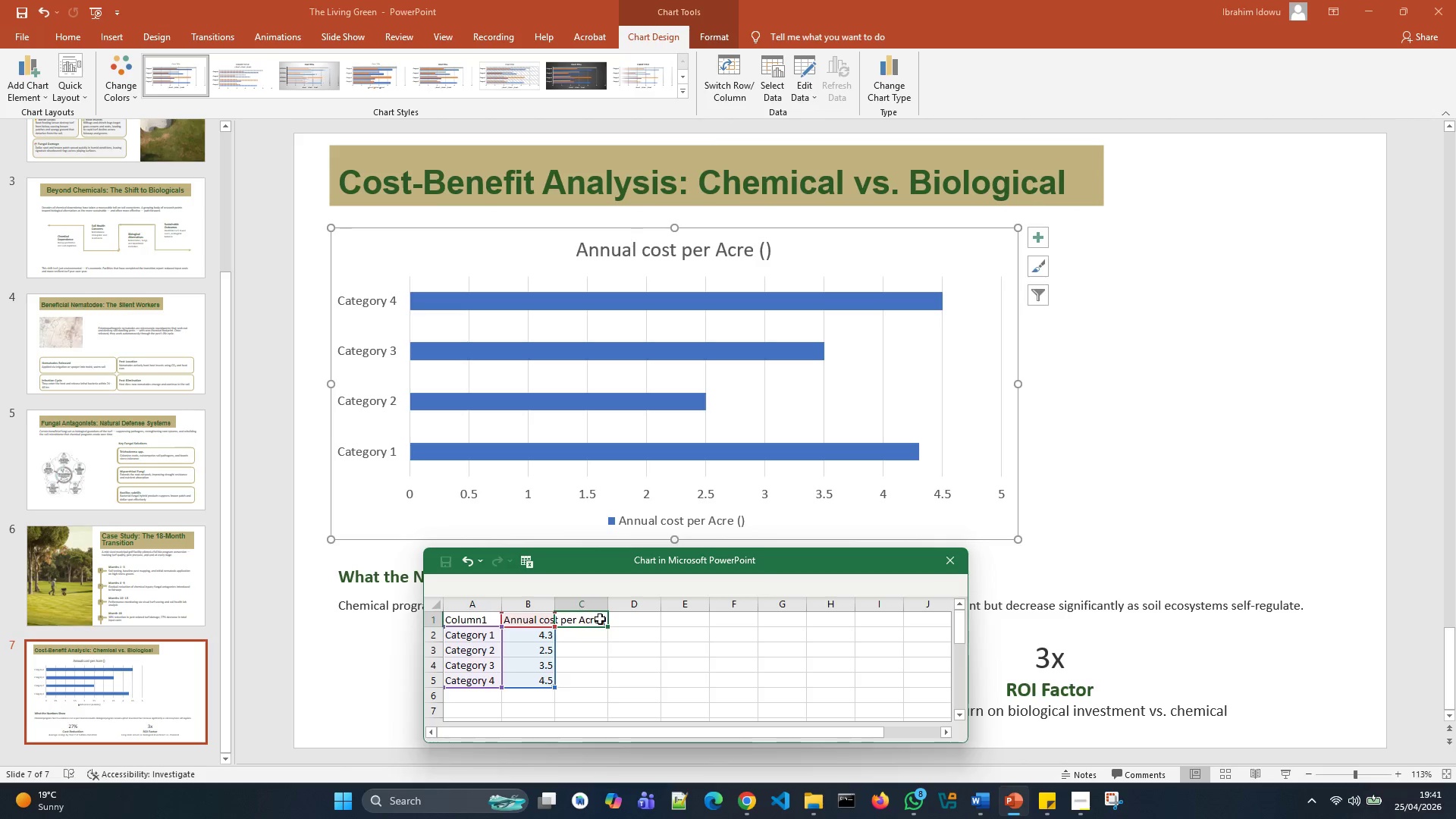 
wait(5.14)
 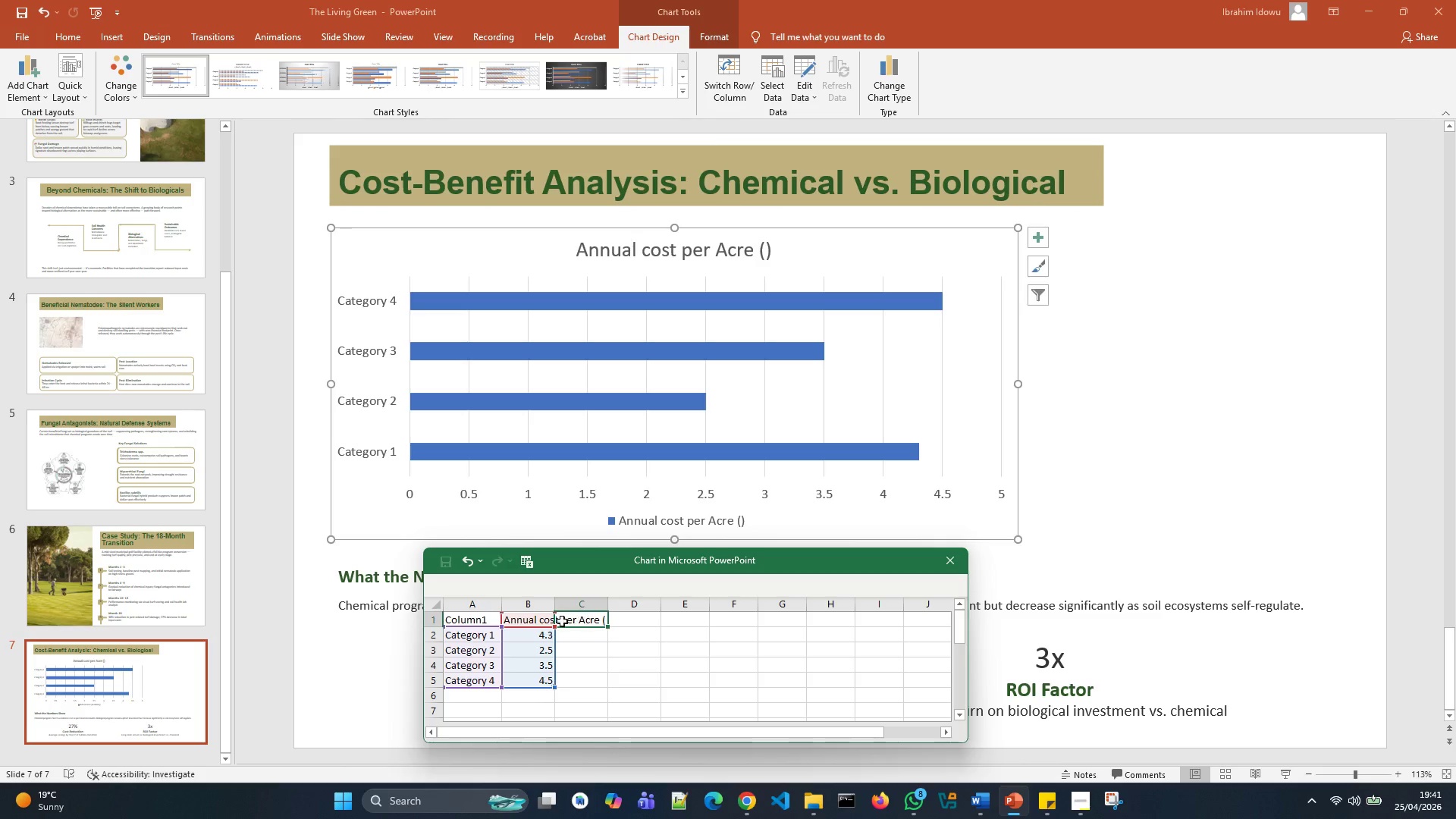 
double_click([603, 620])
 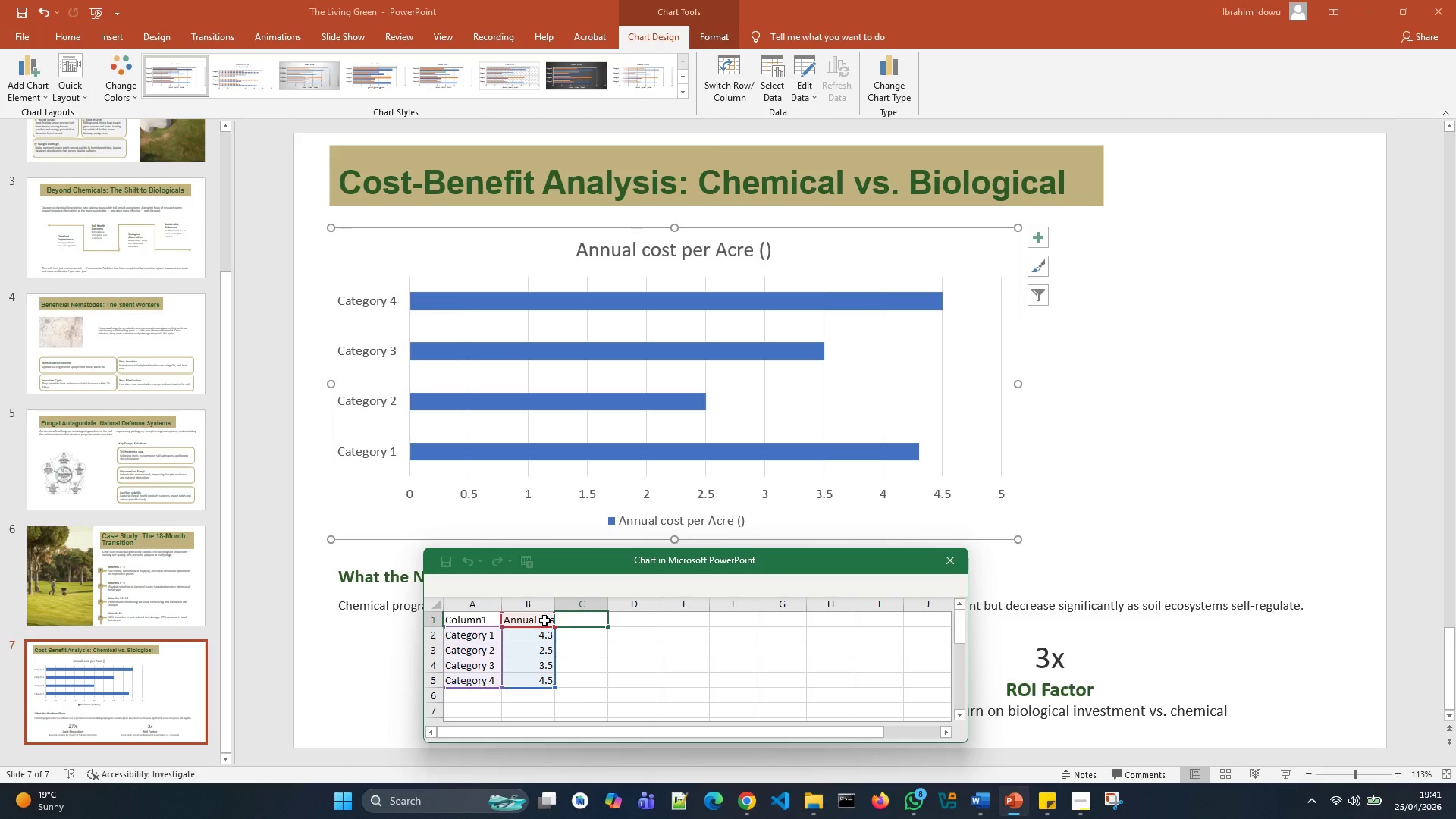 
left_click([541, 621])
 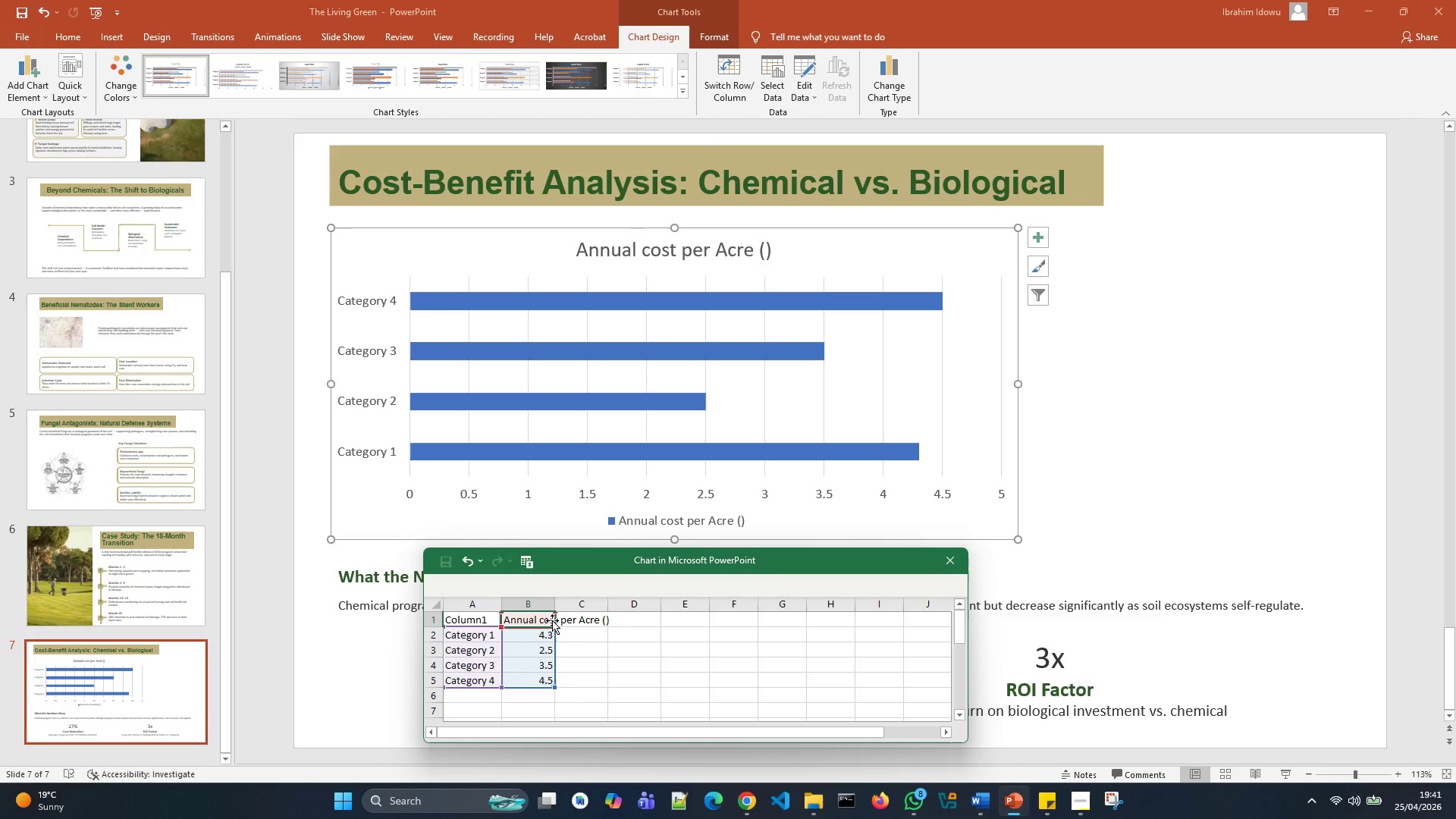 
left_click([551, 620])
 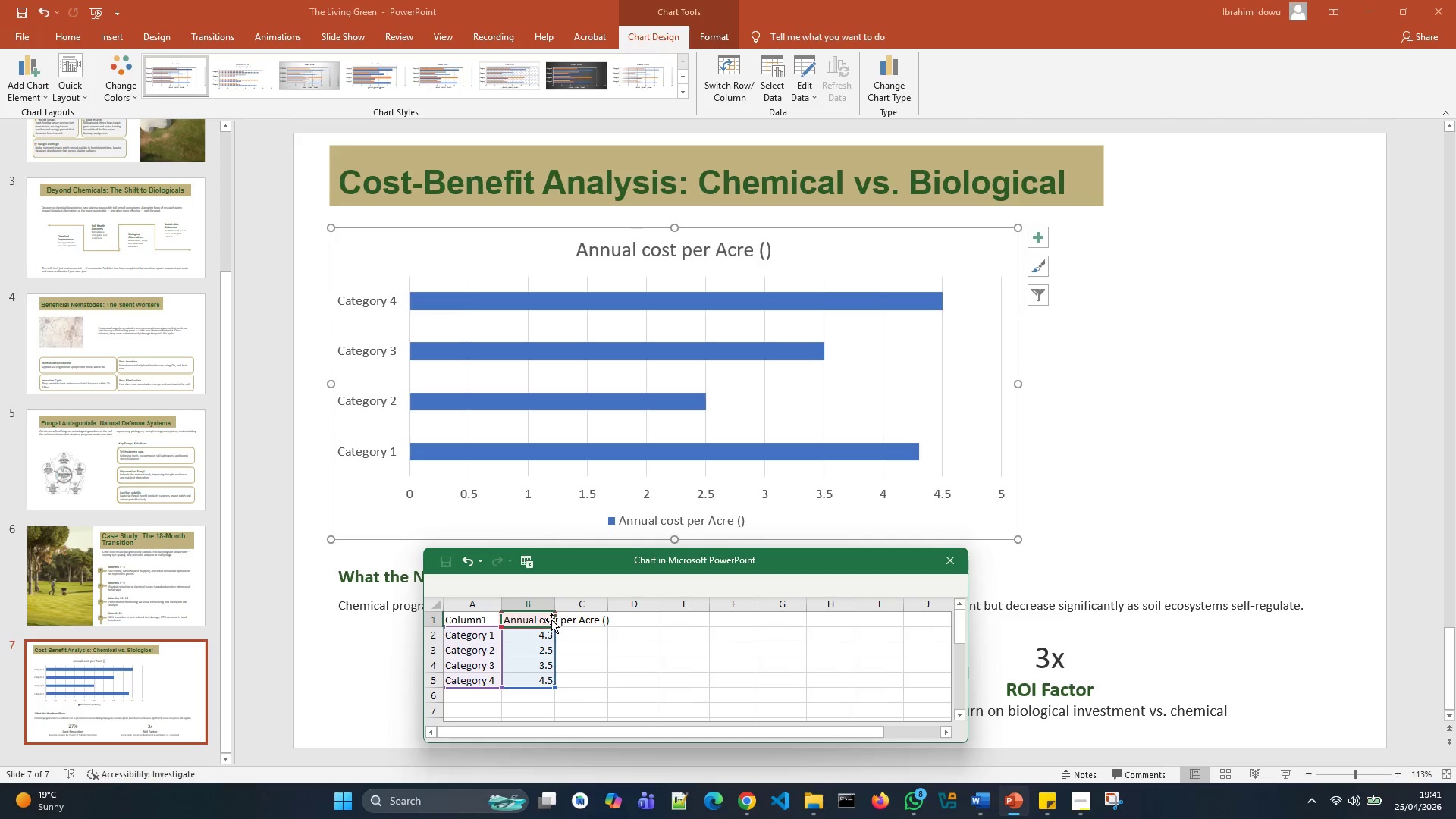 
double_click([551, 620])
 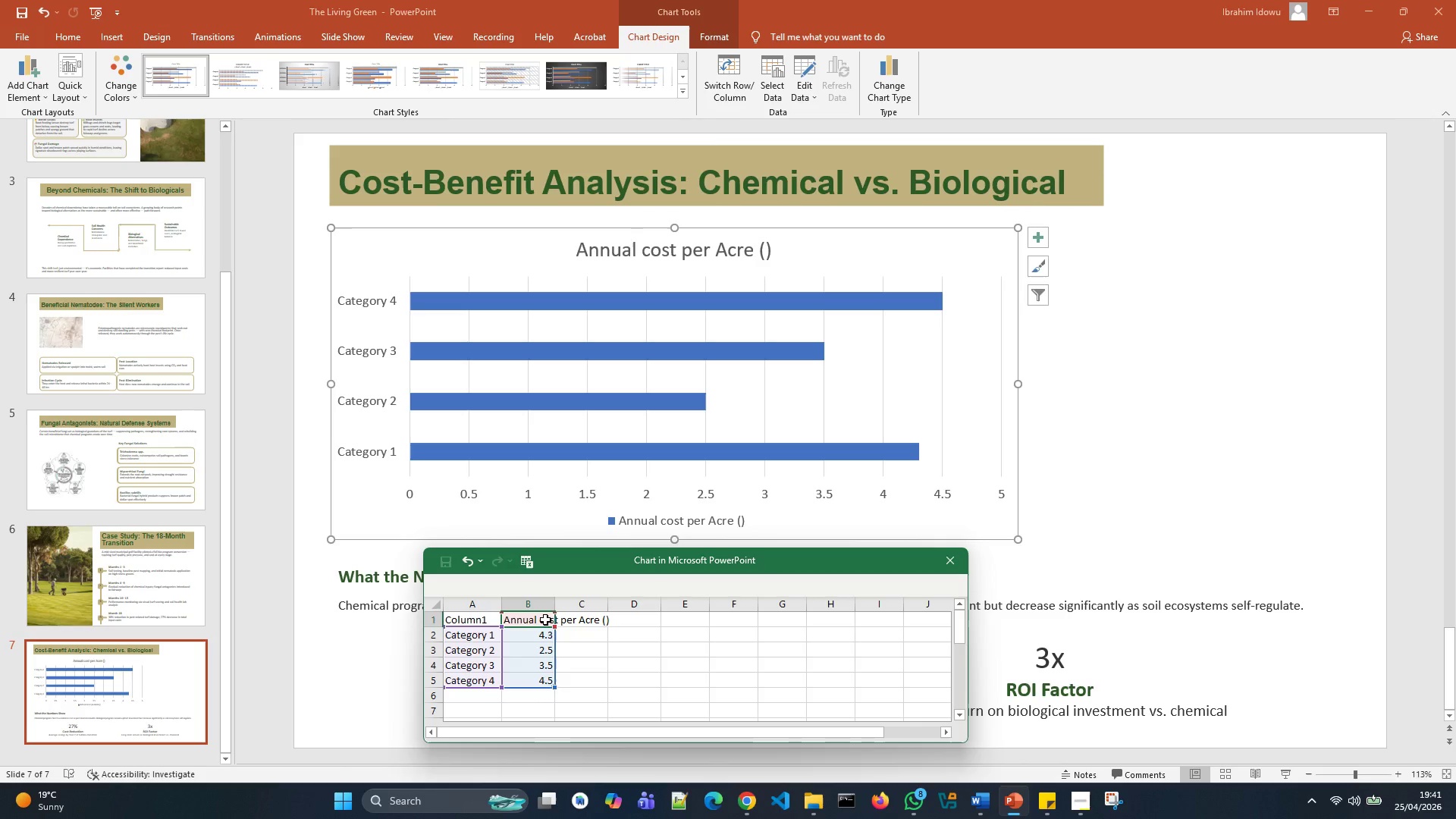 
double_click([545, 620])
 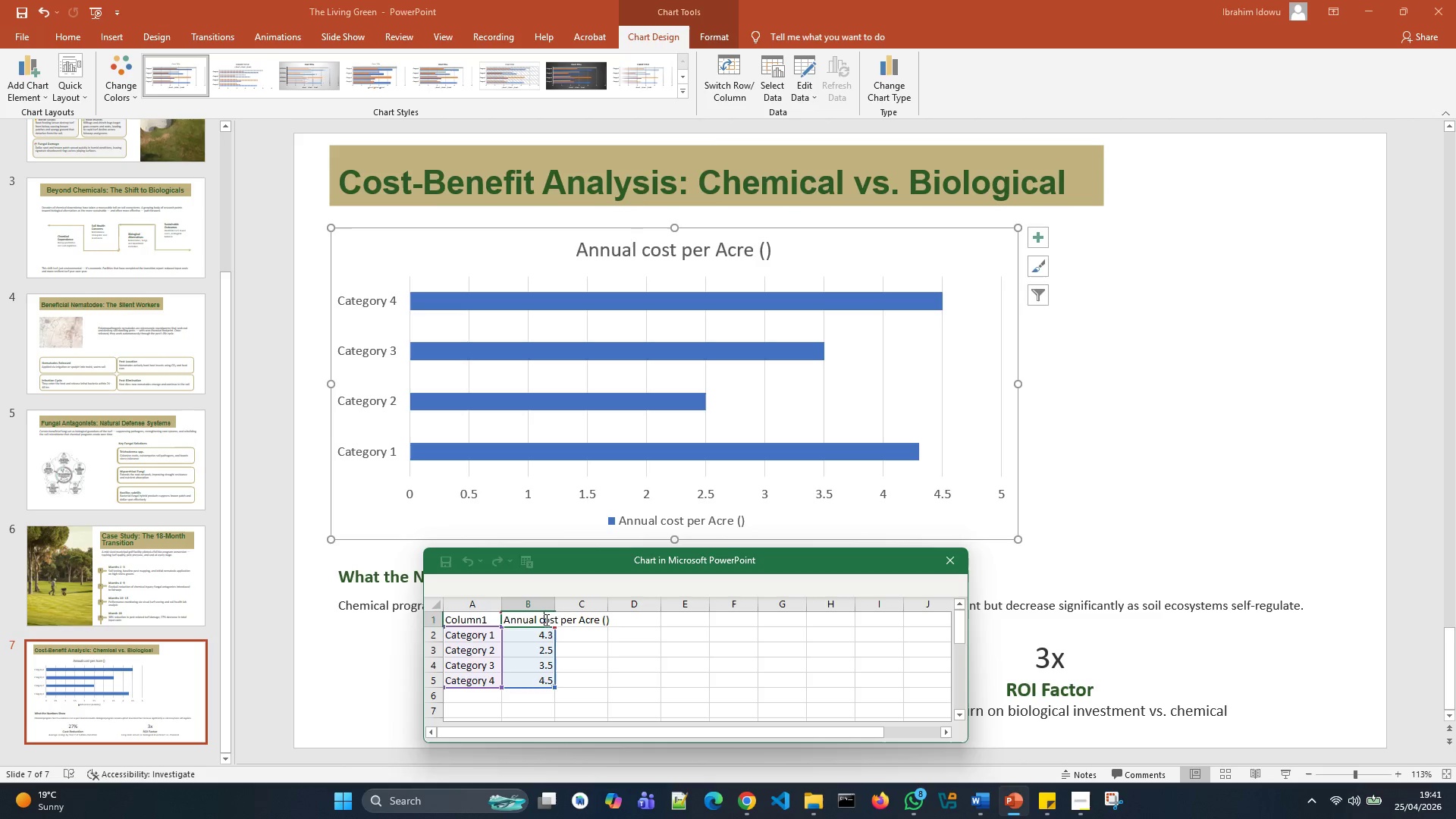 
key(ArrowRight)
 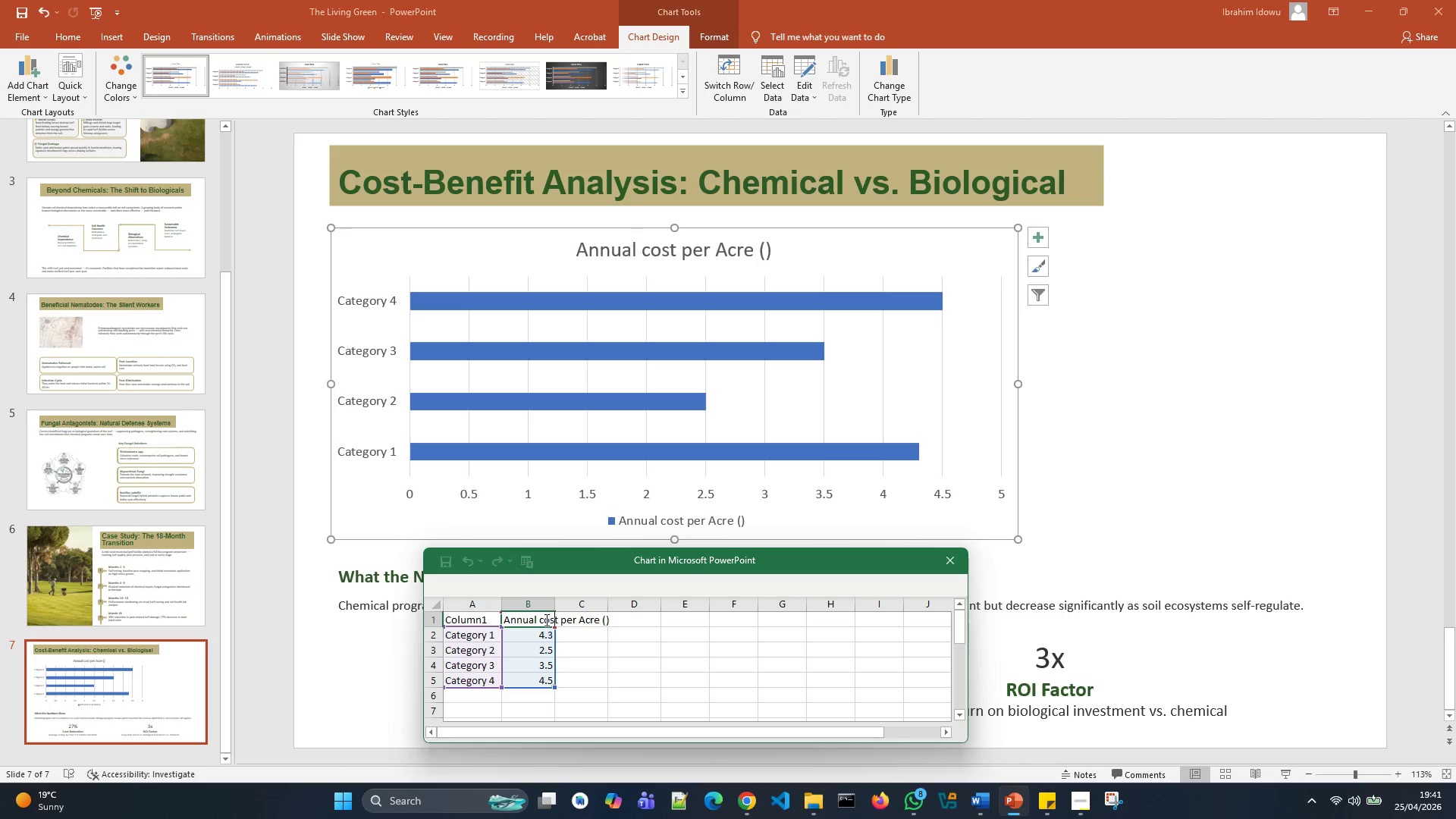 
key(ArrowRight)
 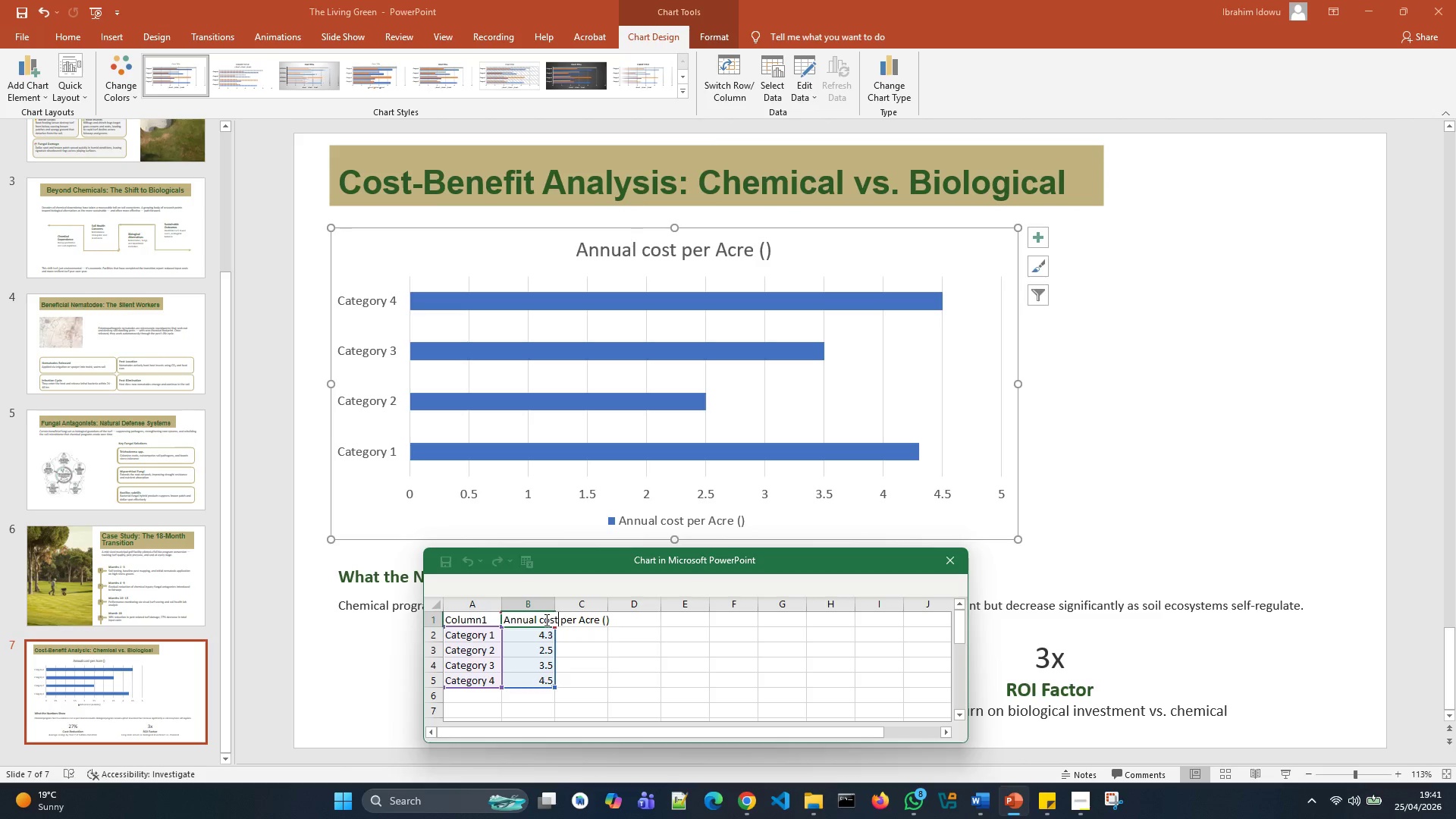 
key(ArrowRight)
 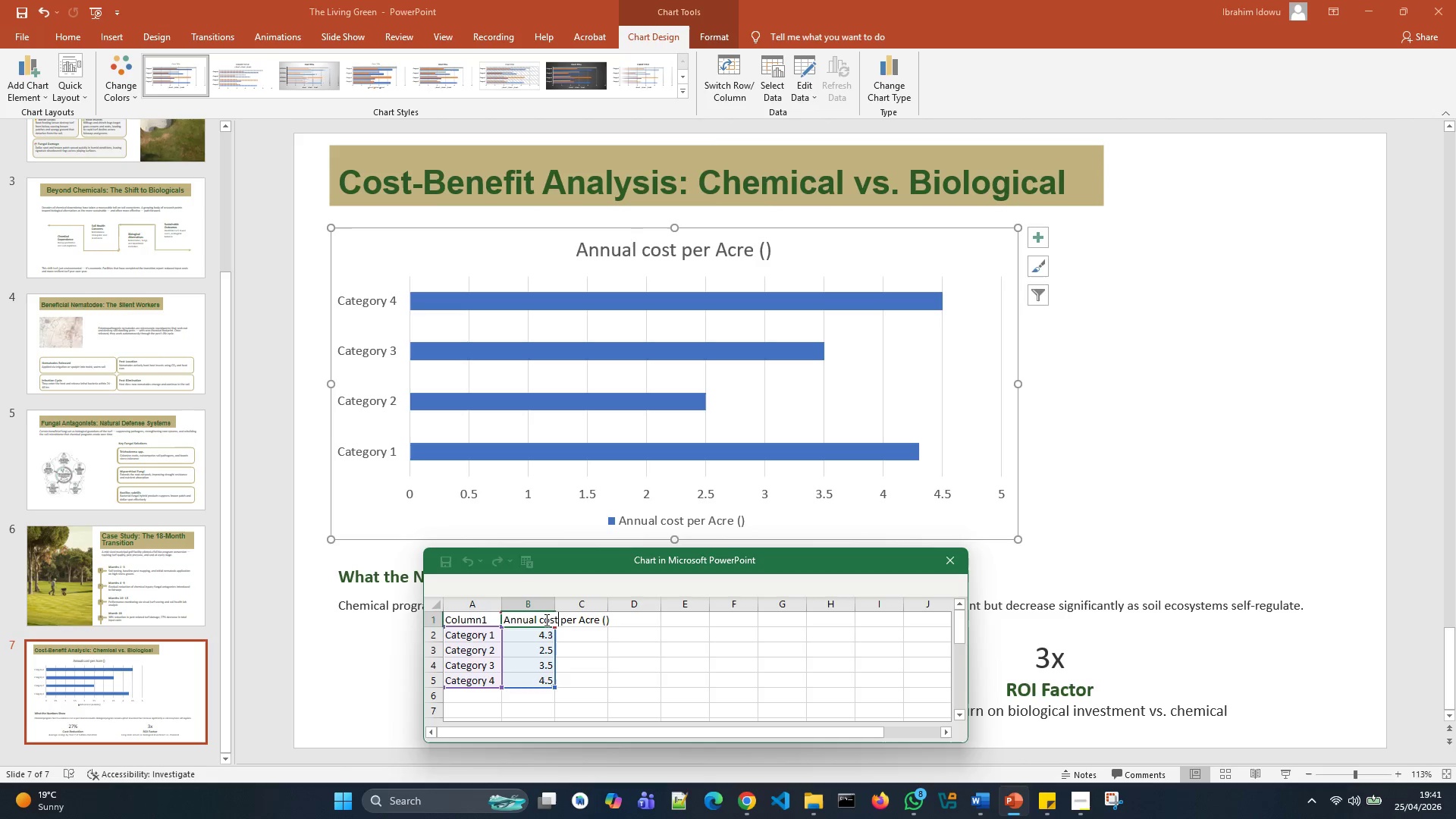 
key(ArrowRight)
 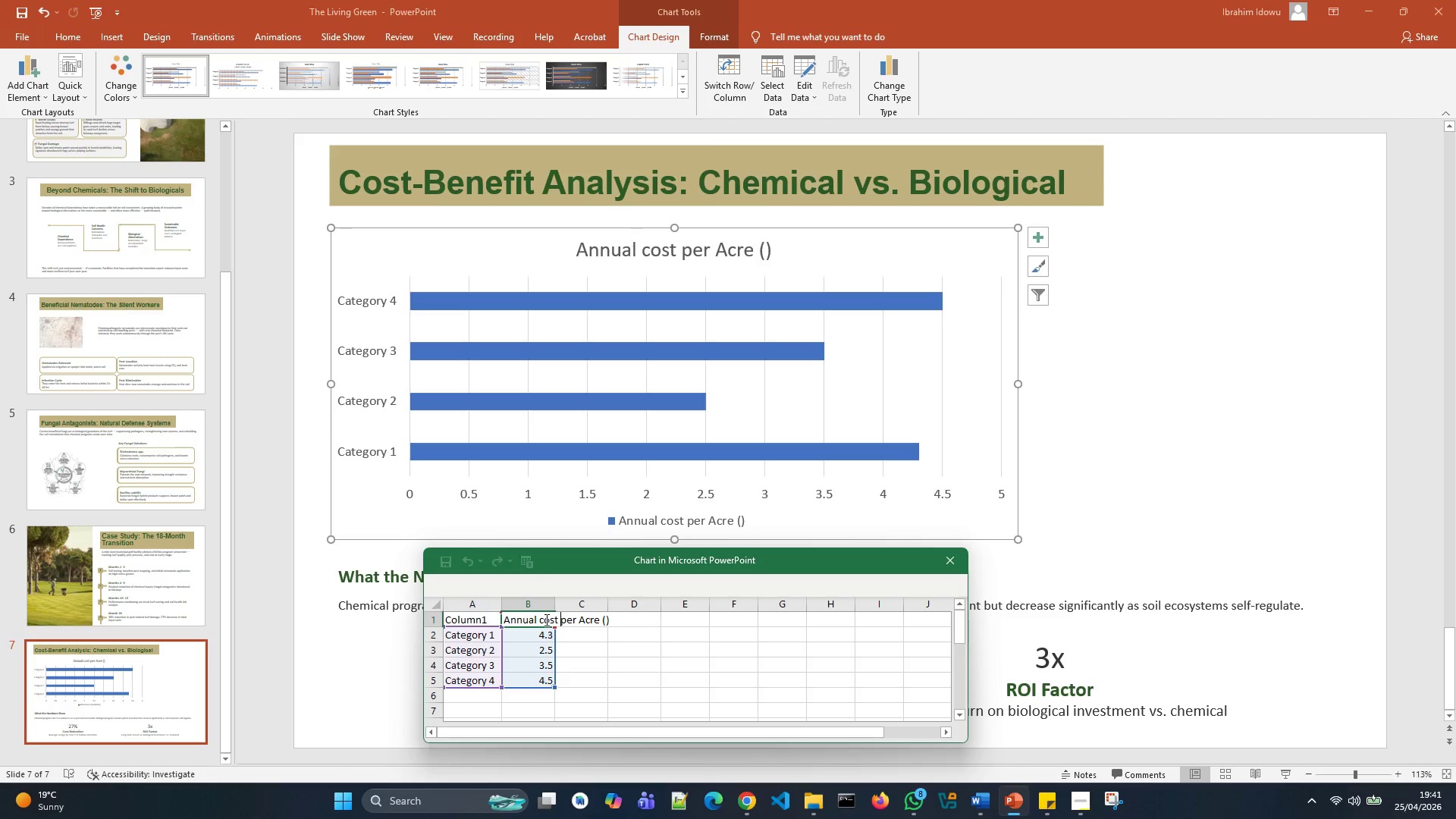 
key(ArrowRight)
 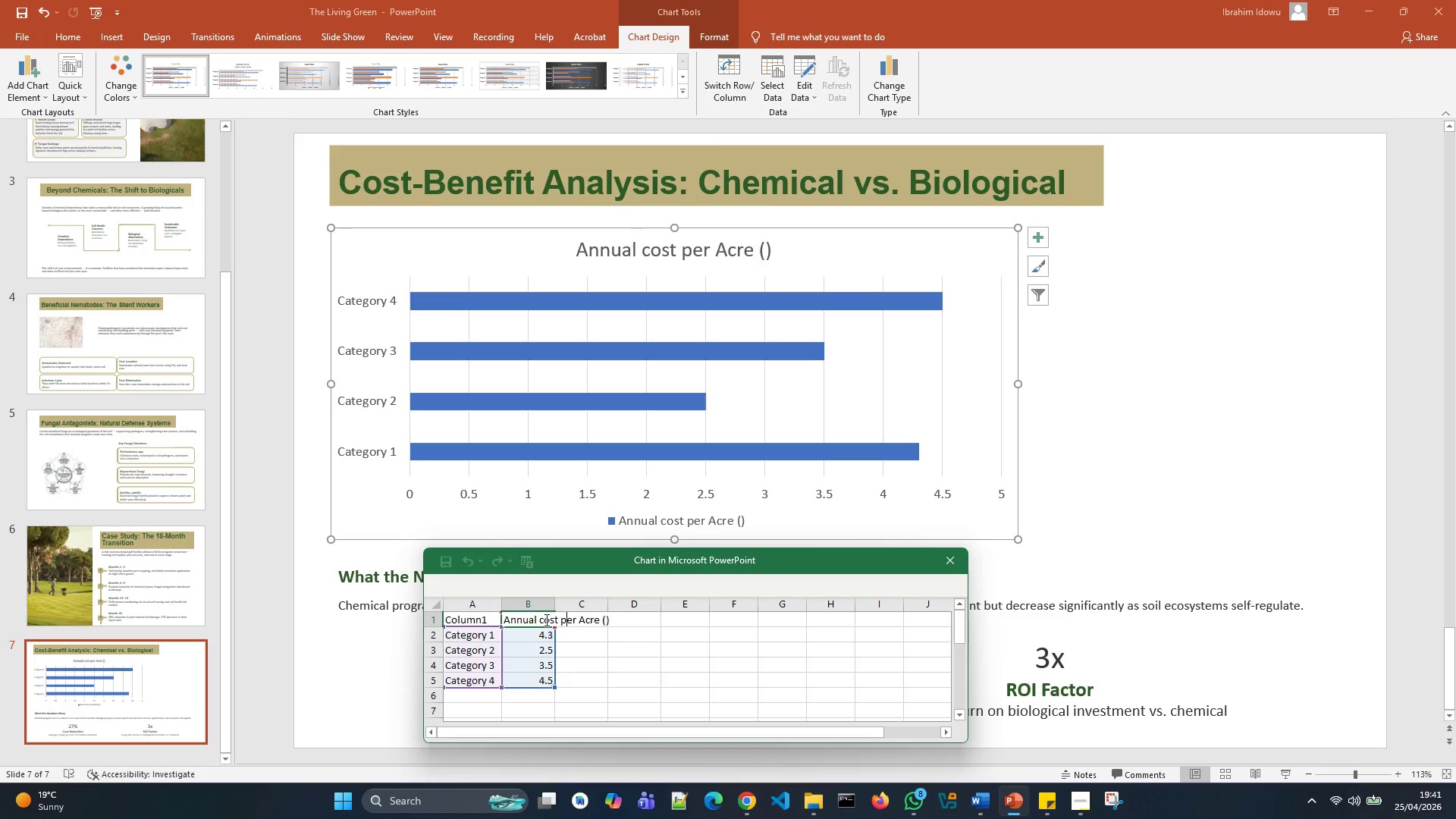 
key(ArrowRight)
 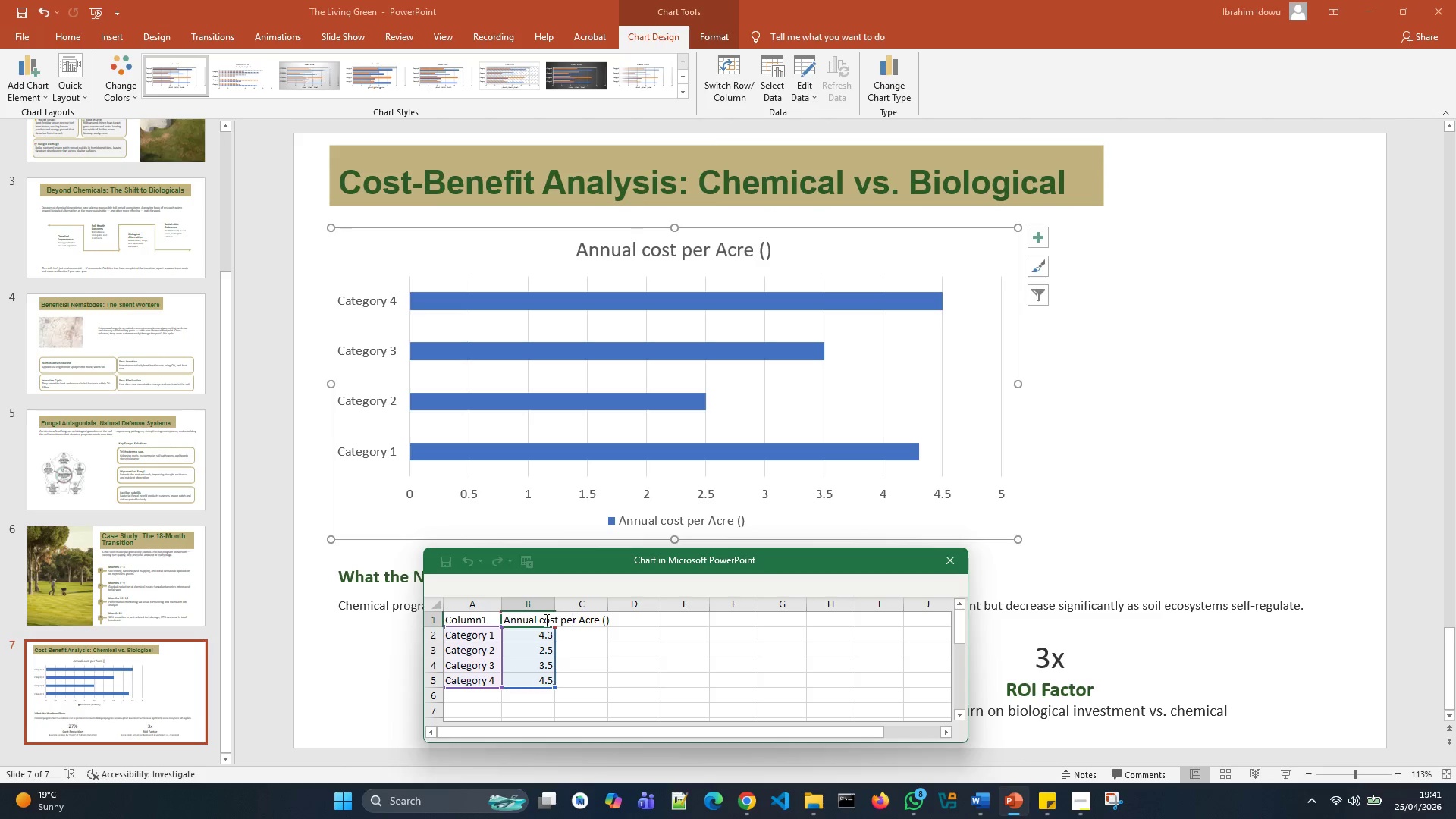 
key(ArrowRight)
 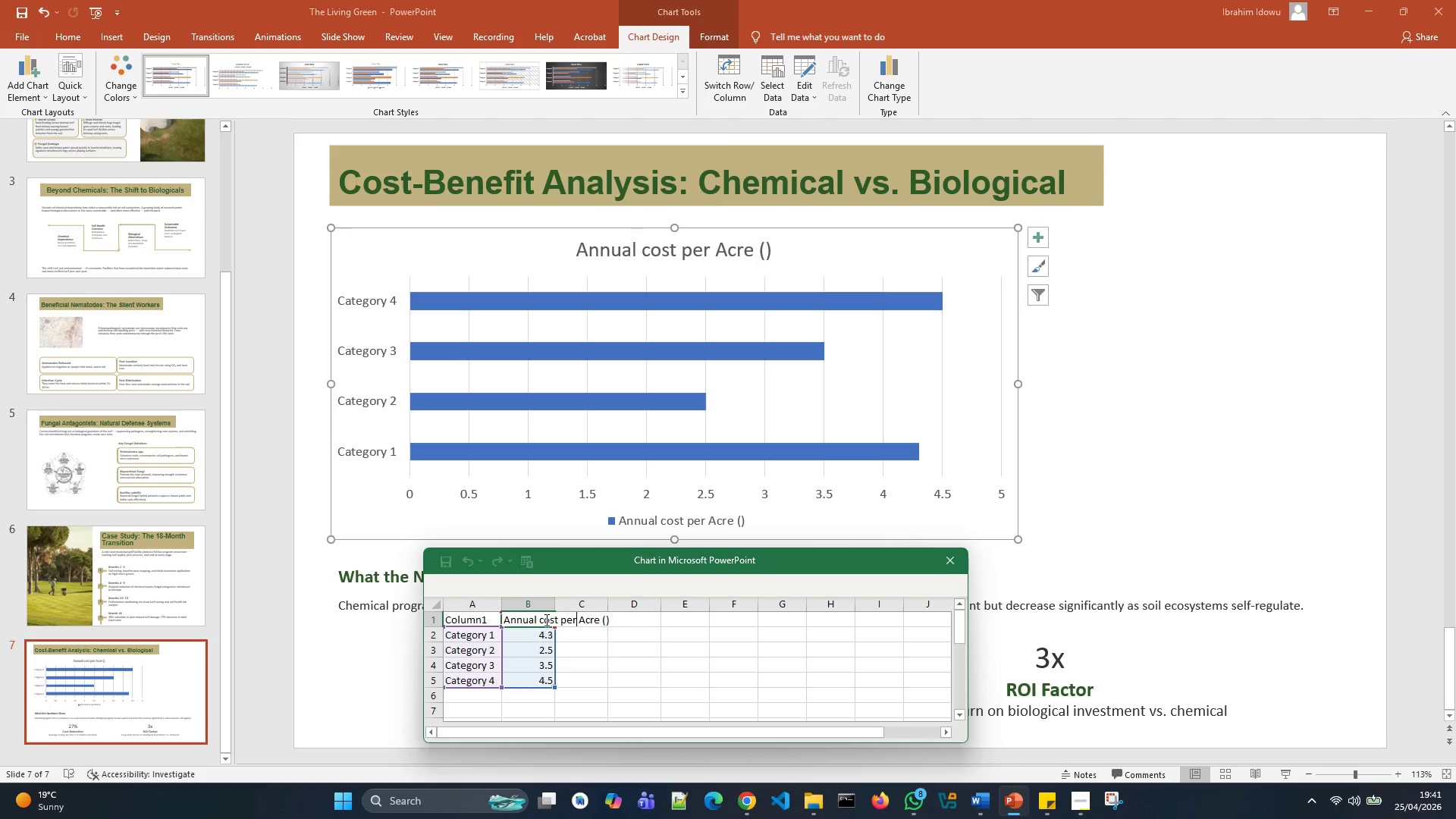 
key(ArrowRight)
 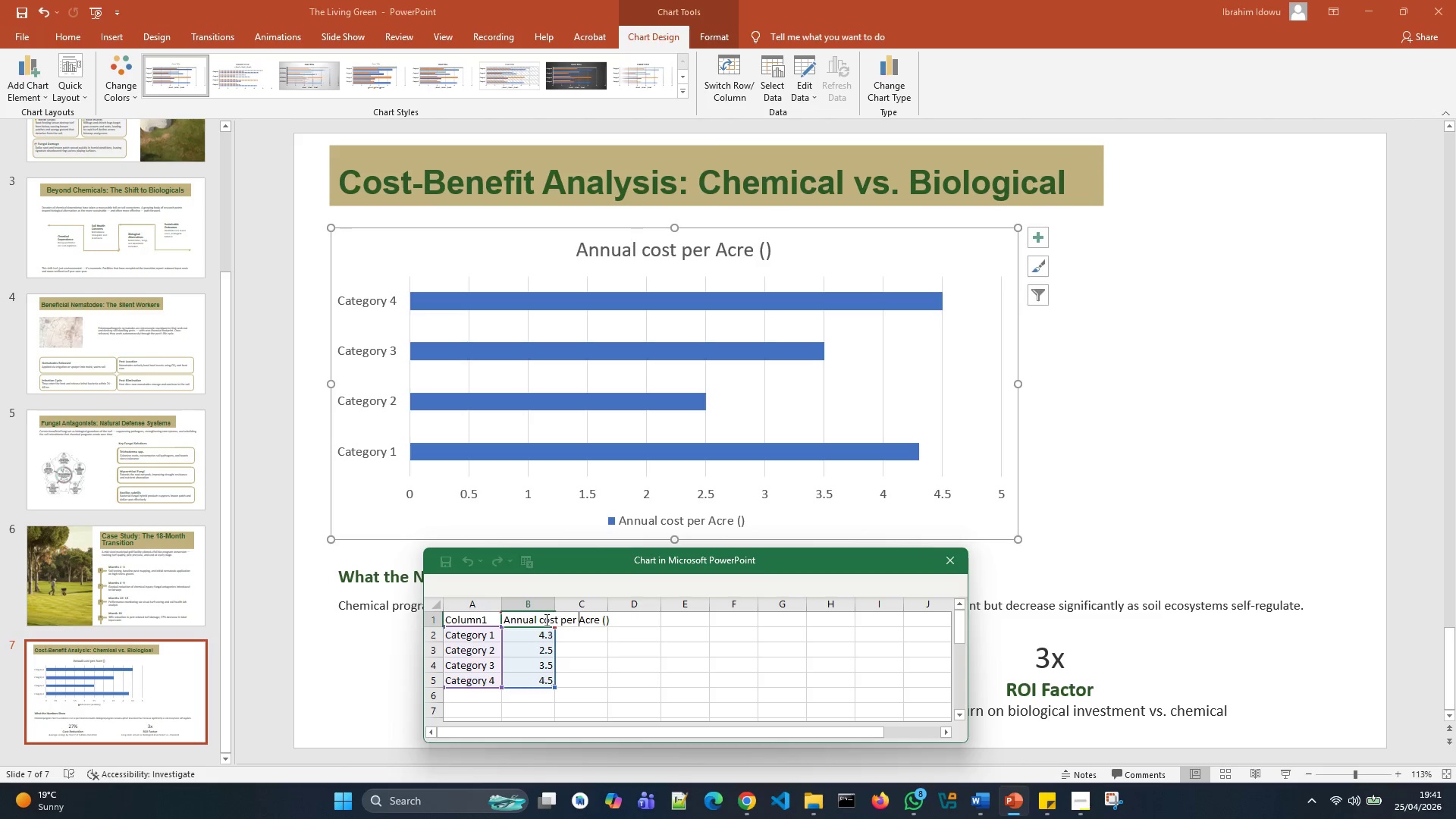 
key(ArrowRight)
 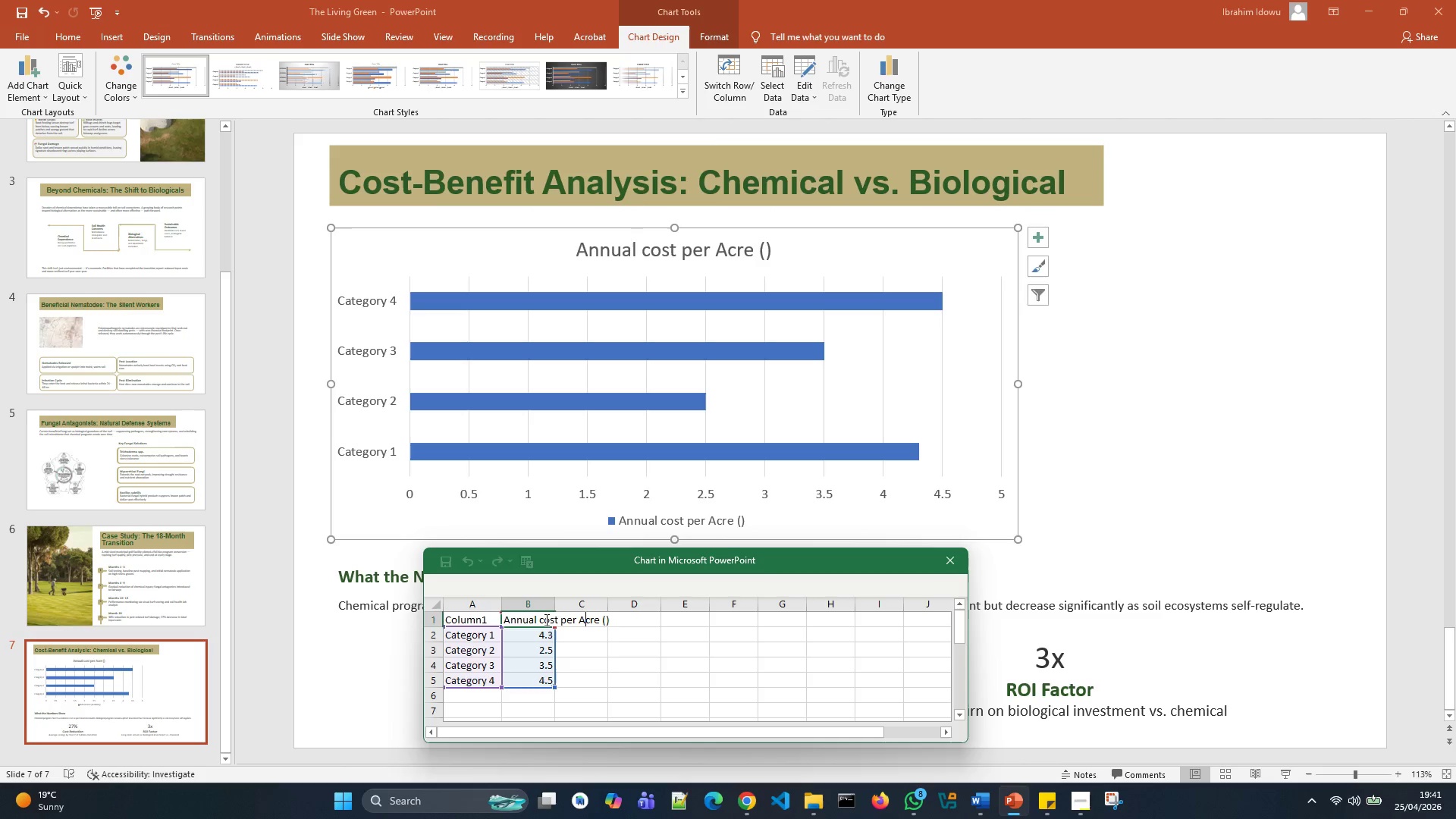 
key(ArrowRight)
 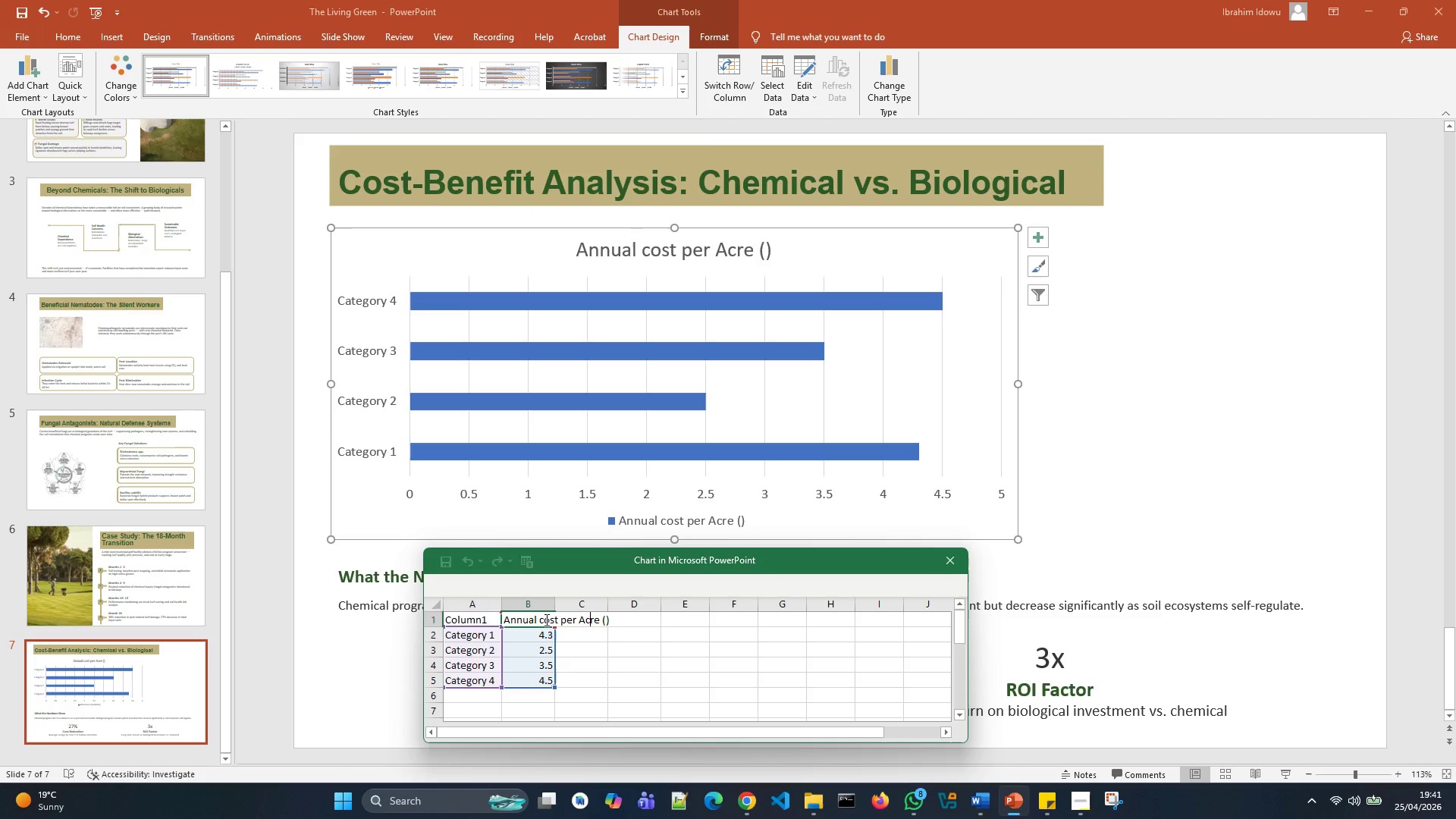 
key(ArrowRight)
 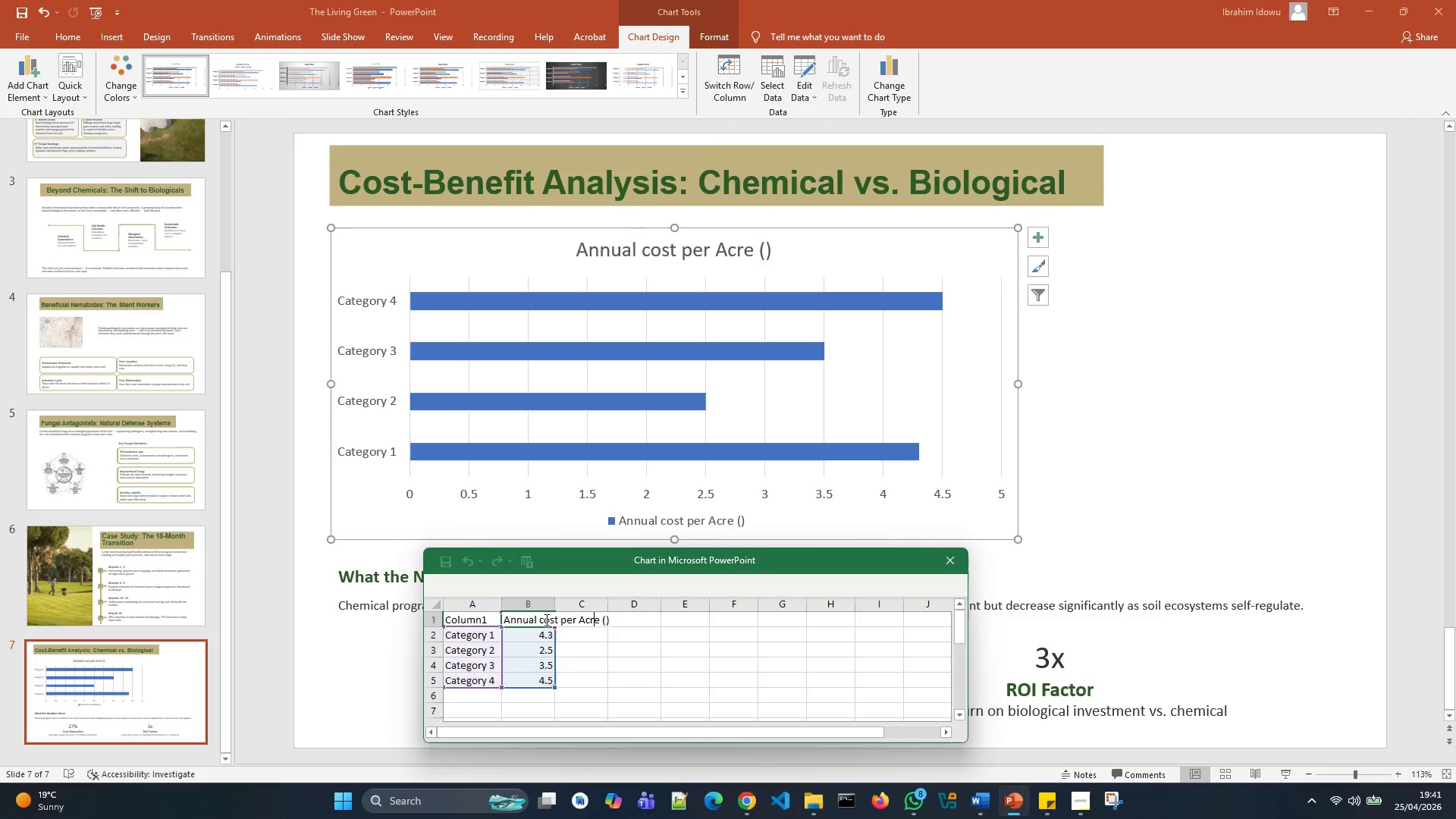 
key(ArrowRight)
 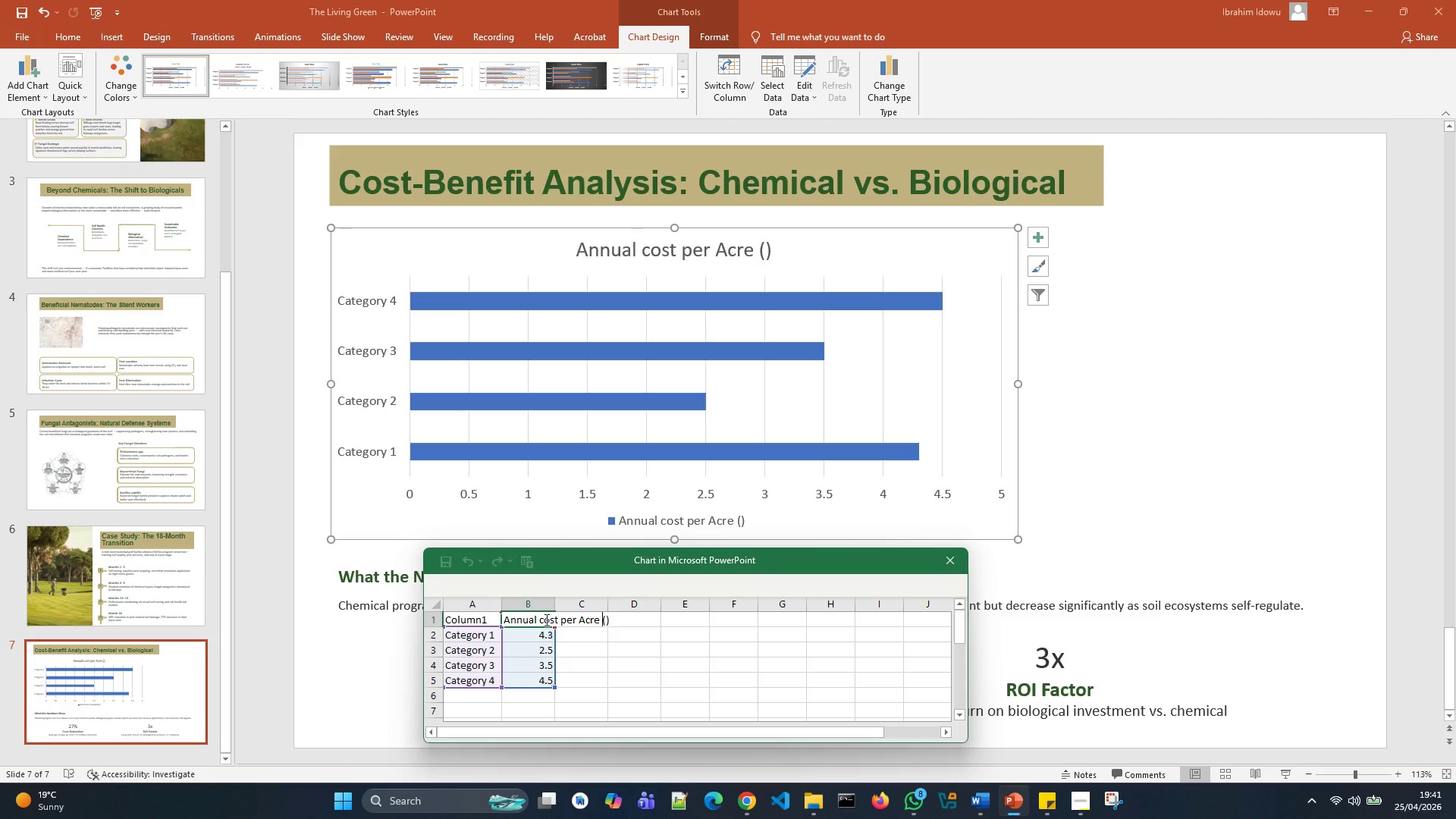 
key(ArrowRight)
 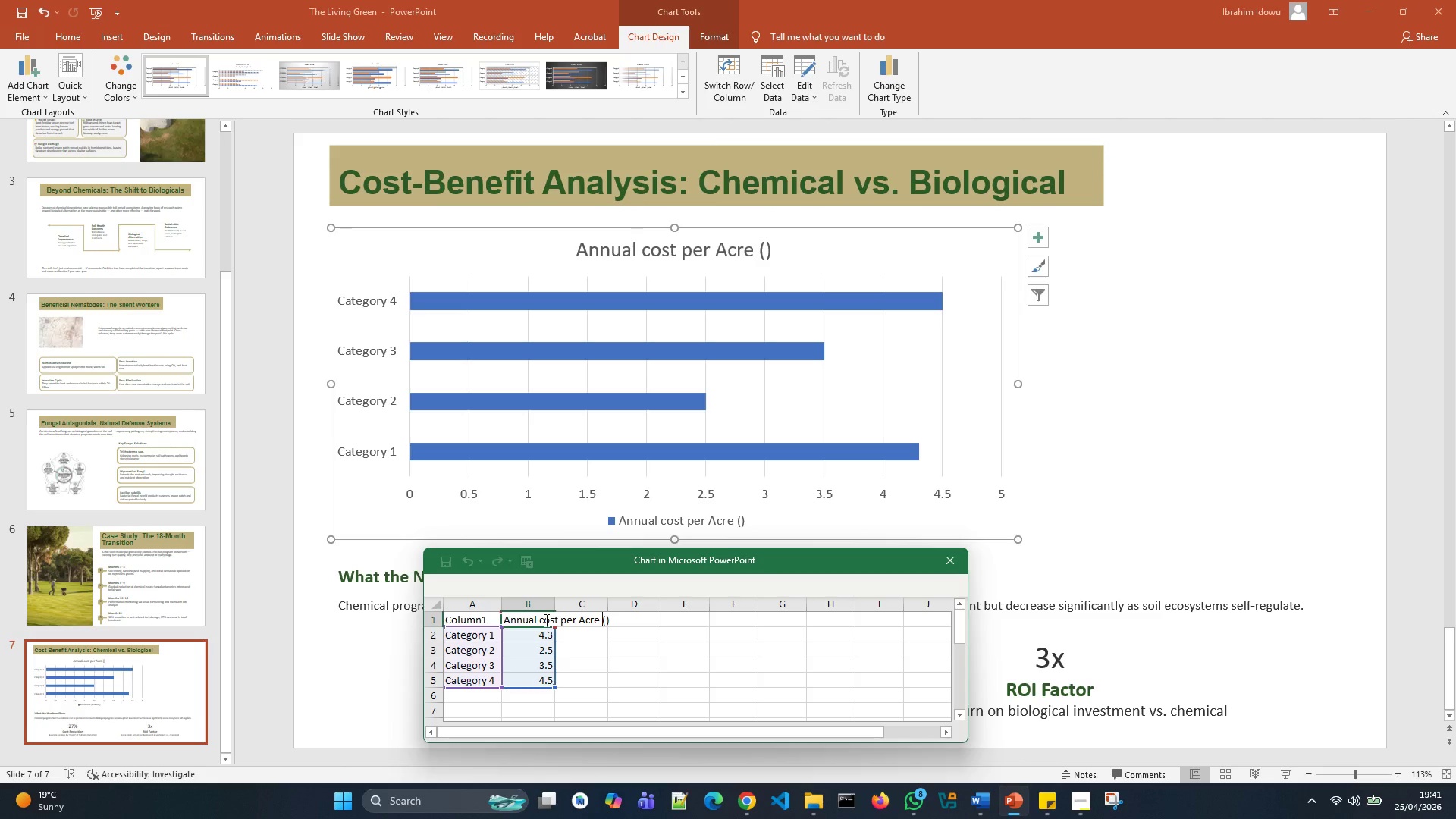 
key(ArrowRight)
 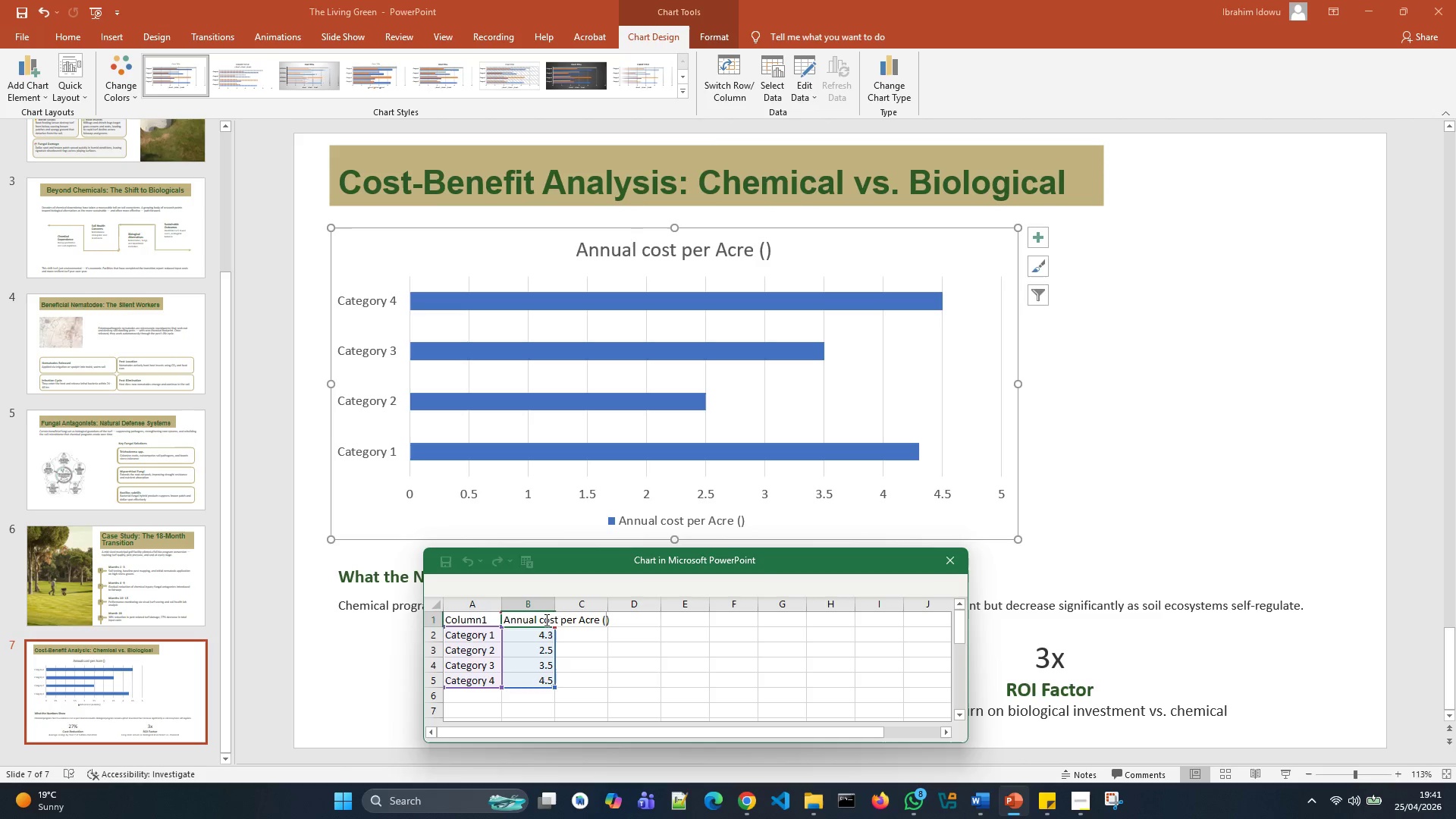 
key(Shift+4)
 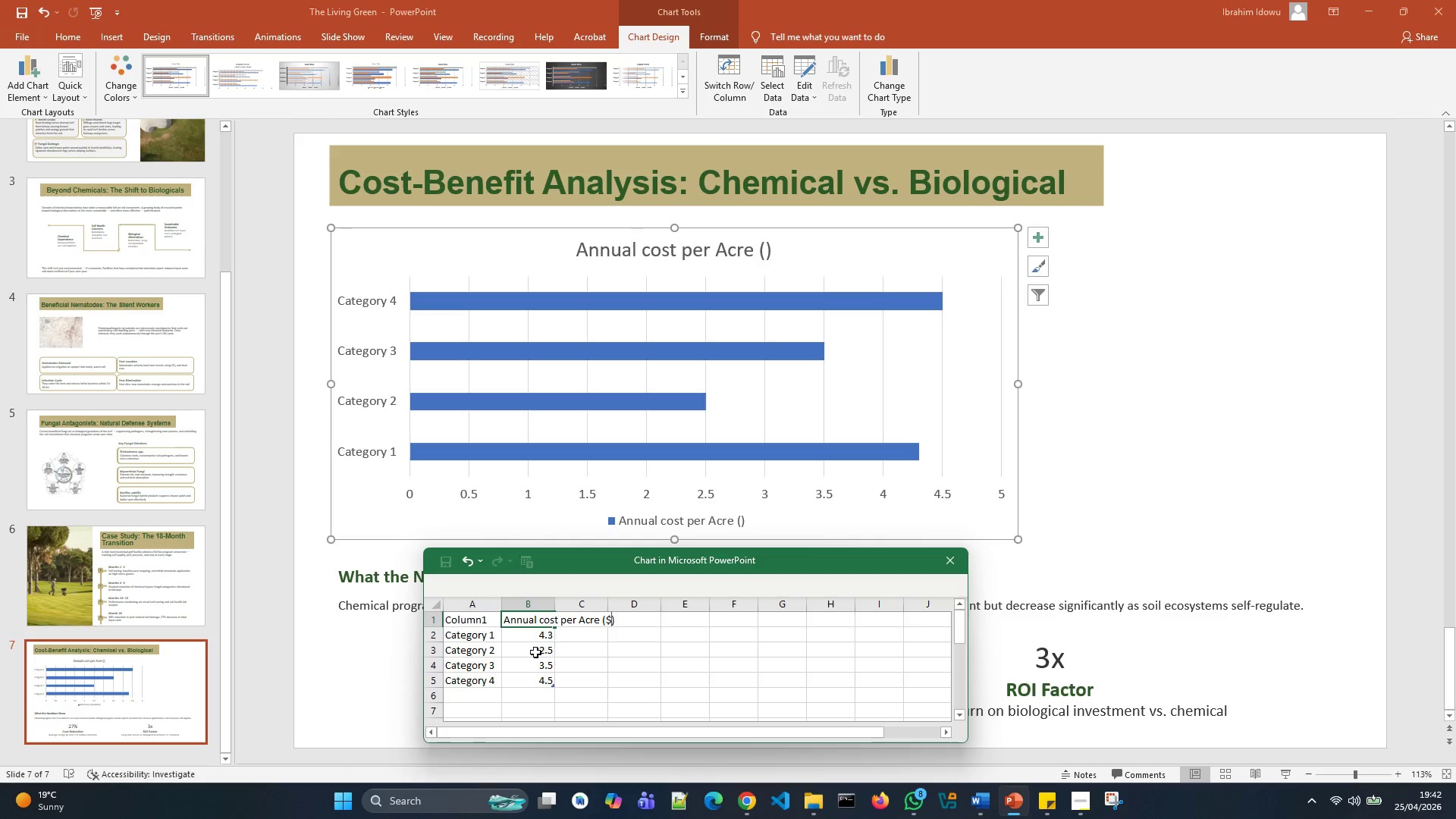 
left_click([474, 635])
 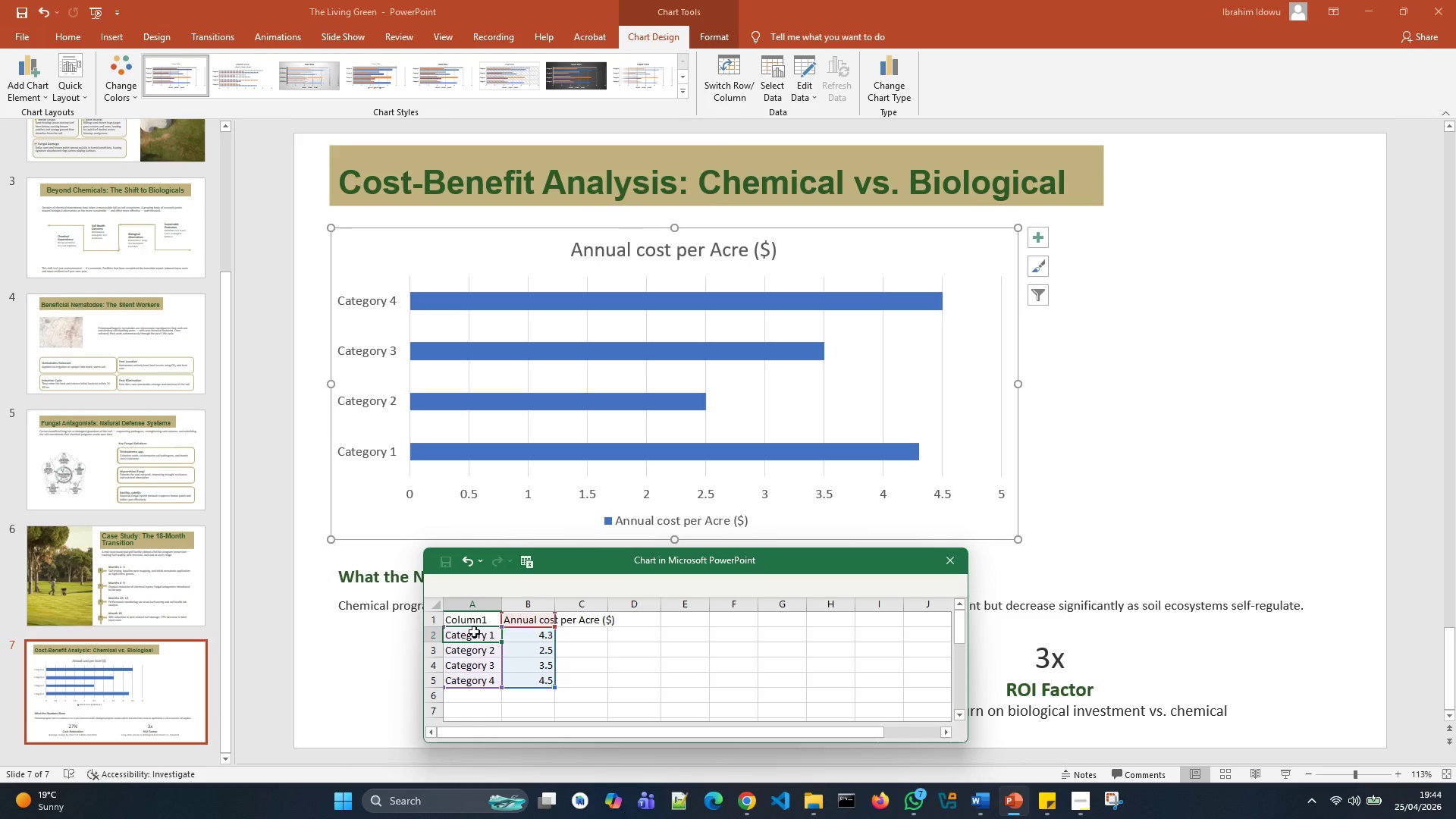 
wait(142.95)
 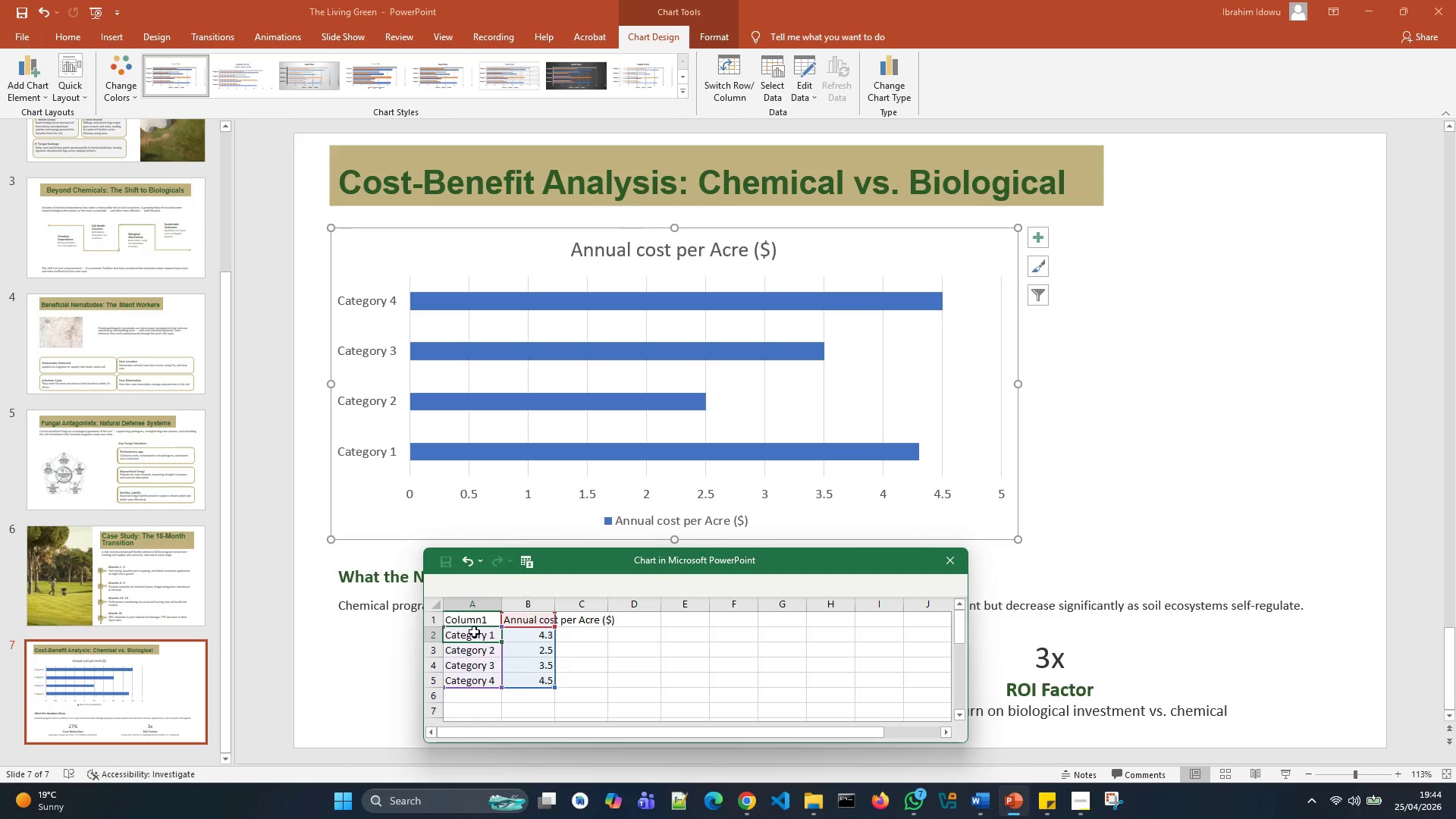 
left_click([542, 640])
 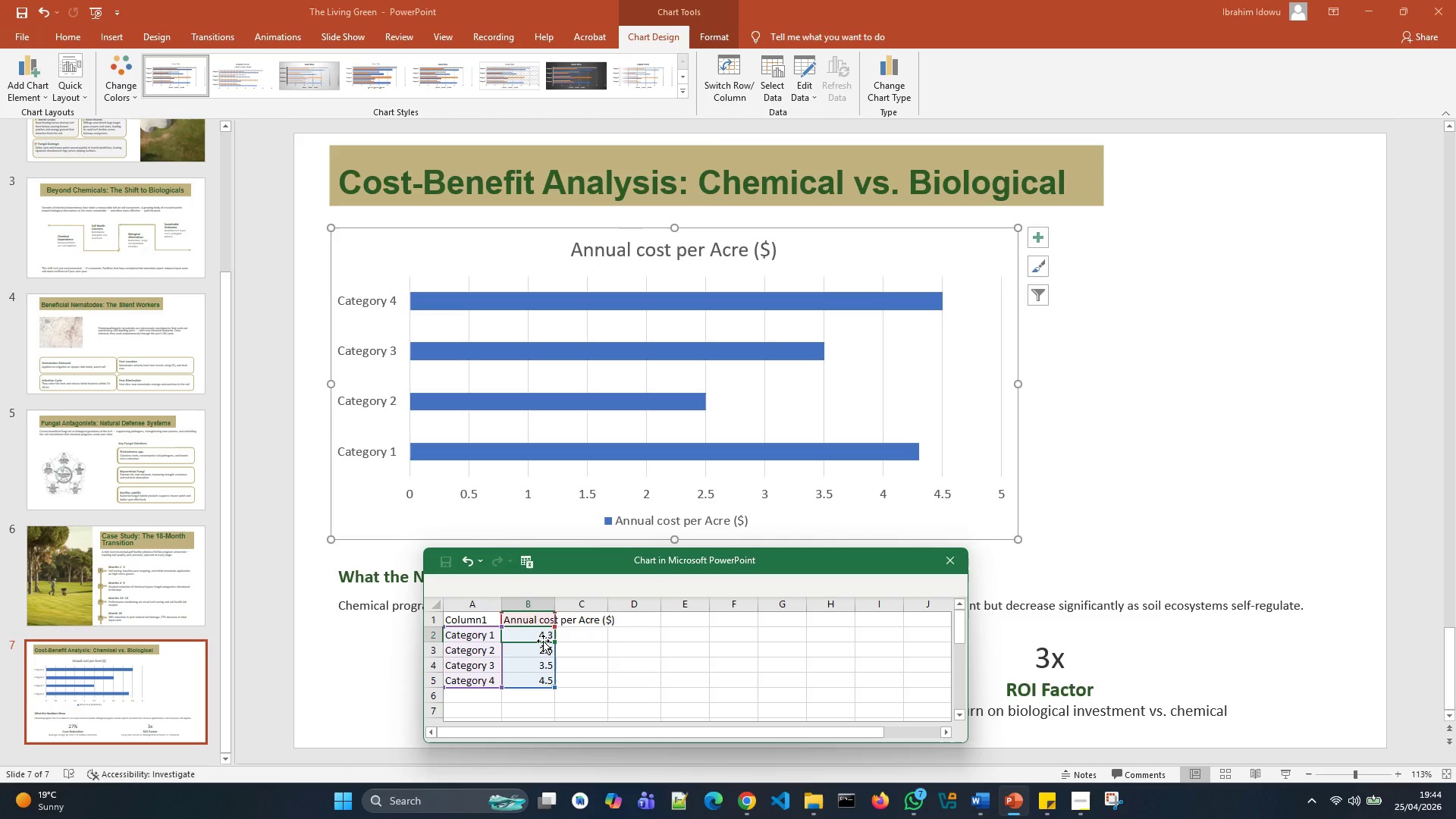 
wait(16.3)
 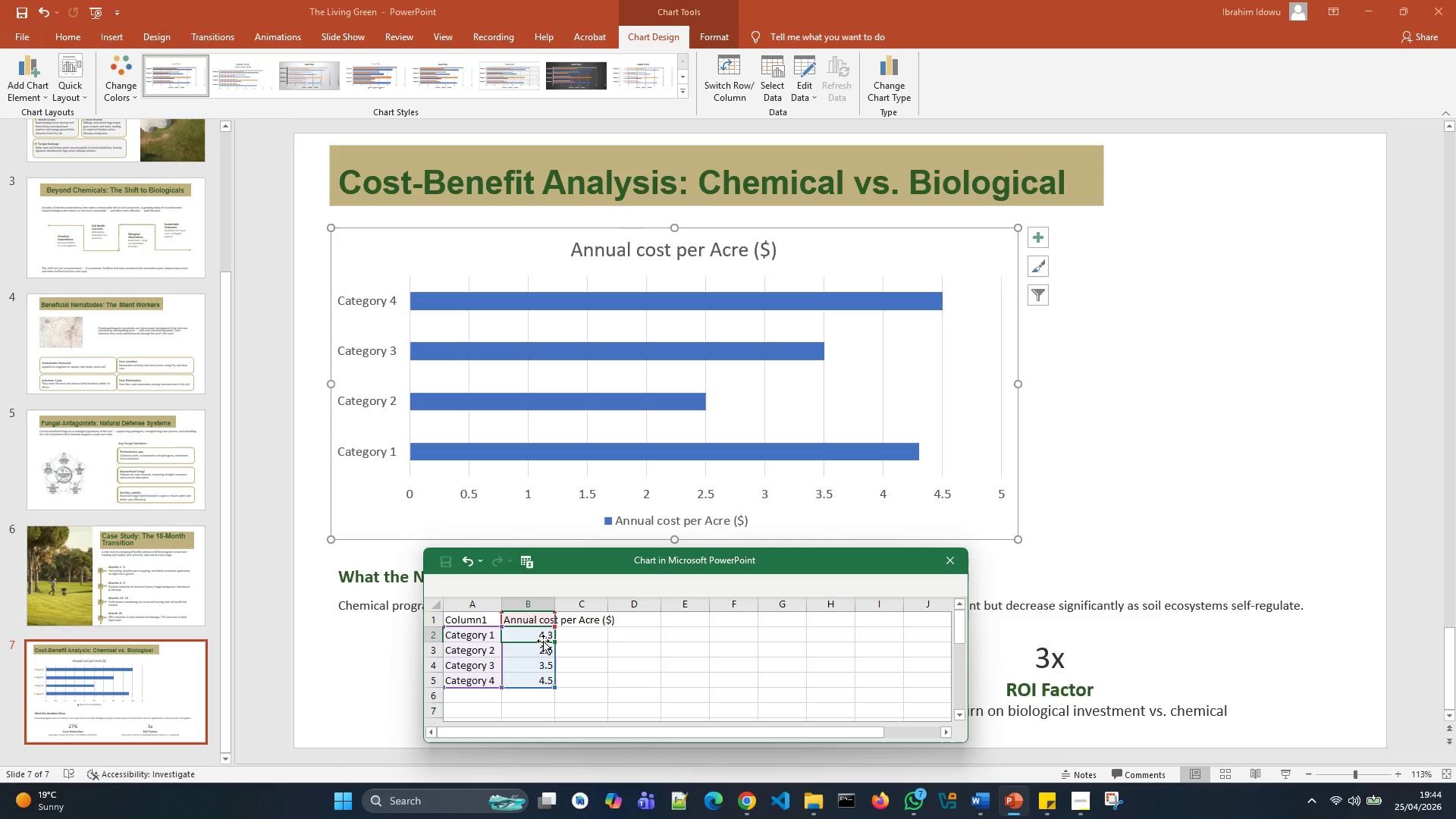 
right_click([542, 636])
 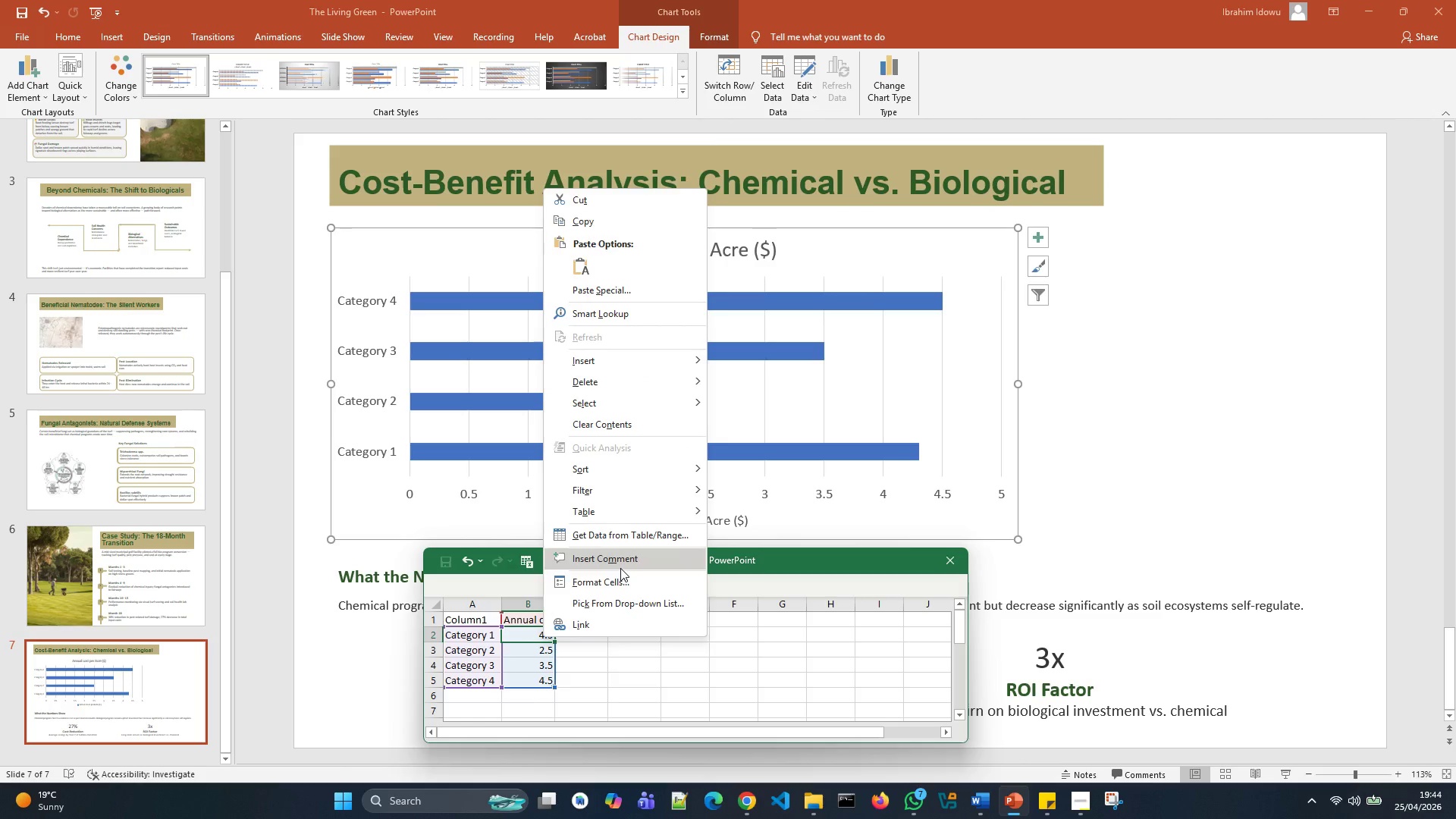 
left_click([620, 573])
 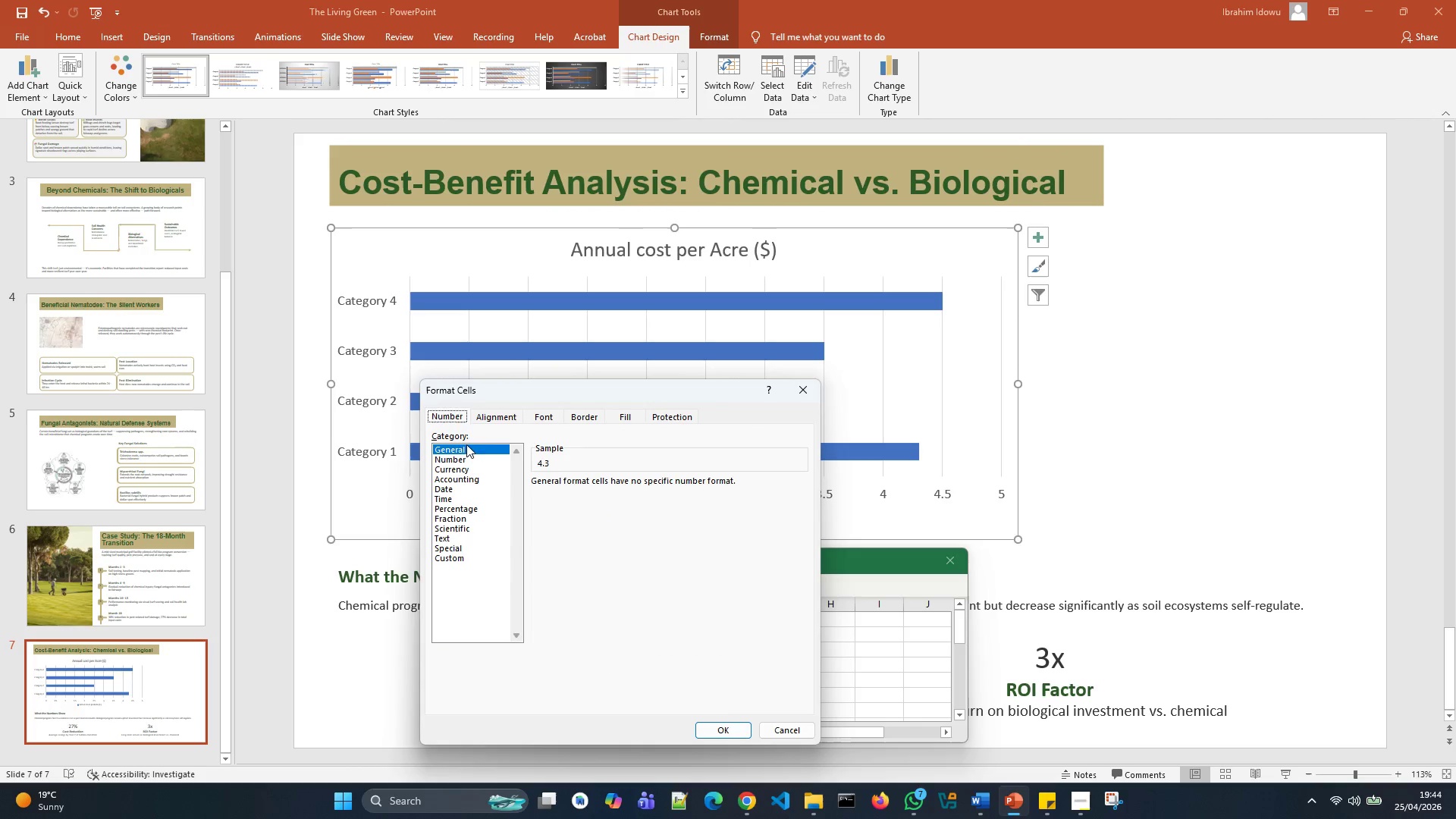 
left_click([466, 464])
 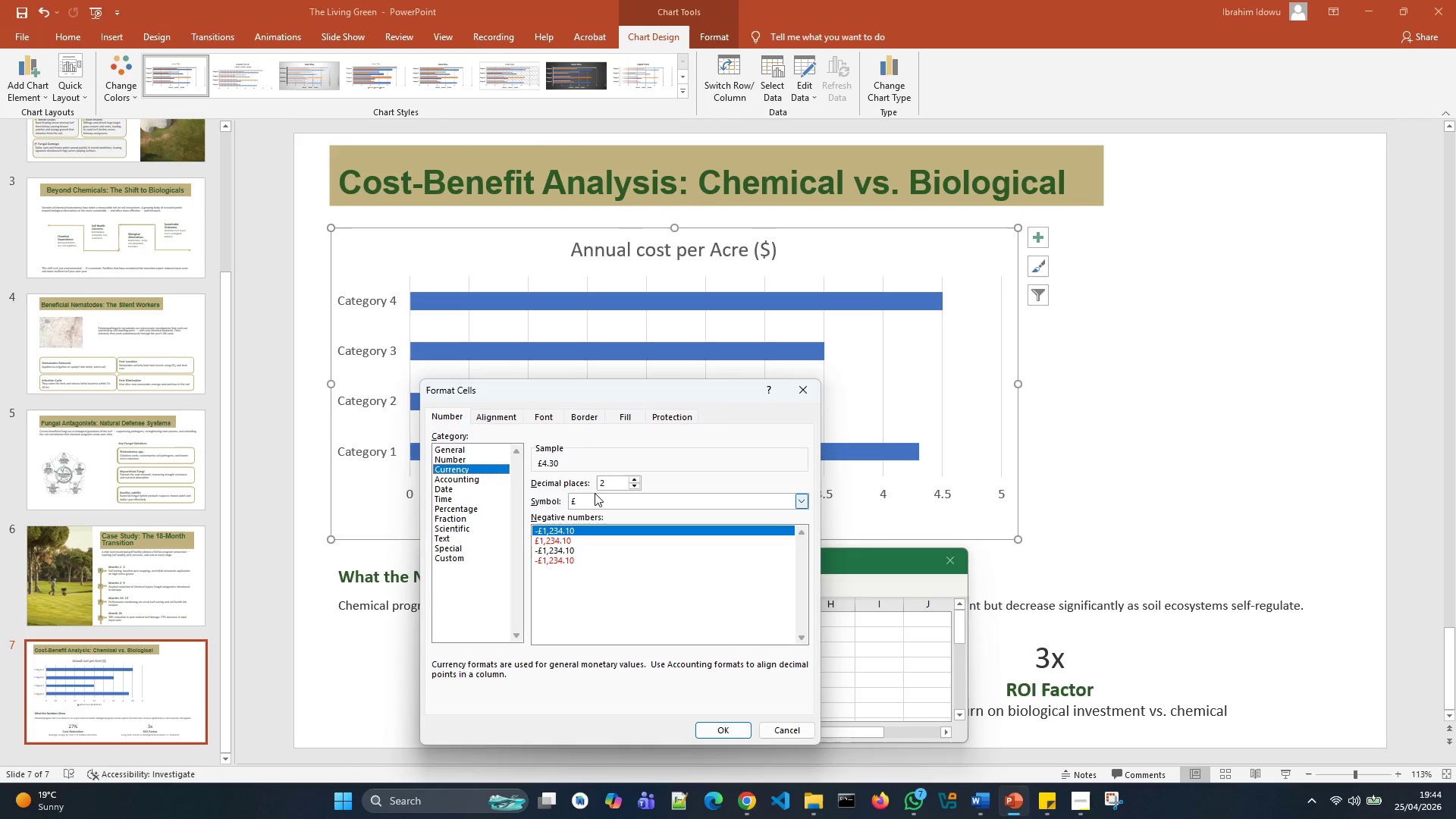 
left_click([595, 493])
 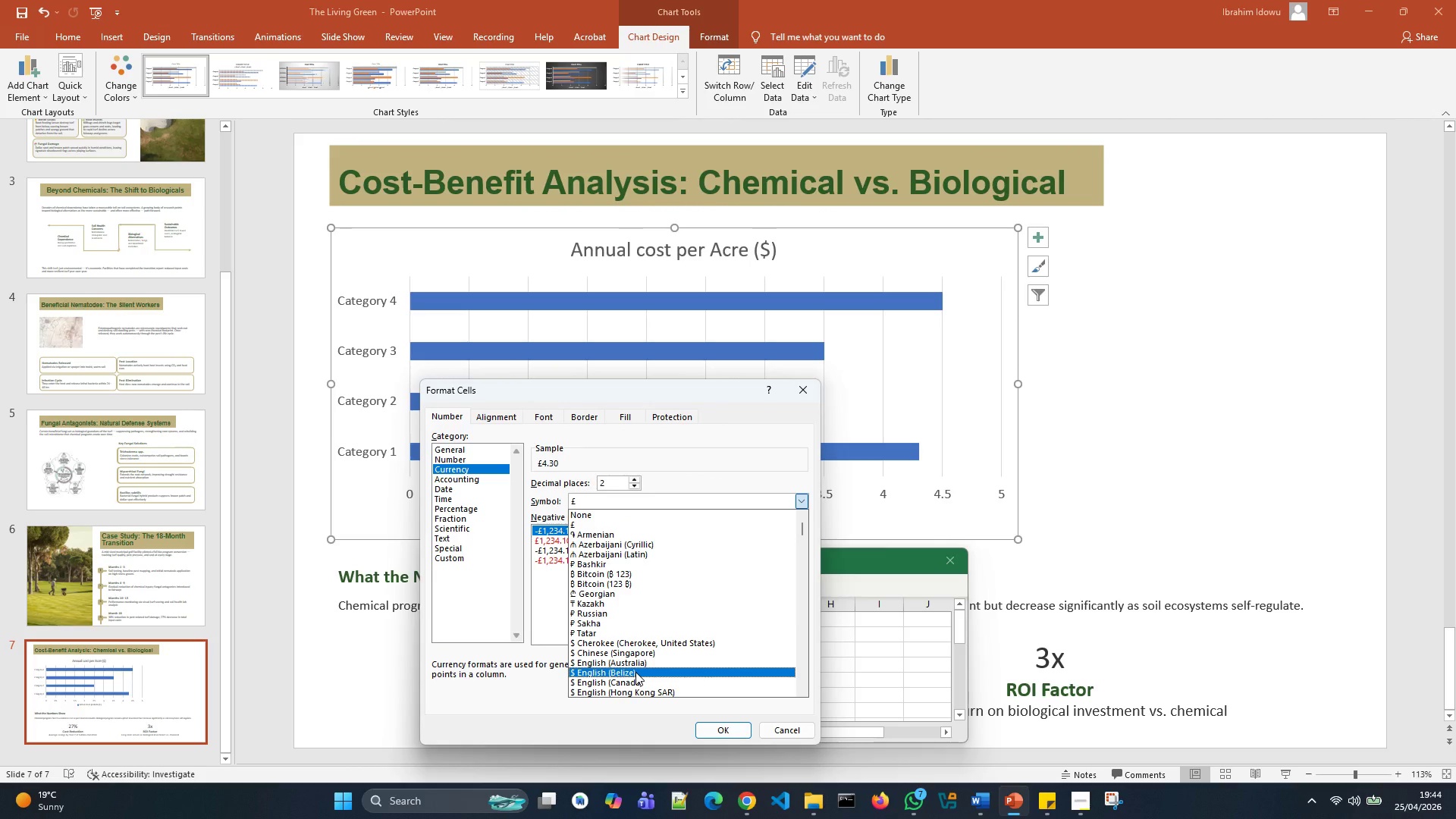 
scroll: coordinate [635, 670], scroll_direction: down, amount: 5.0
 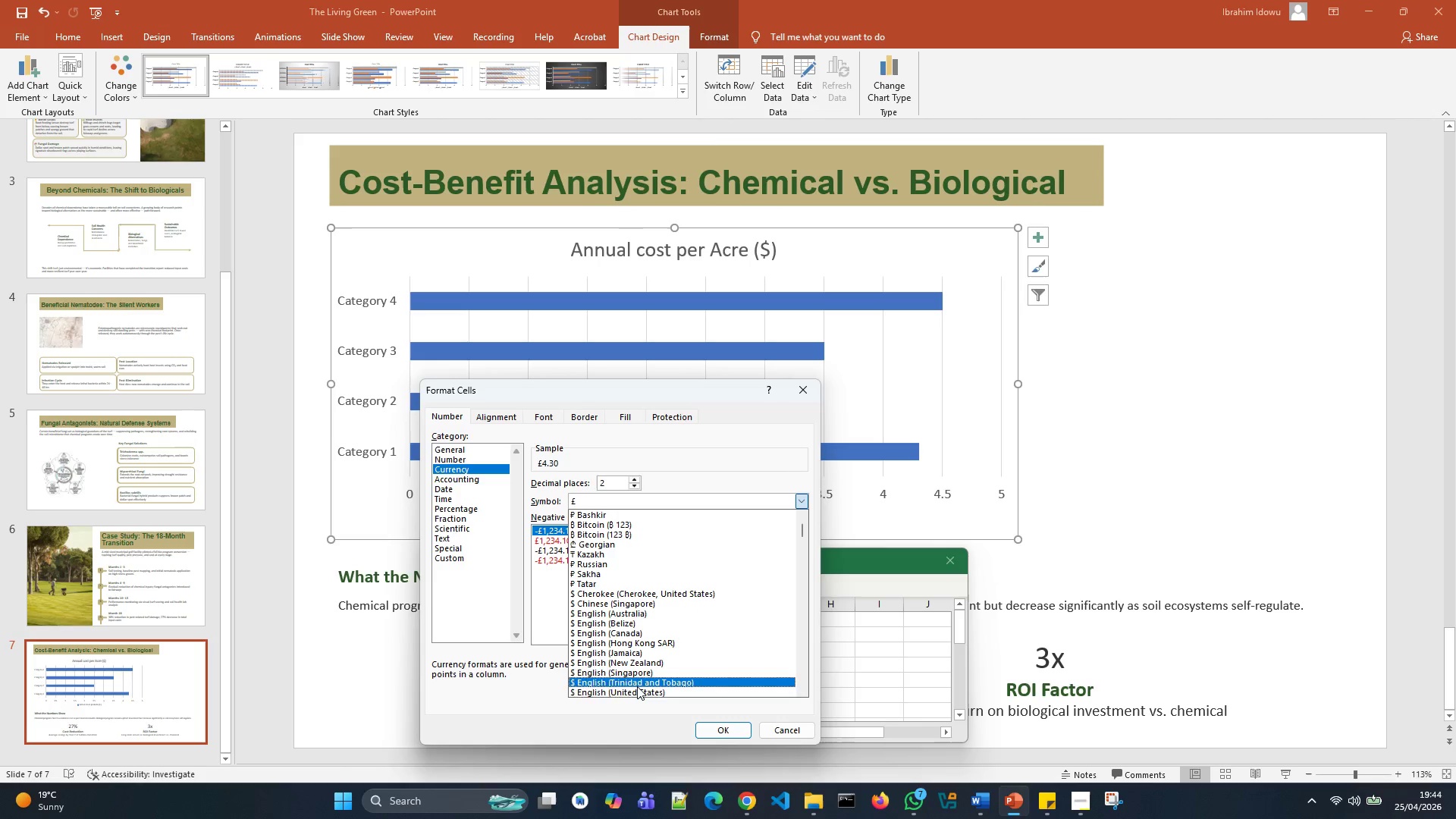 
left_click([637, 689])
 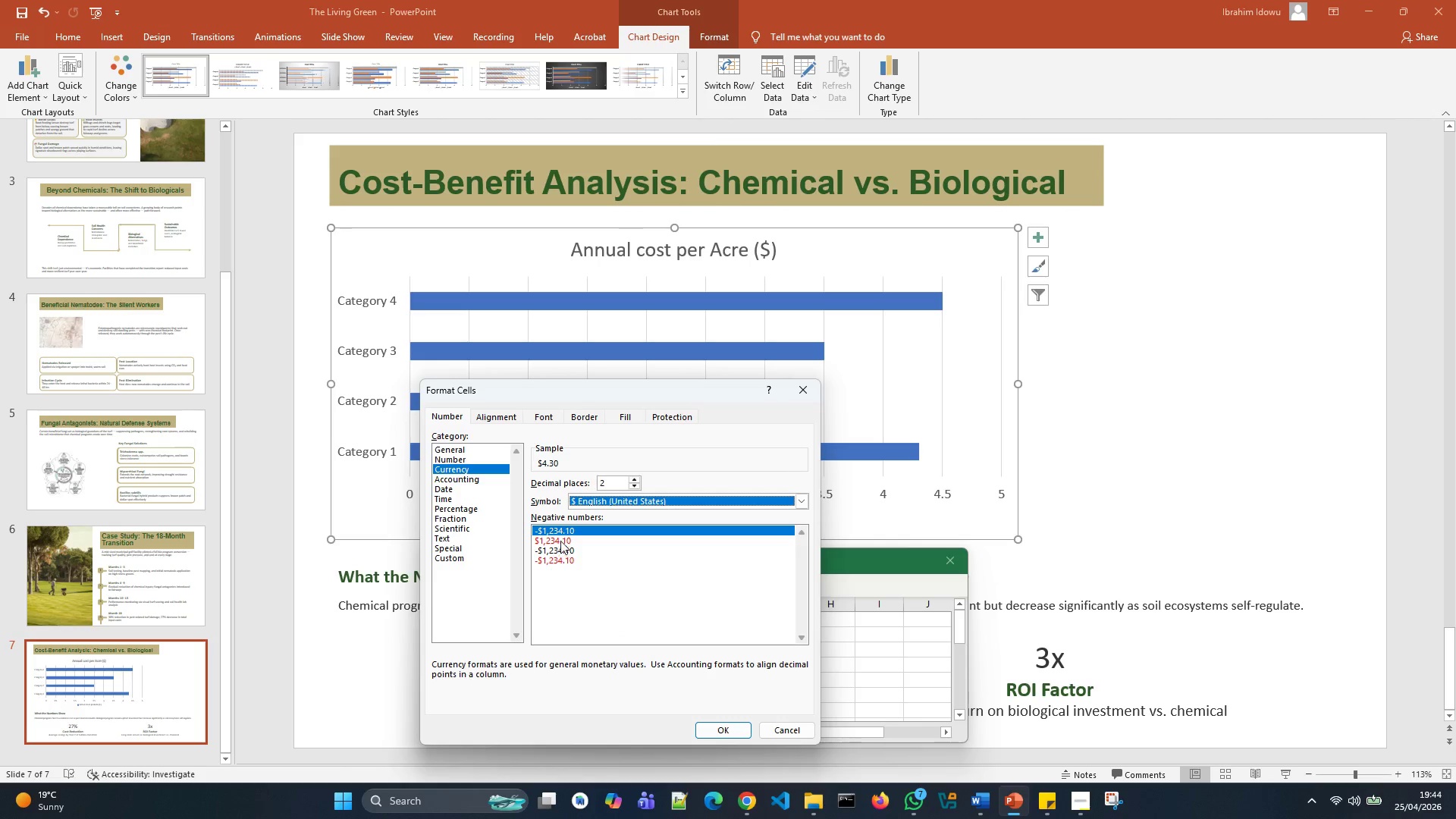 
left_click([559, 539])
 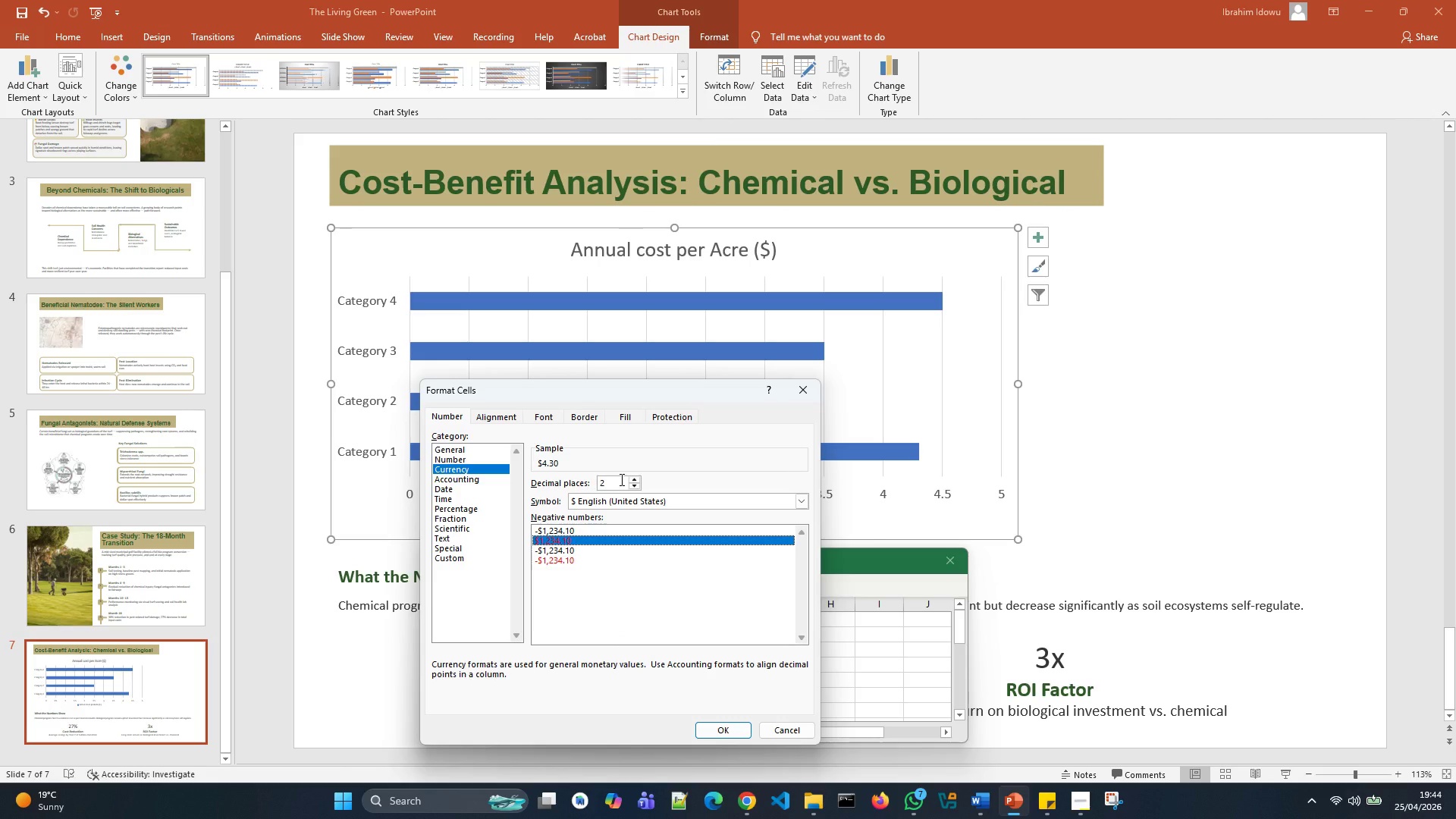 
left_click([620, 479])
 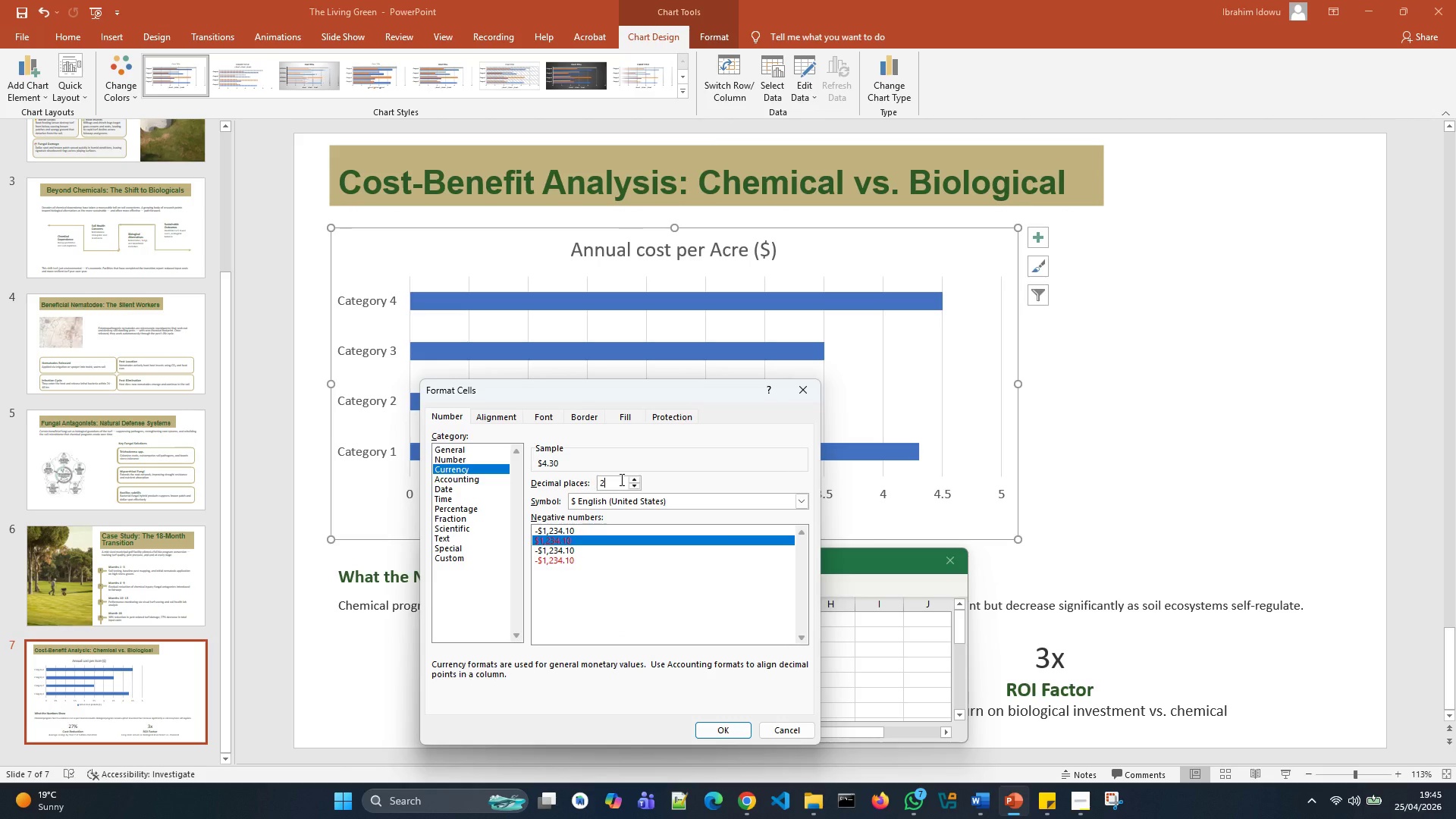 
key(Backspace)
 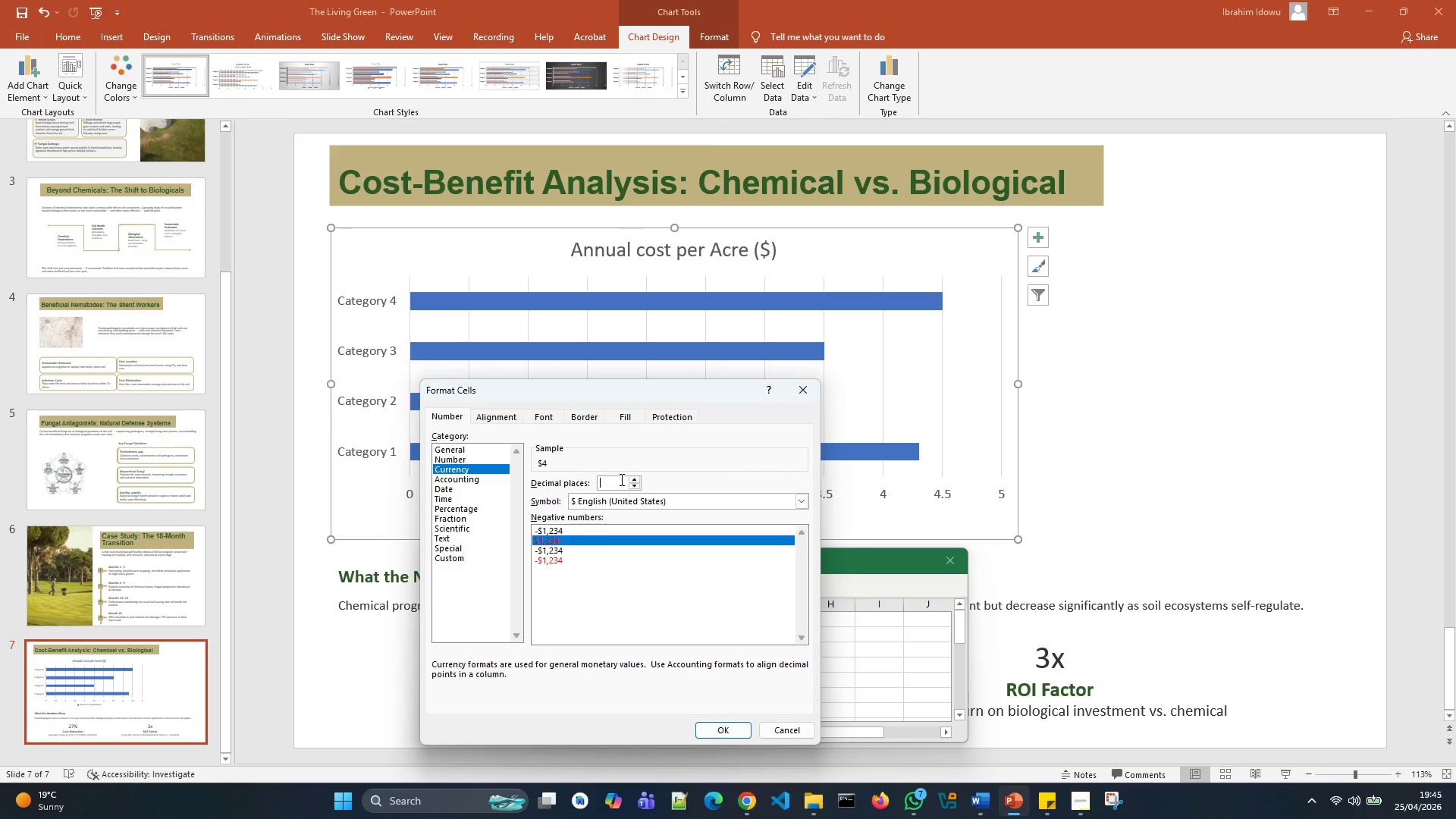 
key(0)
 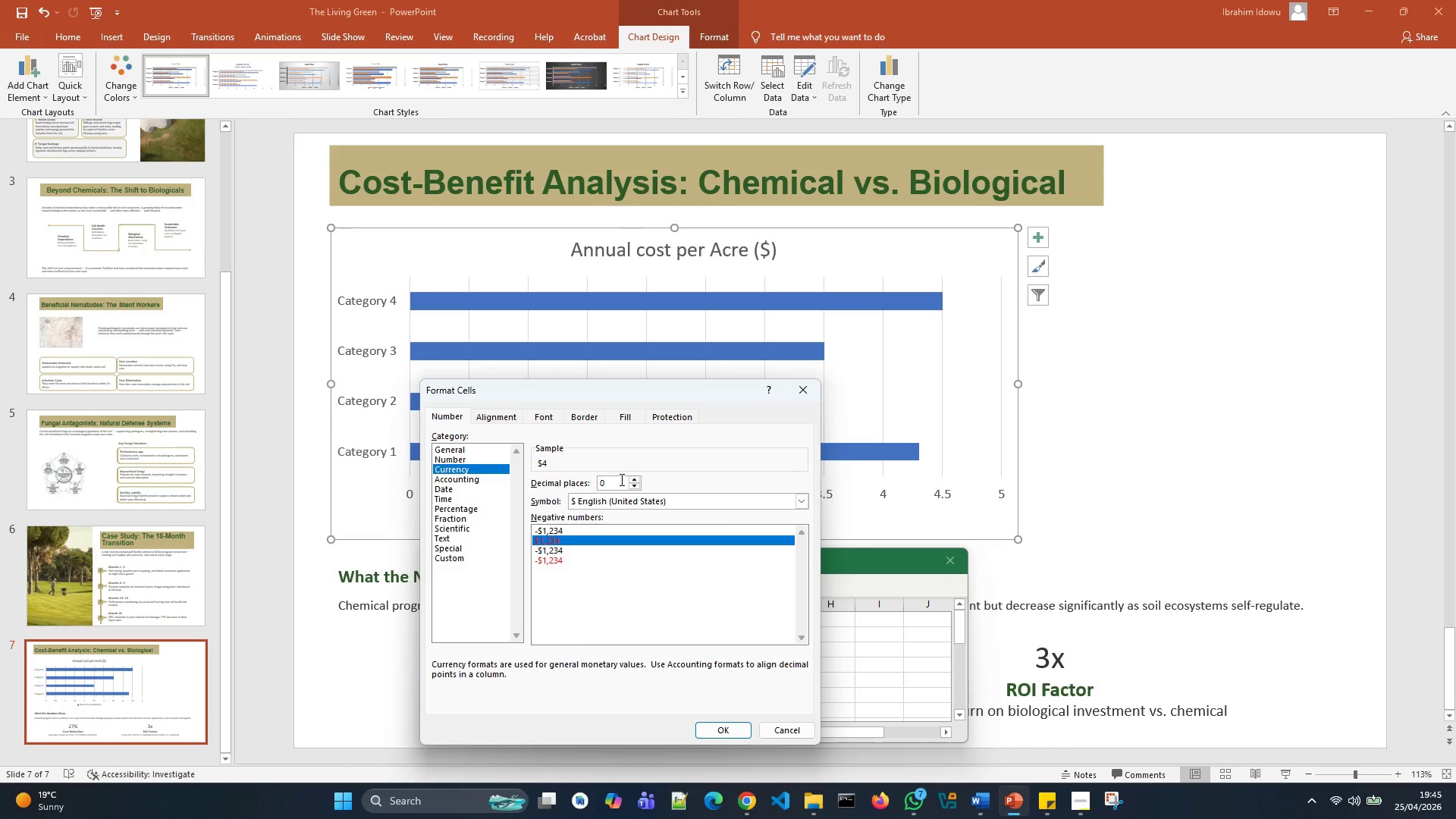 
right_click([620, 481])
 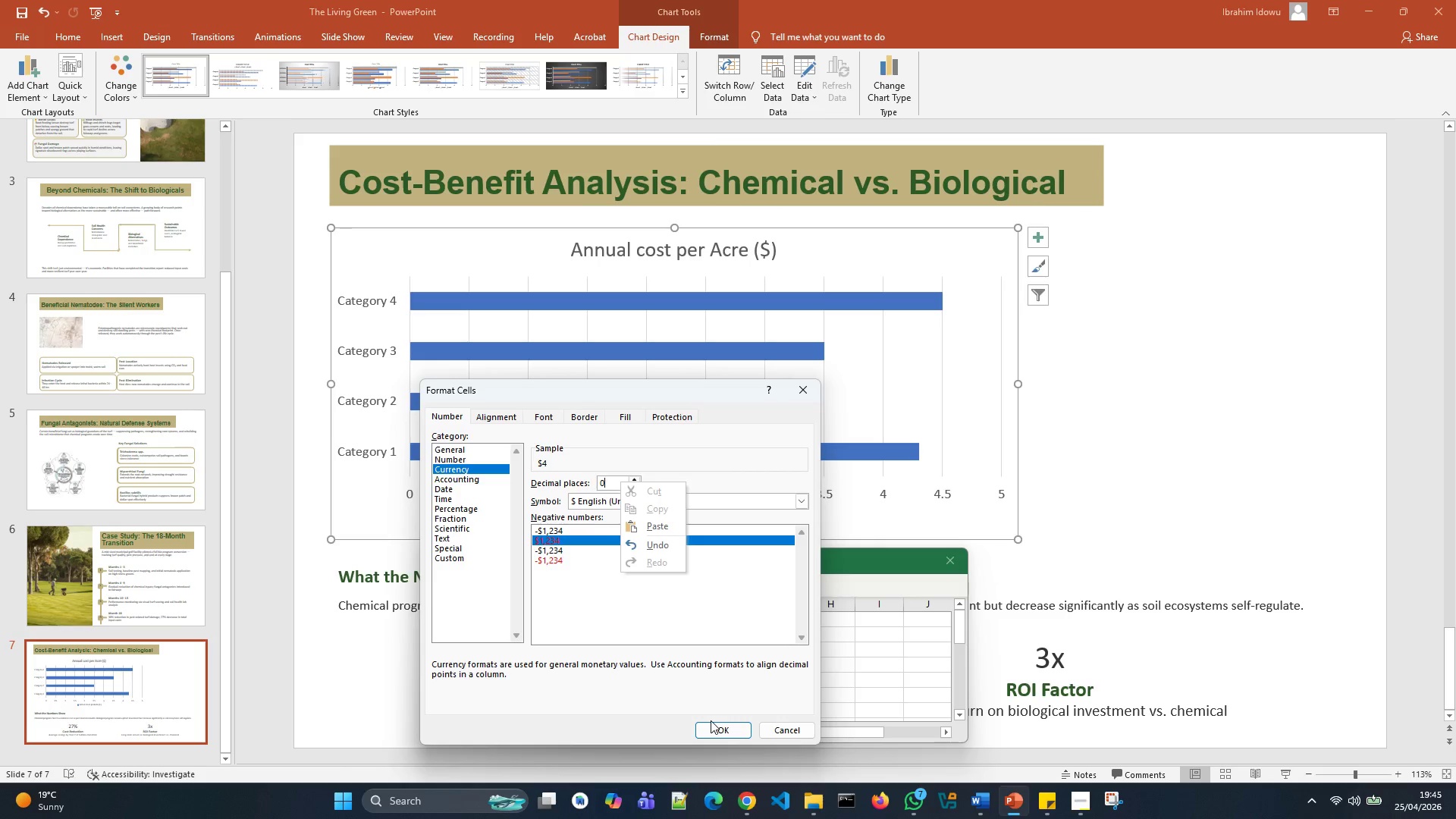 
left_click([712, 727])
 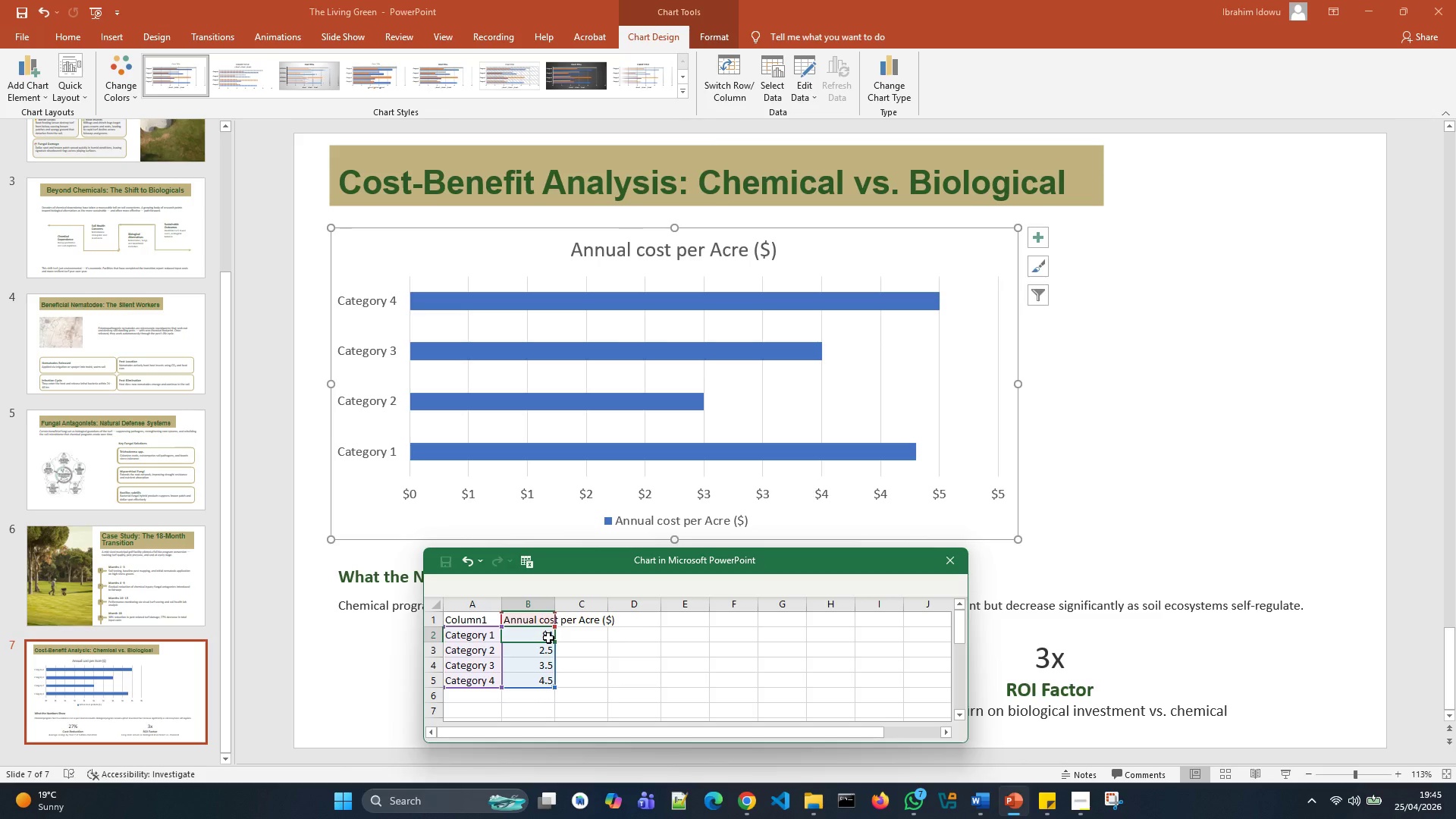 
wait(19.33)
 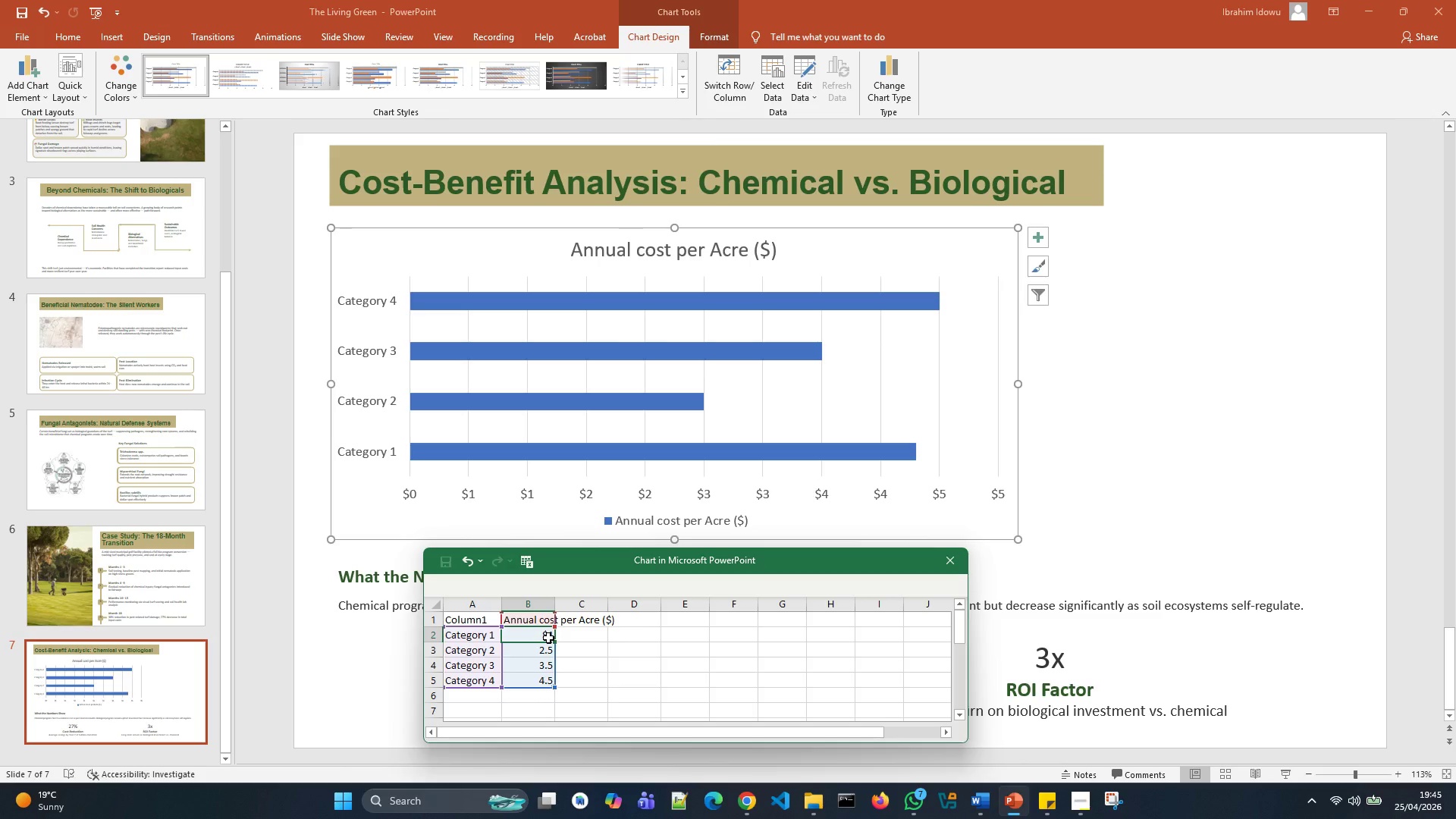 
type(Chemical year 1)
key(Tab)
 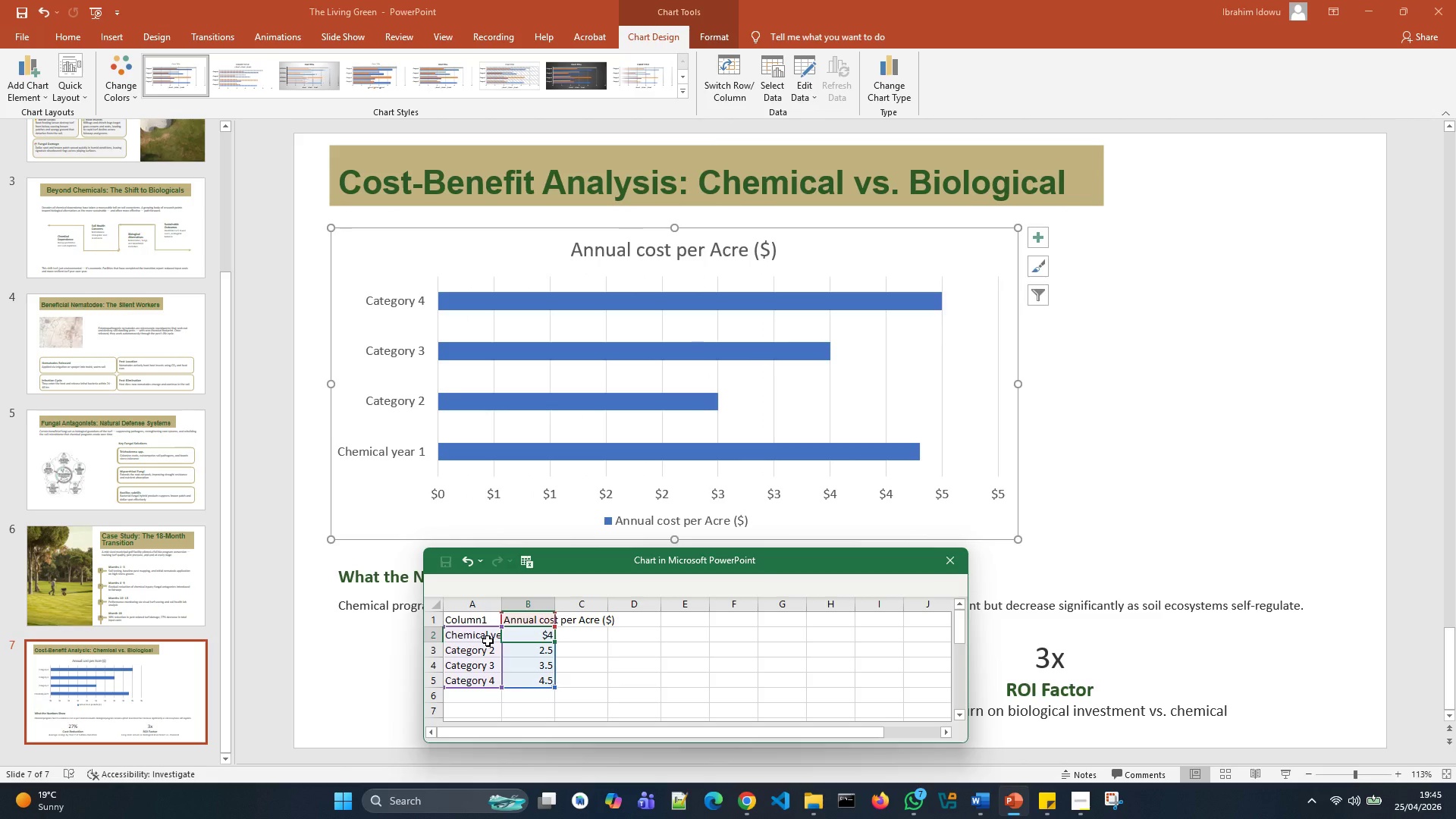 
type(1850)
key(Tab)
 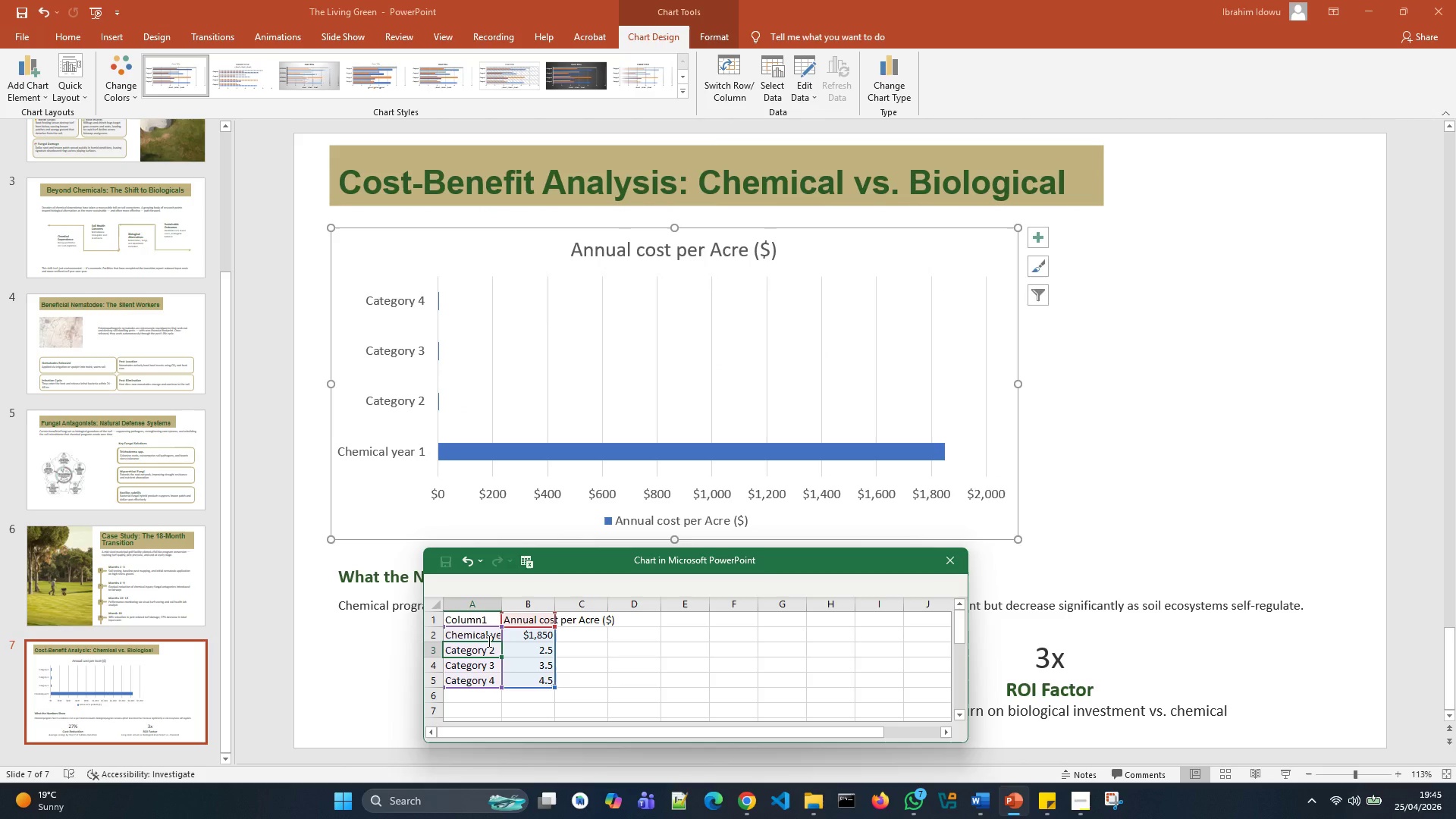 
wait(6.41)
 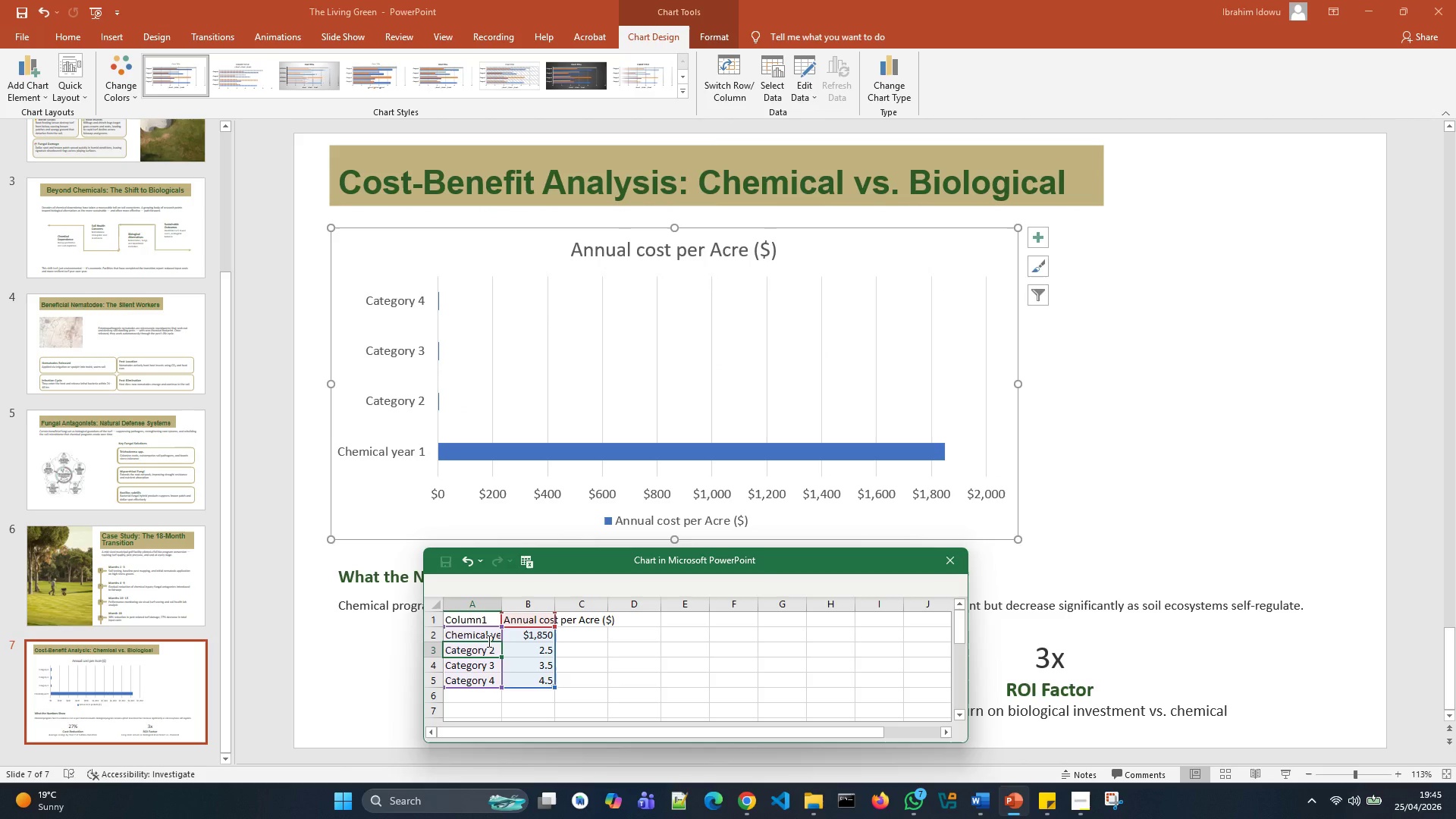 
type(Chemical )
 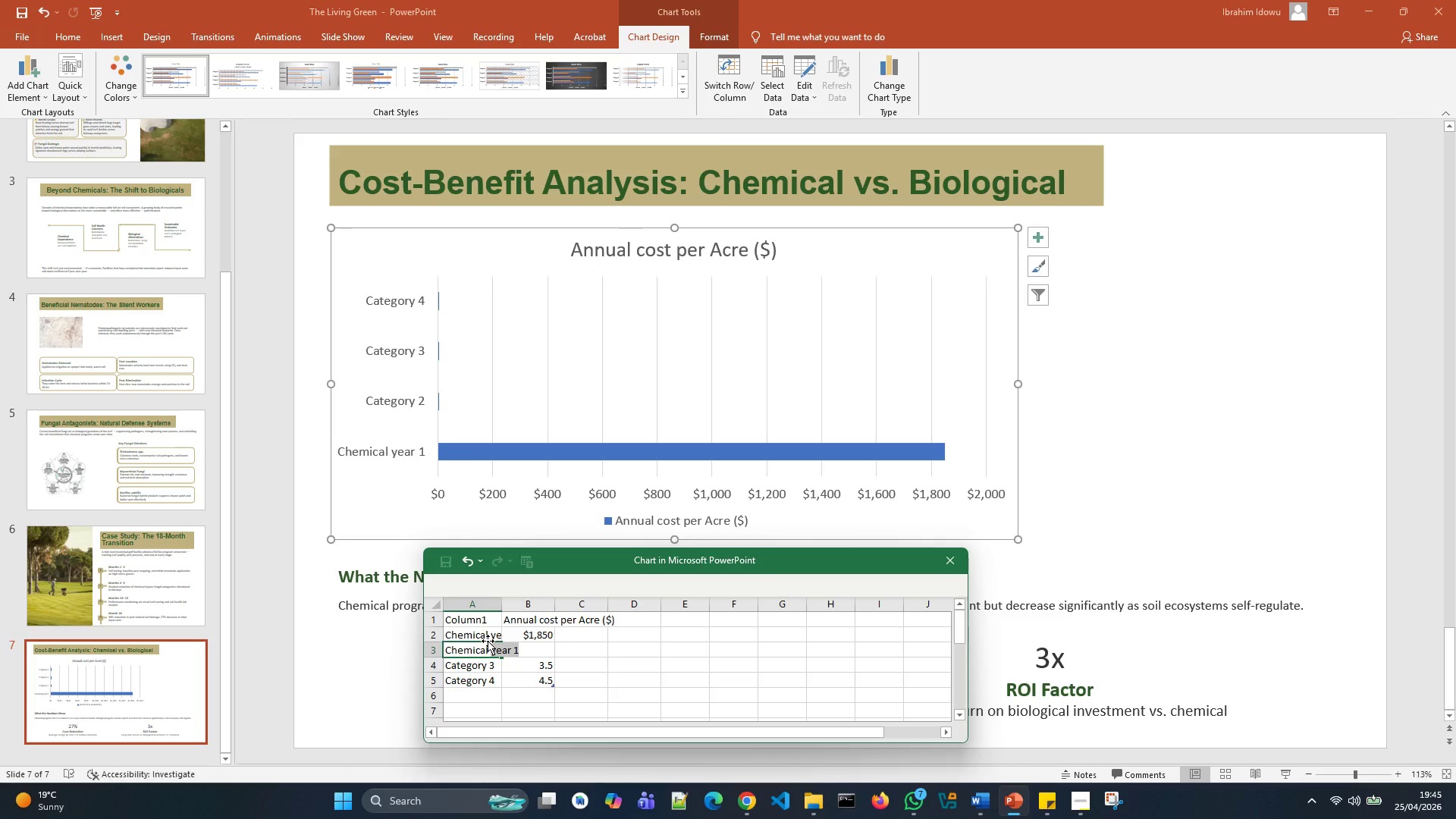 
wait(13.3)
 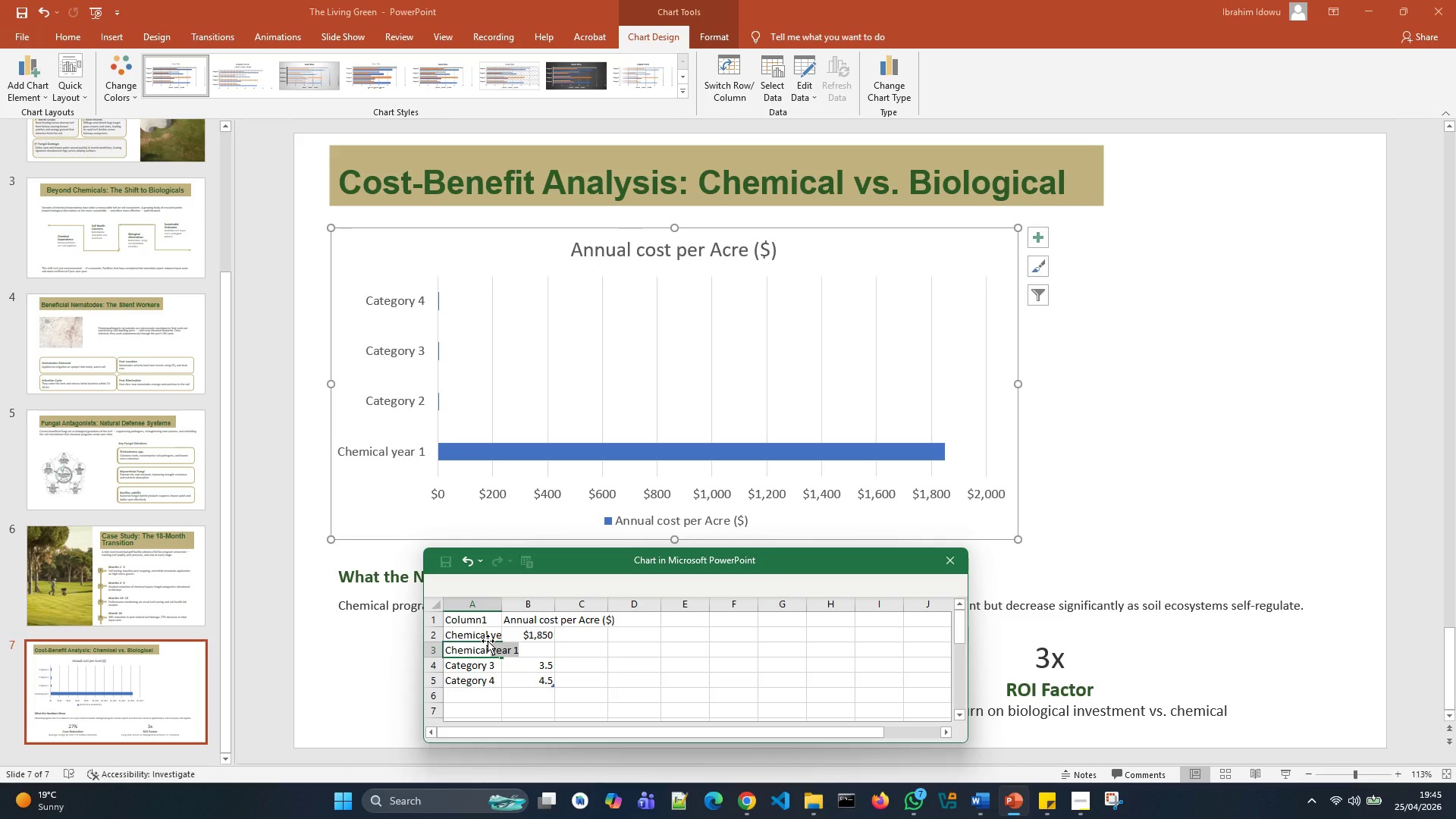 
type(year 3)
key(Tab)
 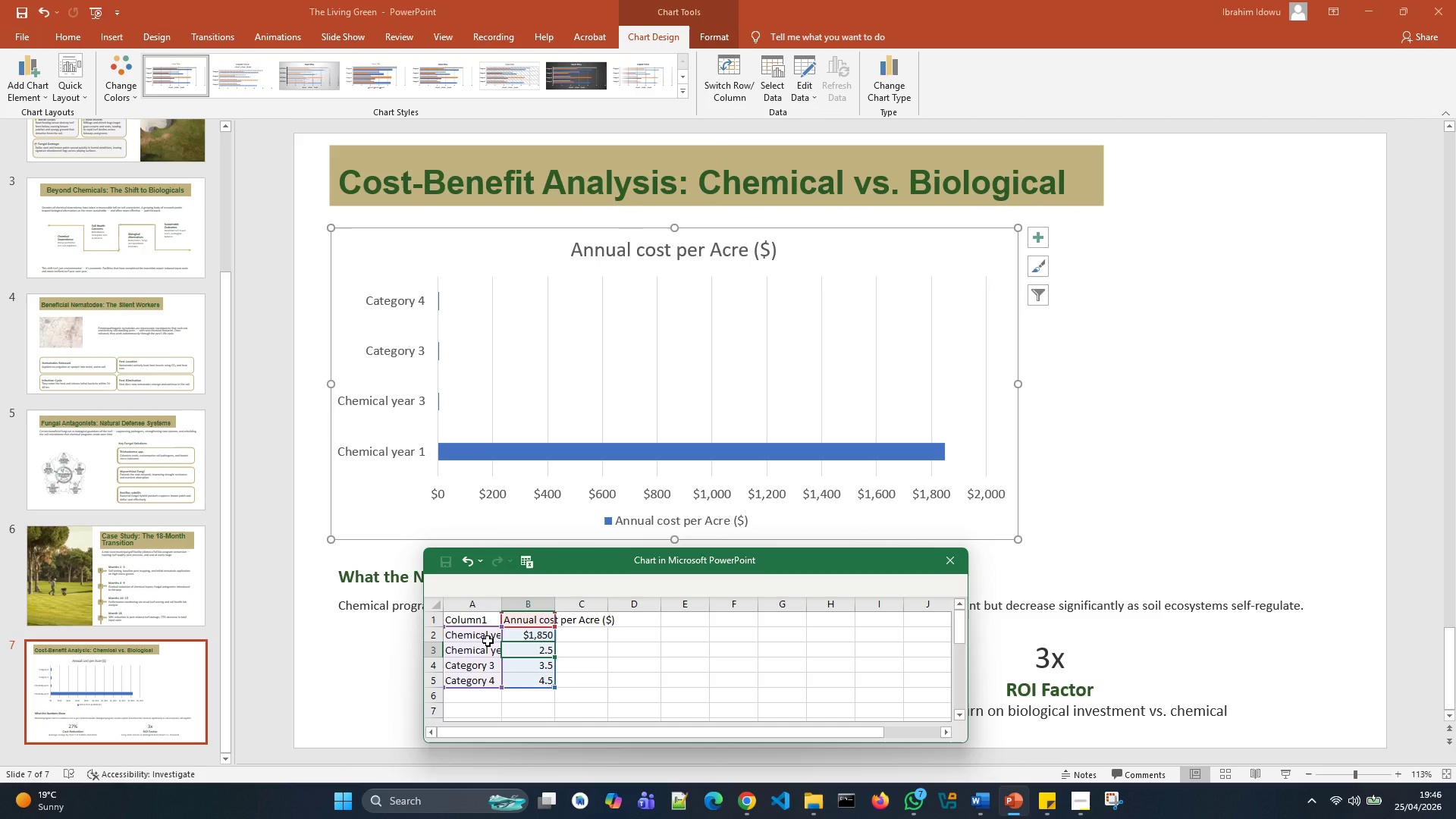 
wait(7.3)
 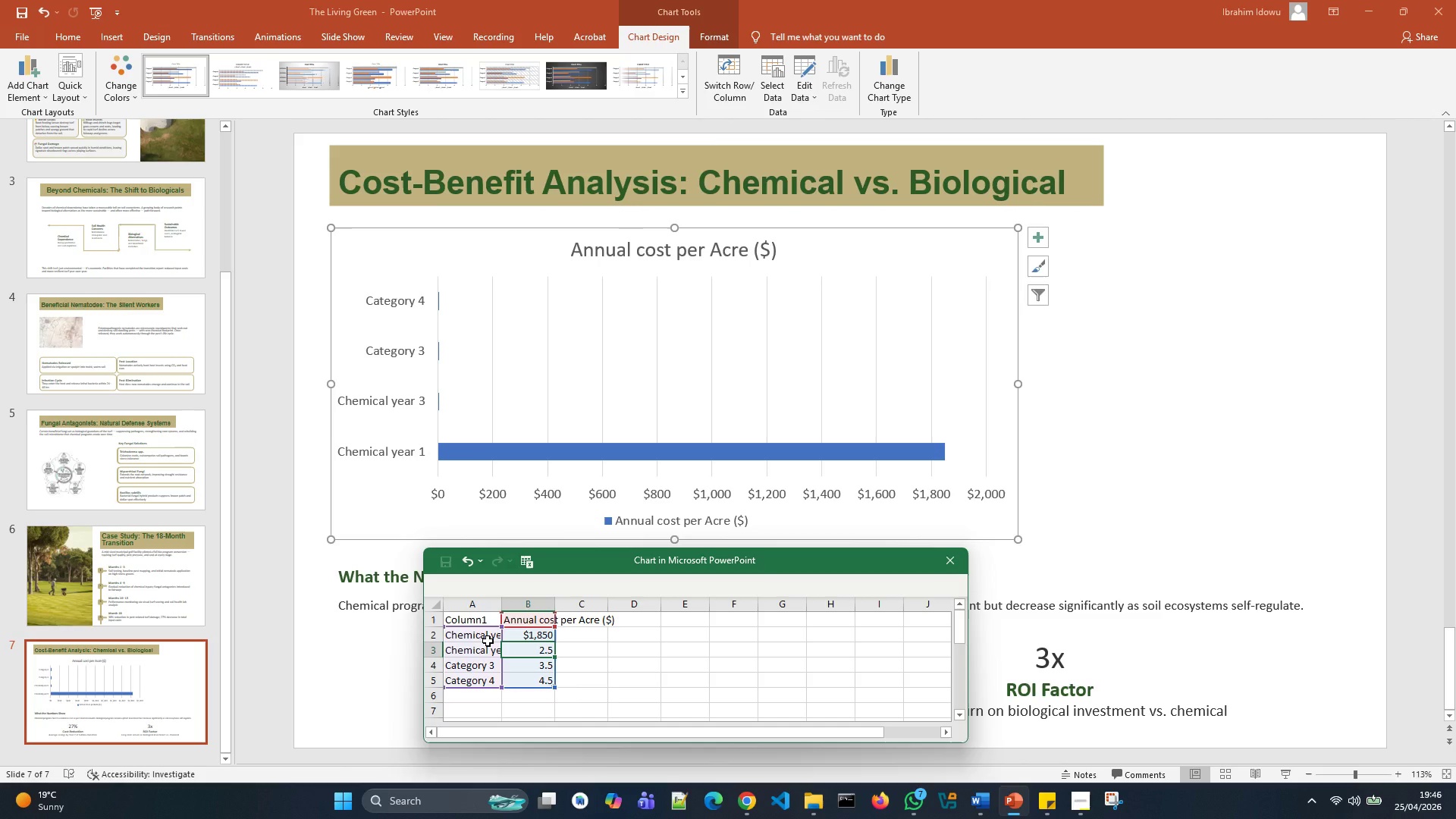 
type(2200)
key(Tab)
 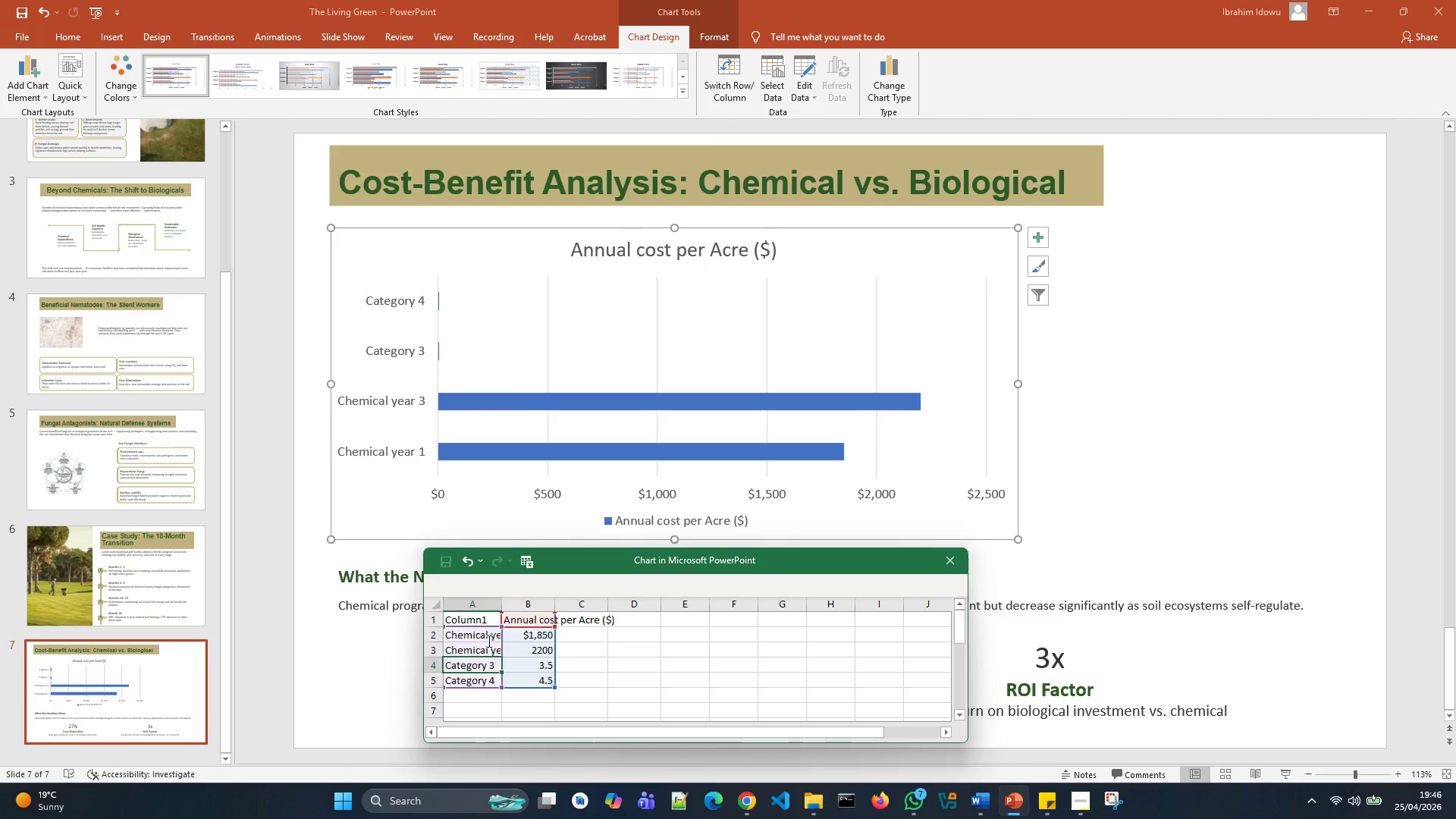 
wait(6.97)
 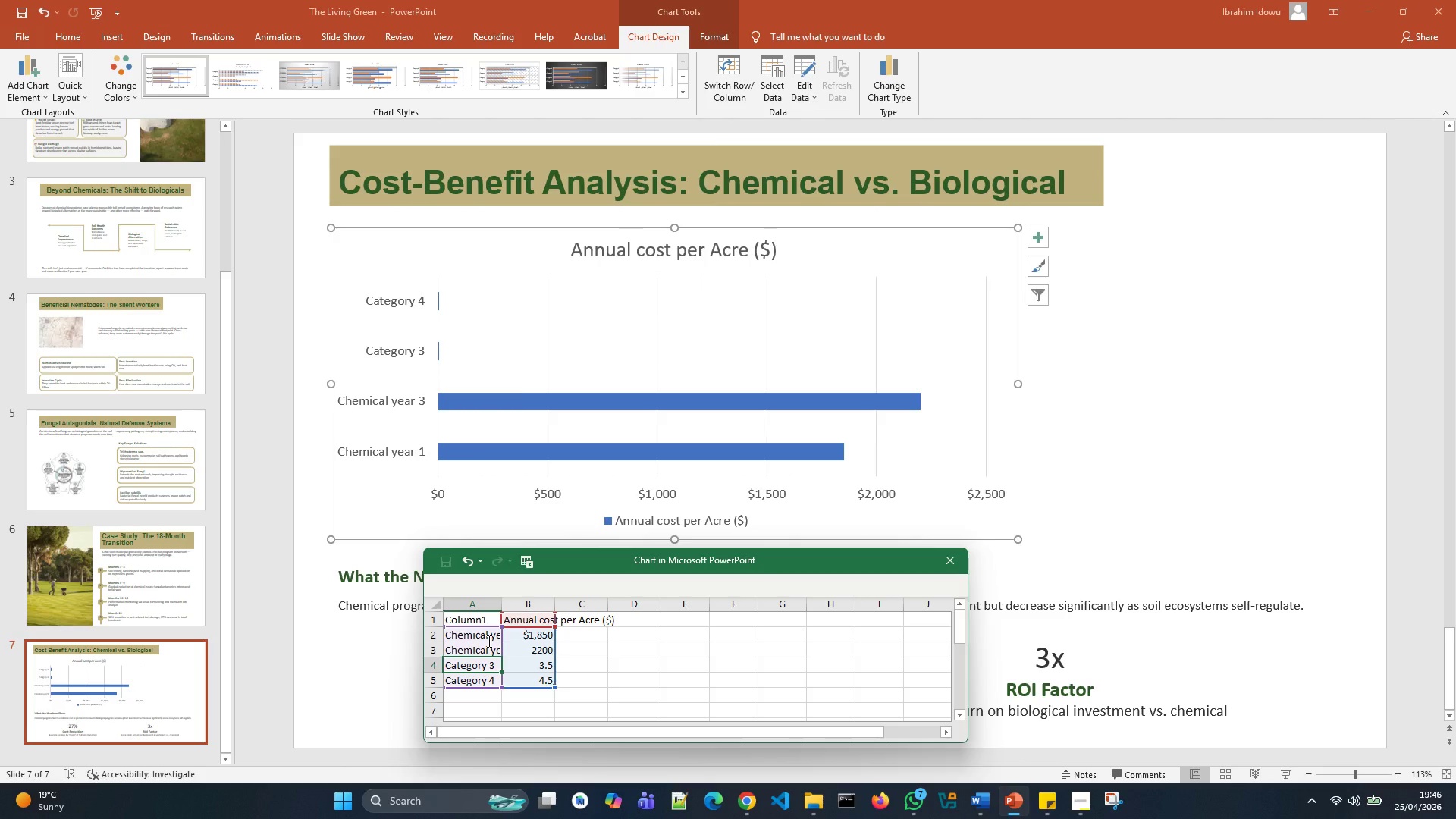 
type(Biologicak)
key(Backspace)
type(l year 1)
key(Tab)
type(1600)
key(Tab)
 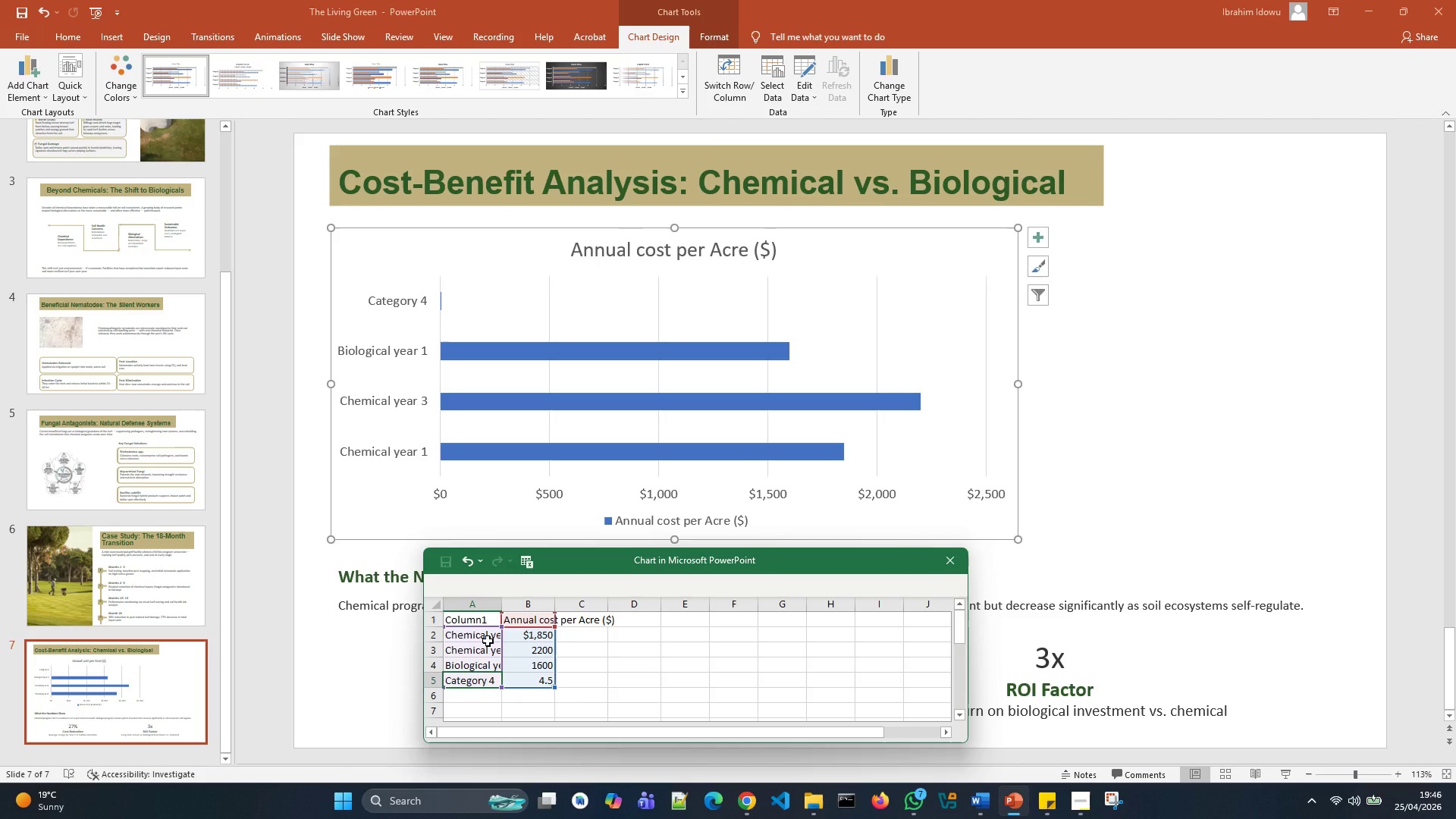 
type(Biological year 3 )
key(Tab)
 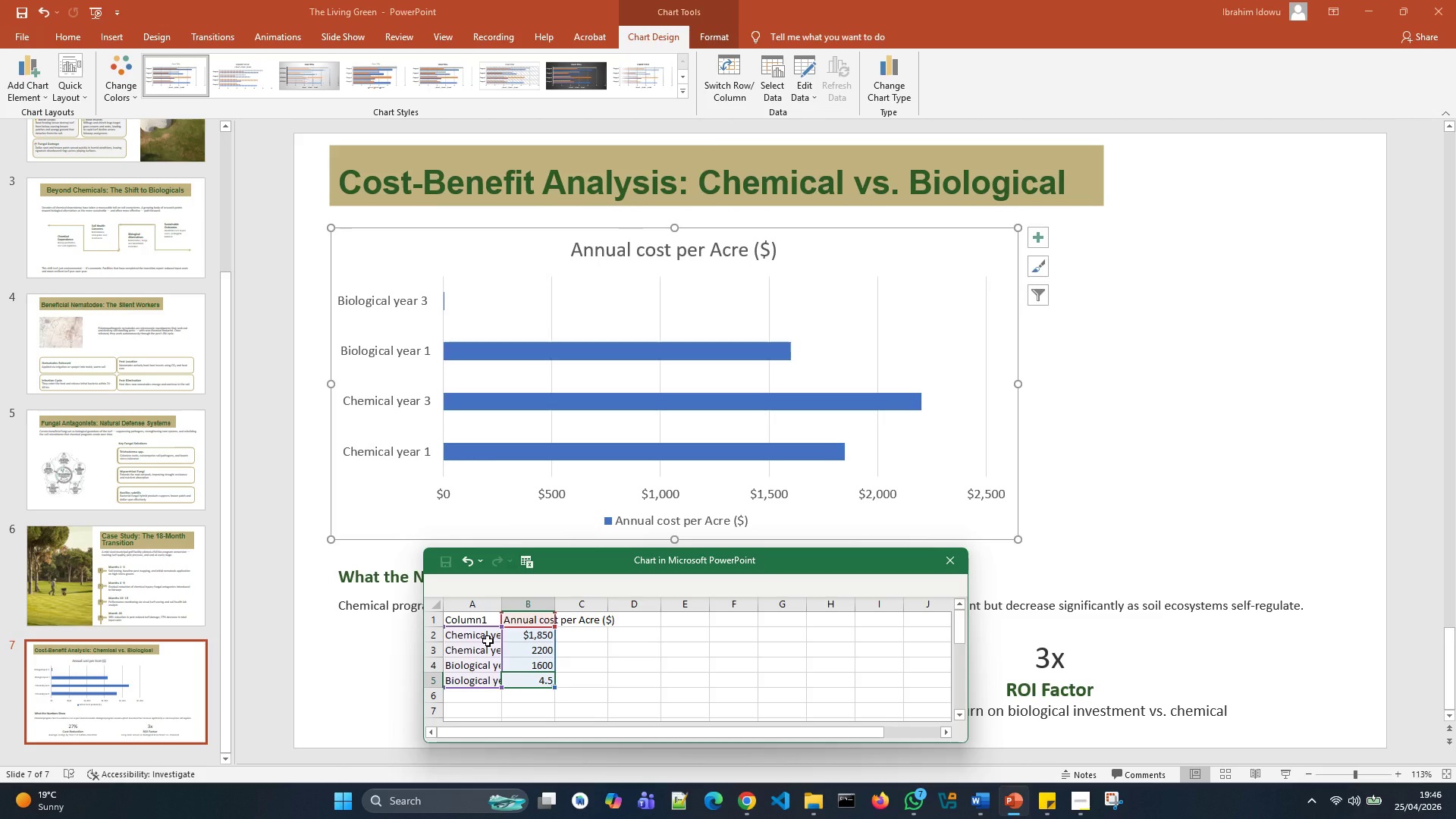 
type(1100)
 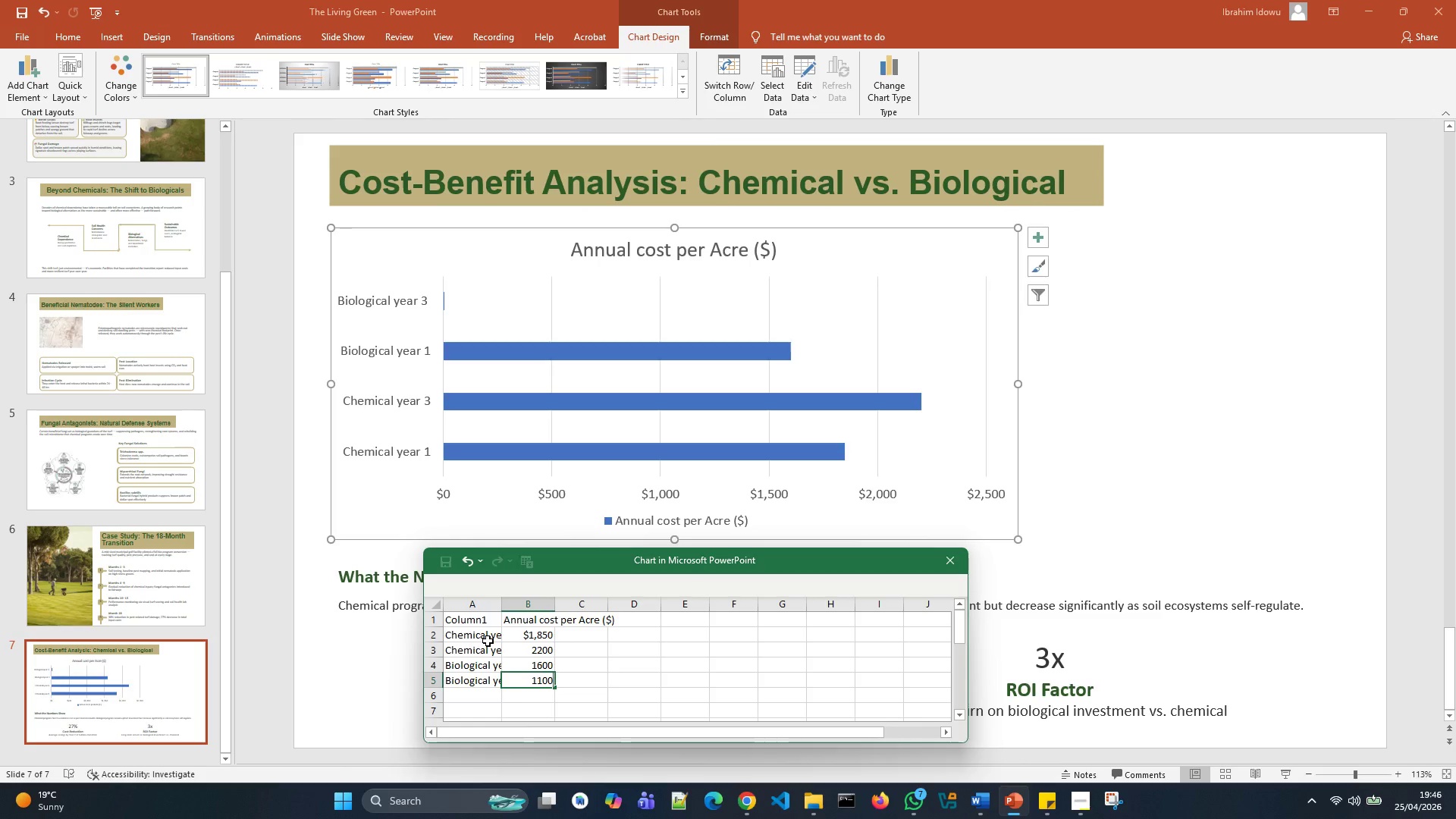 
key(Enter)
 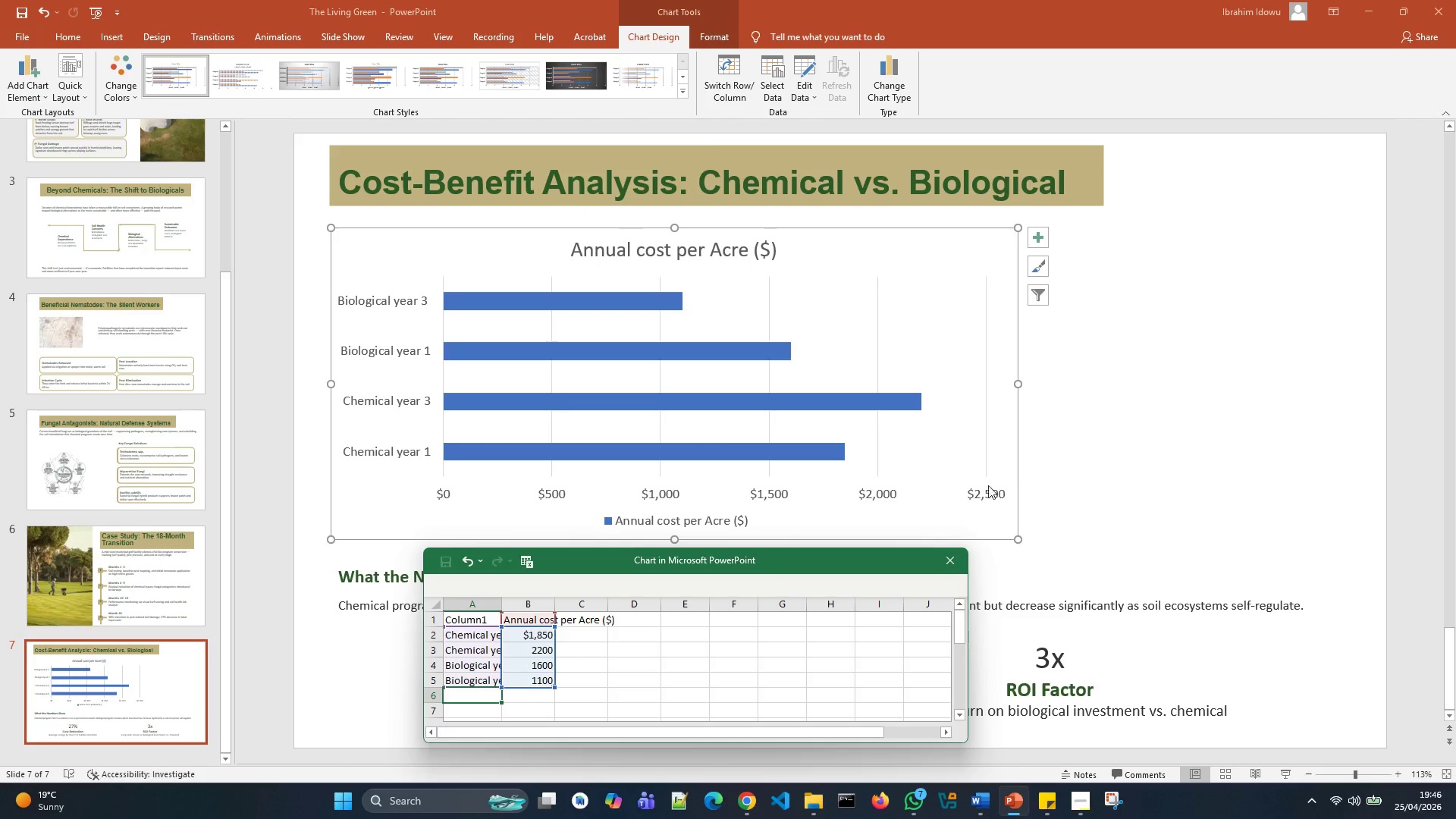 
wait(8.06)
 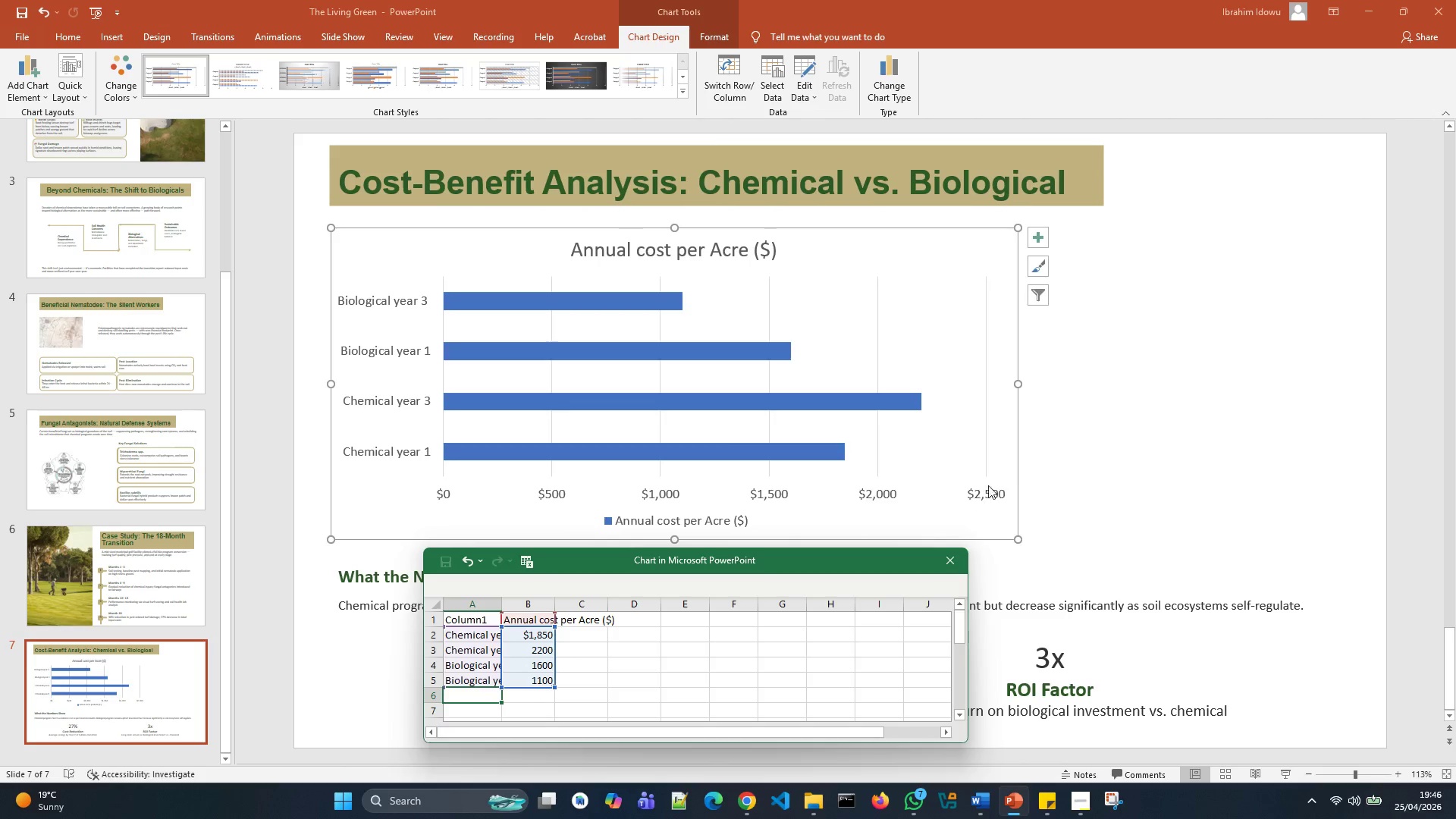 
left_click([946, 565])
 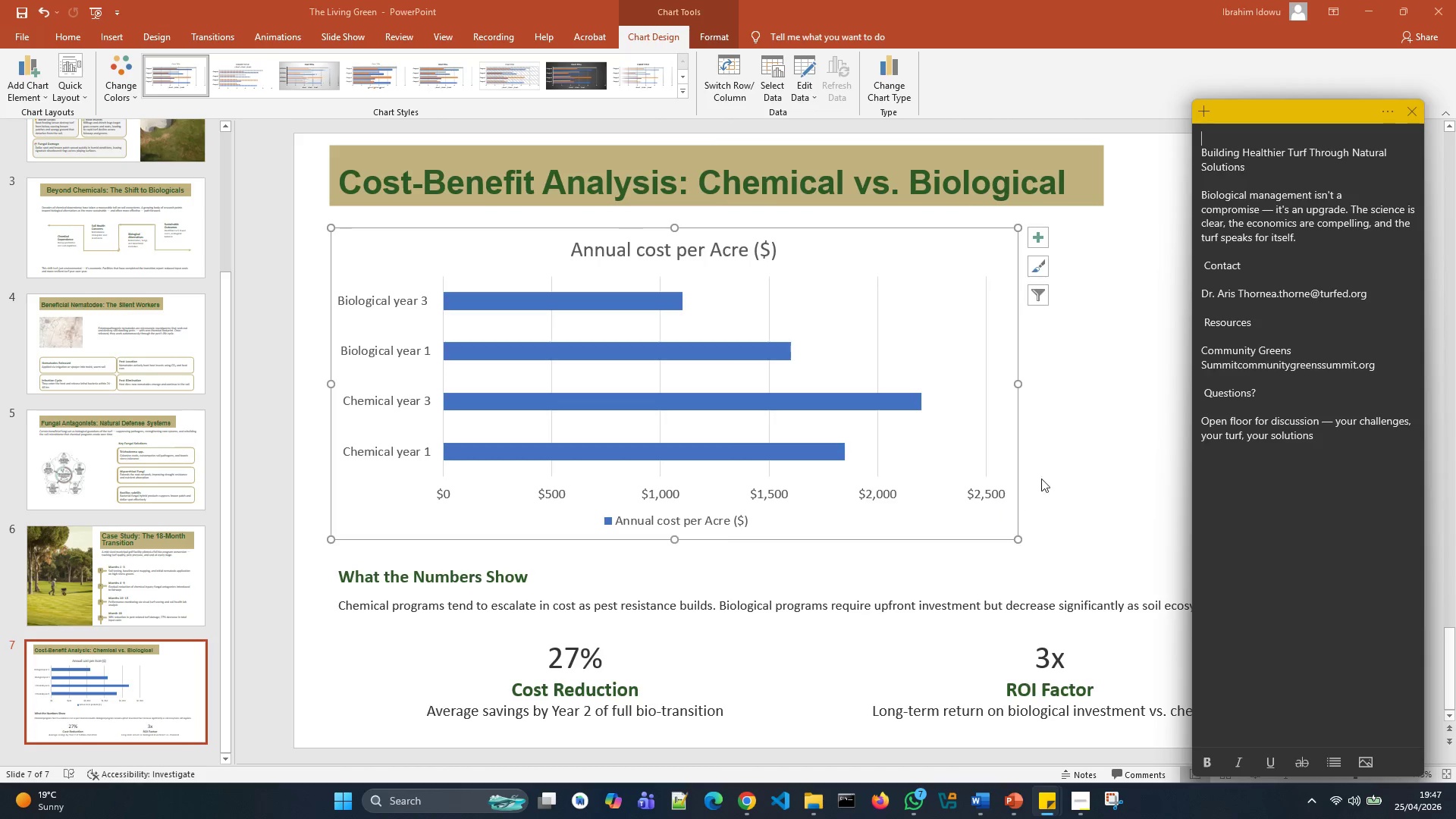 
left_click([1072, 460])
 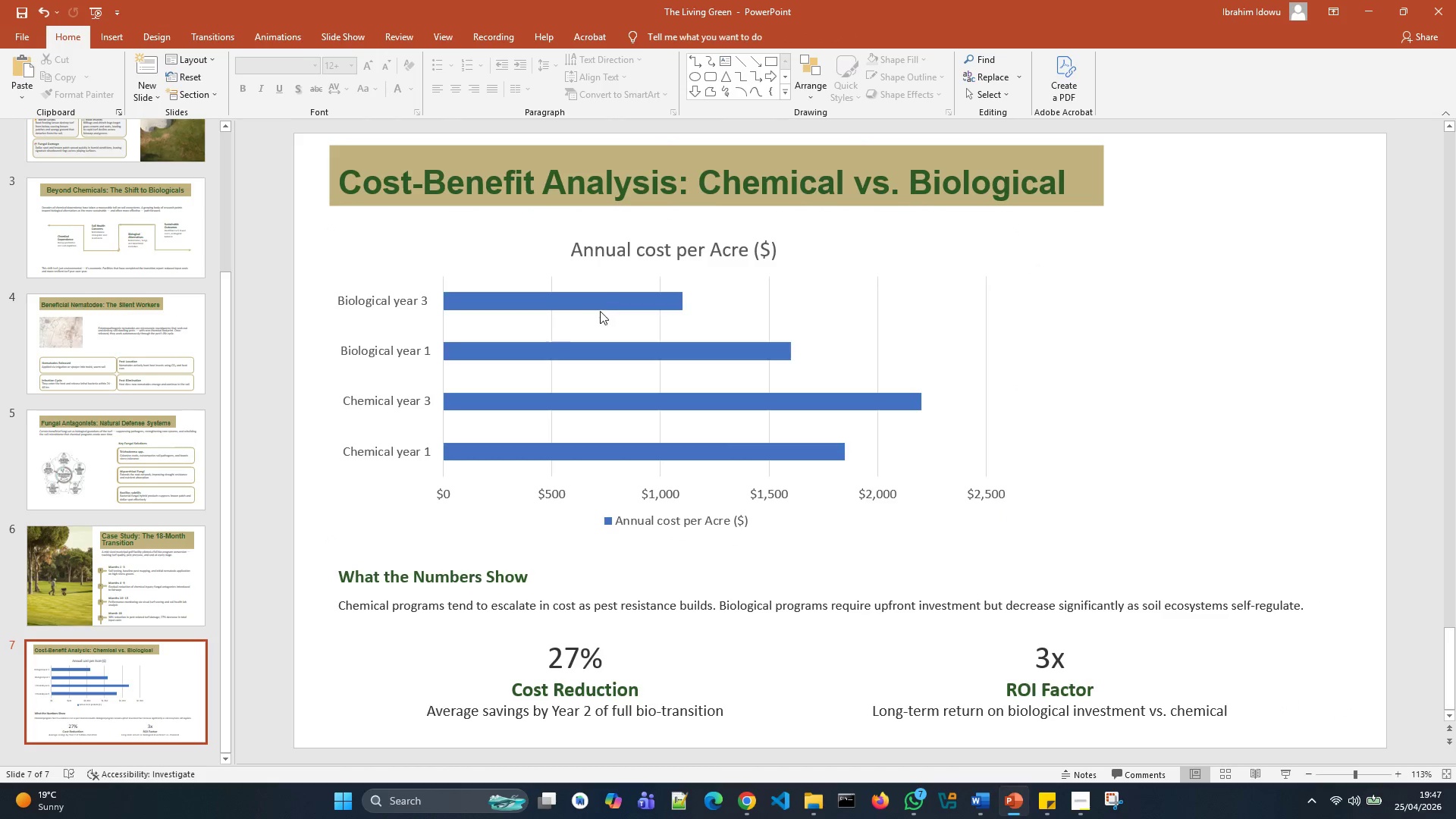 
left_click([601, 301])
 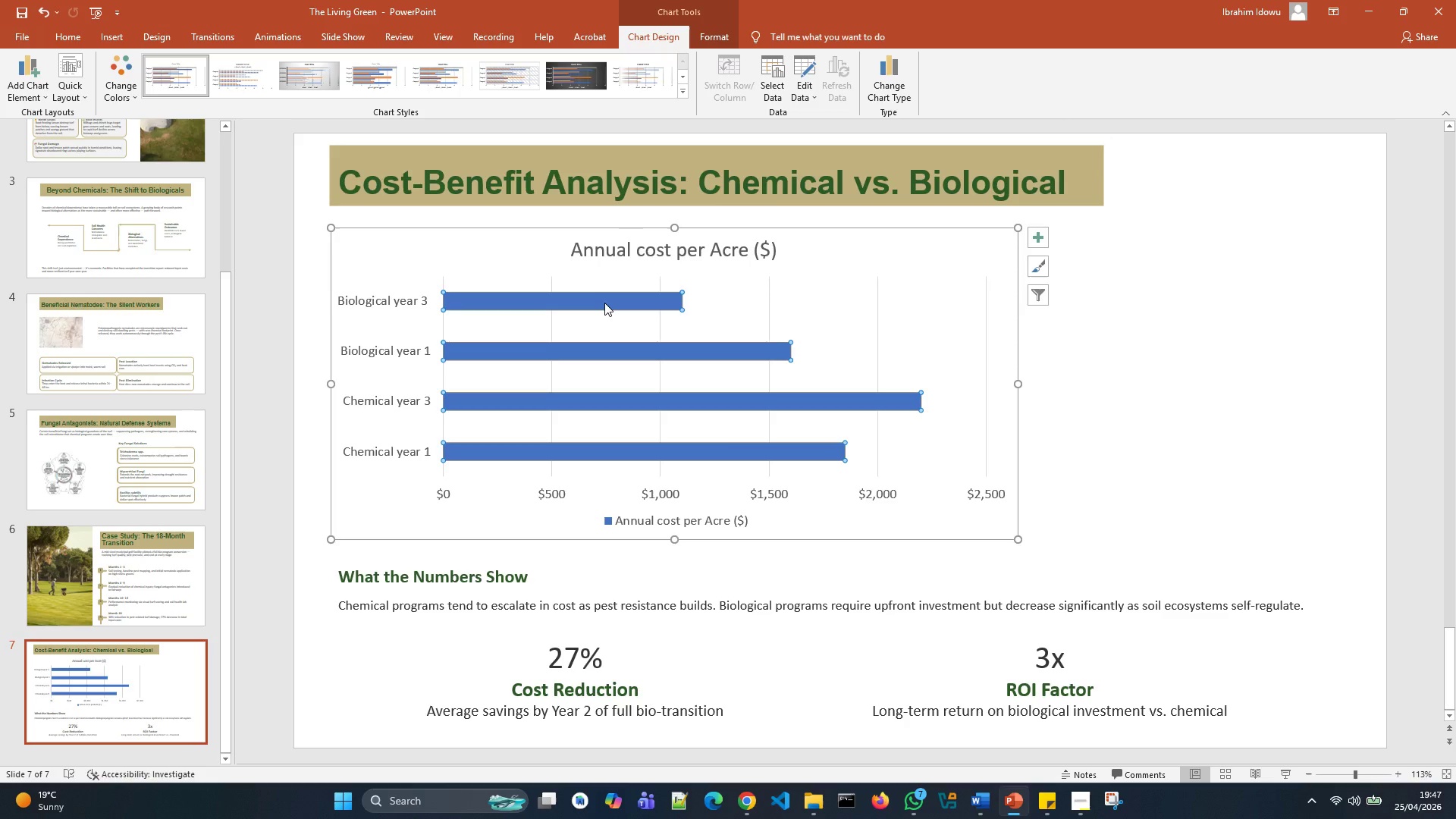 
wait(20.58)
 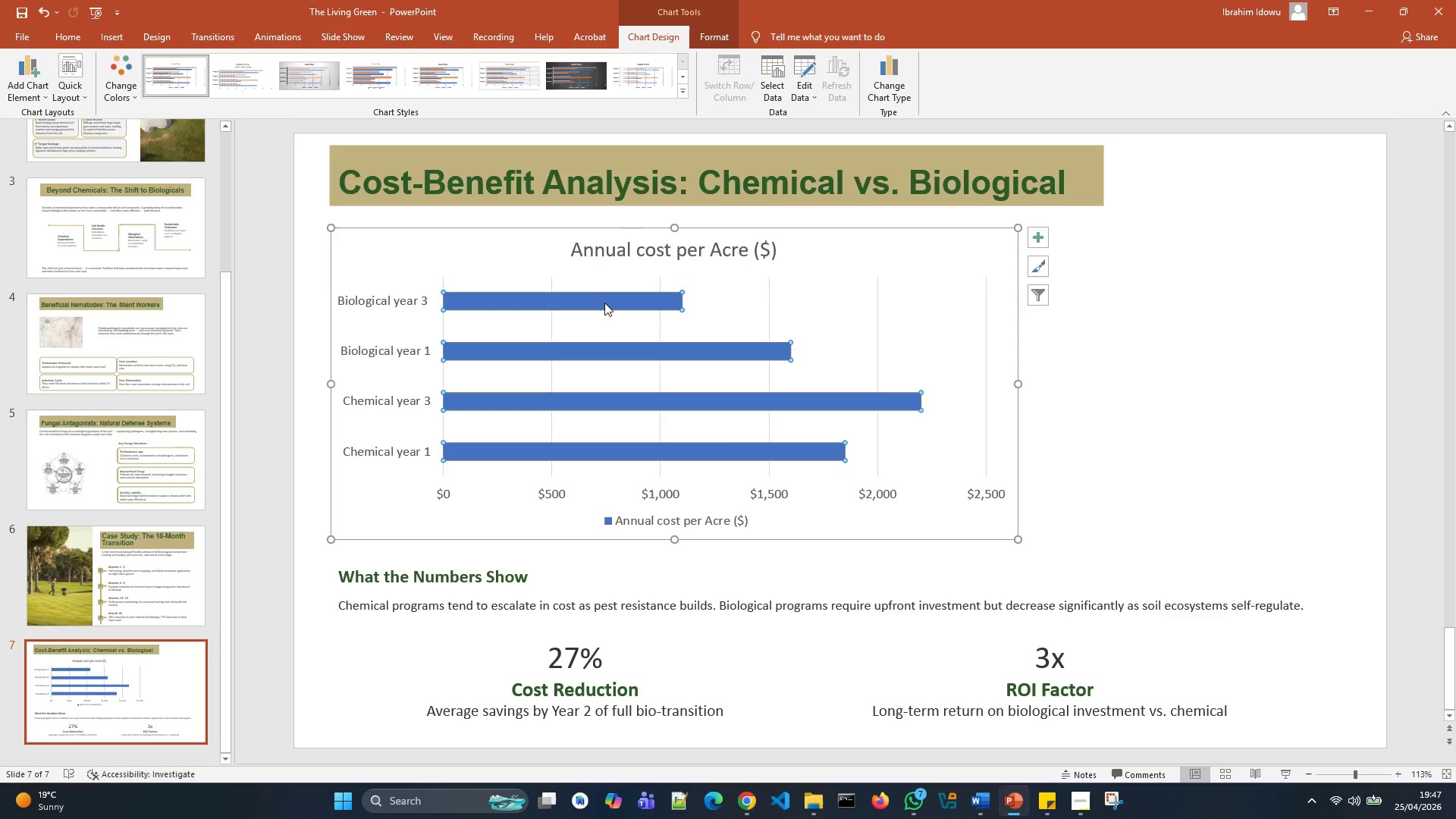 
left_click([741, 496])
 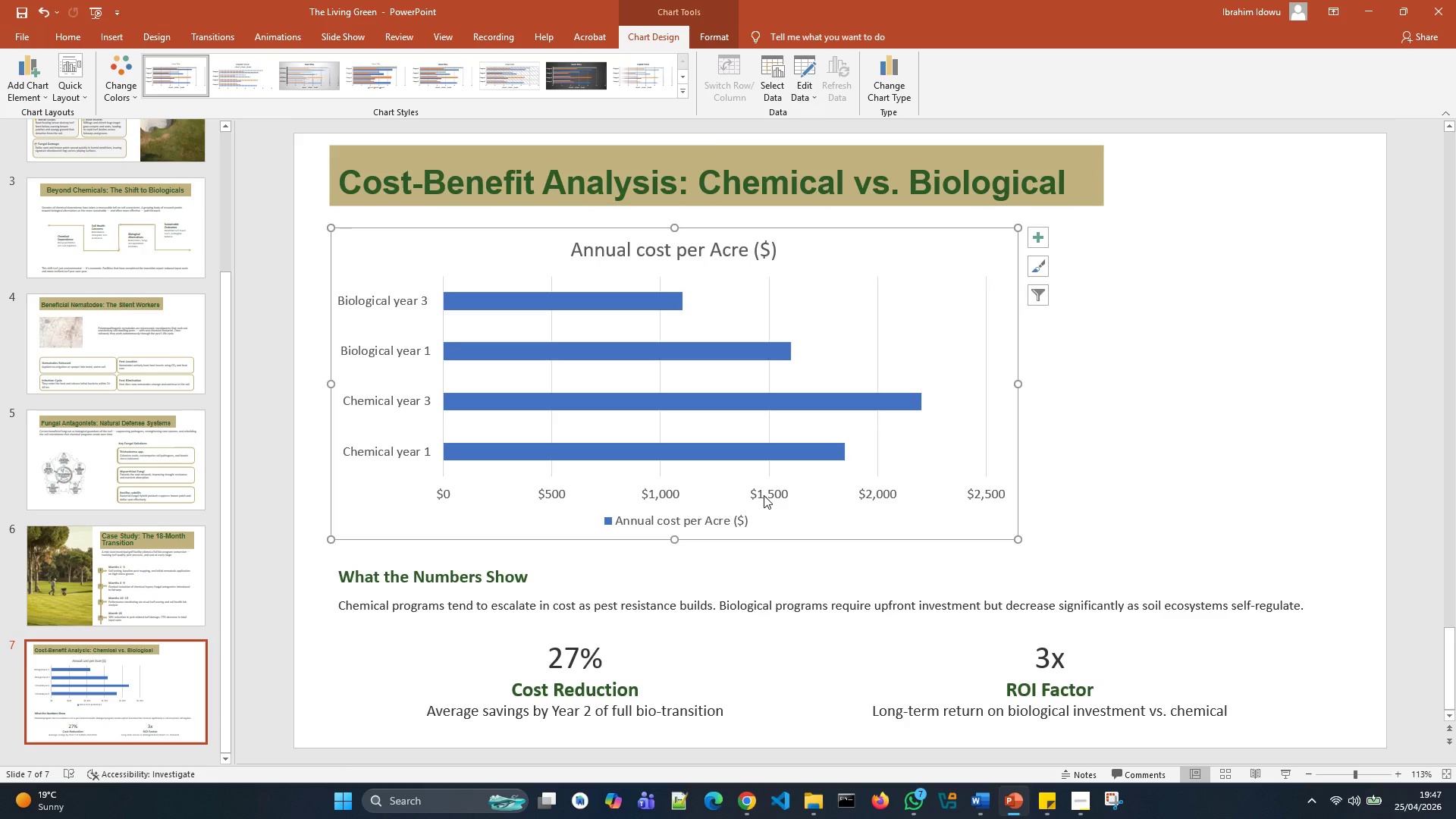 
left_click([764, 495])
 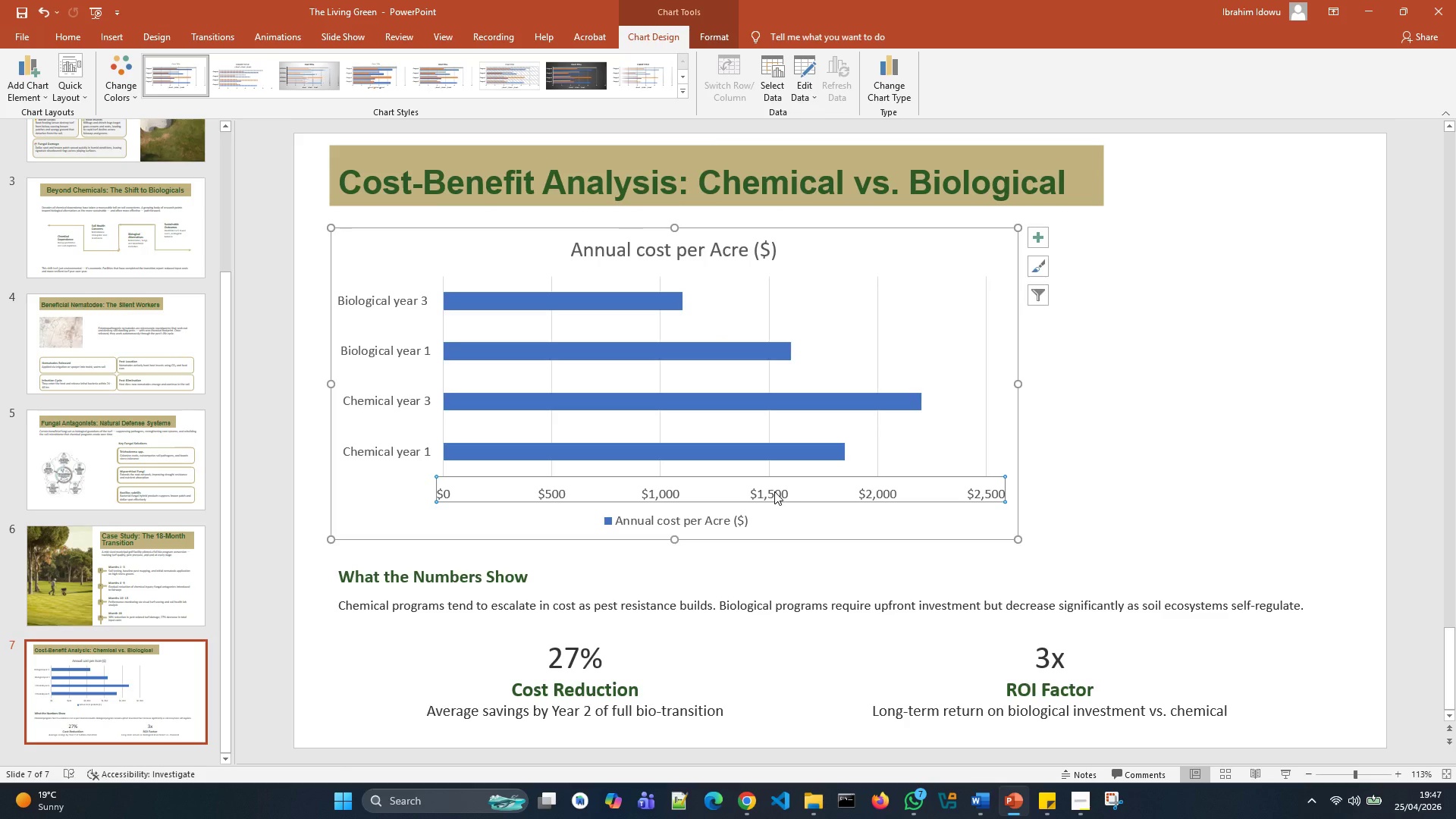 
right_click([774, 491])
 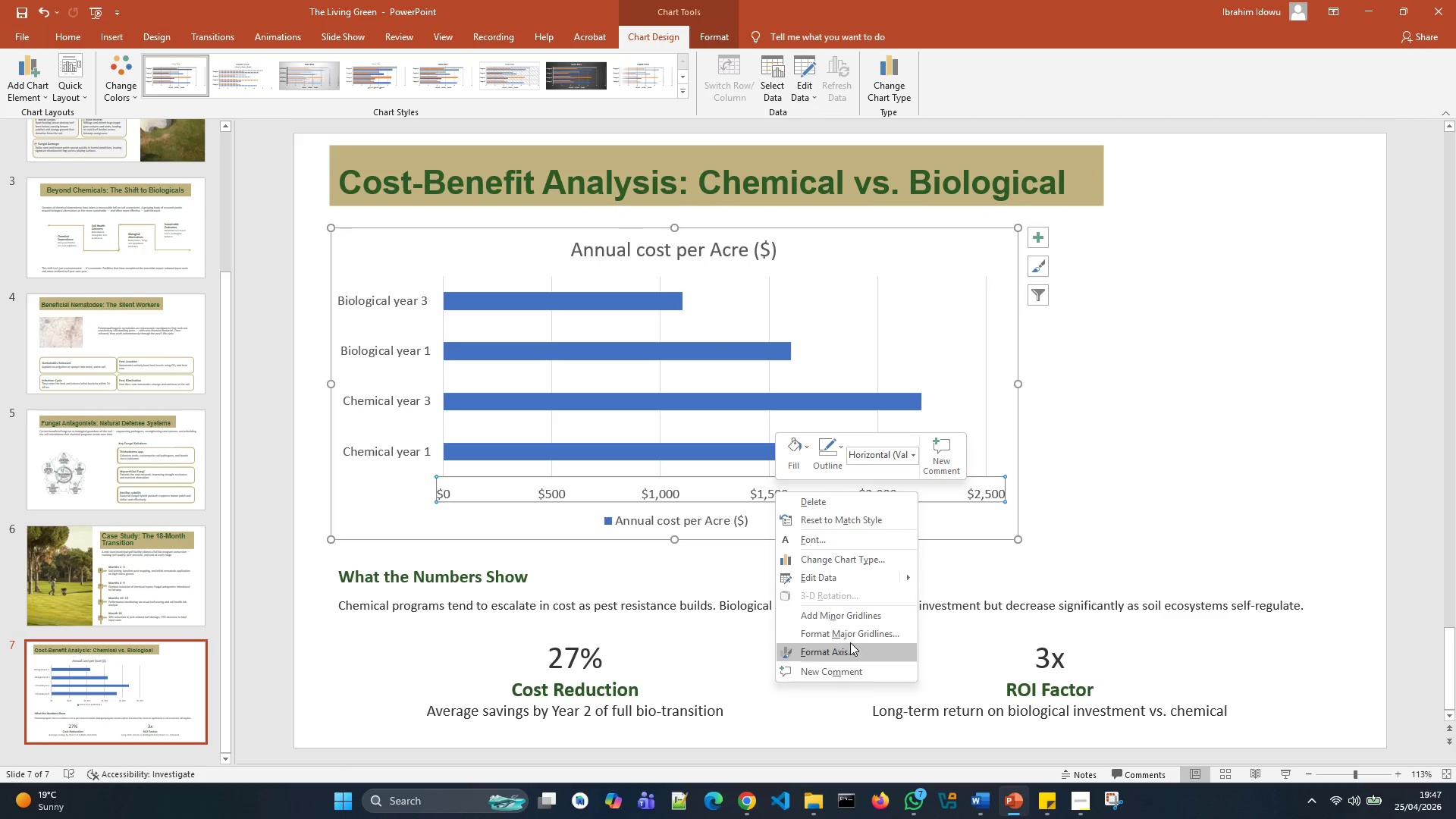 
left_click([854, 580])
 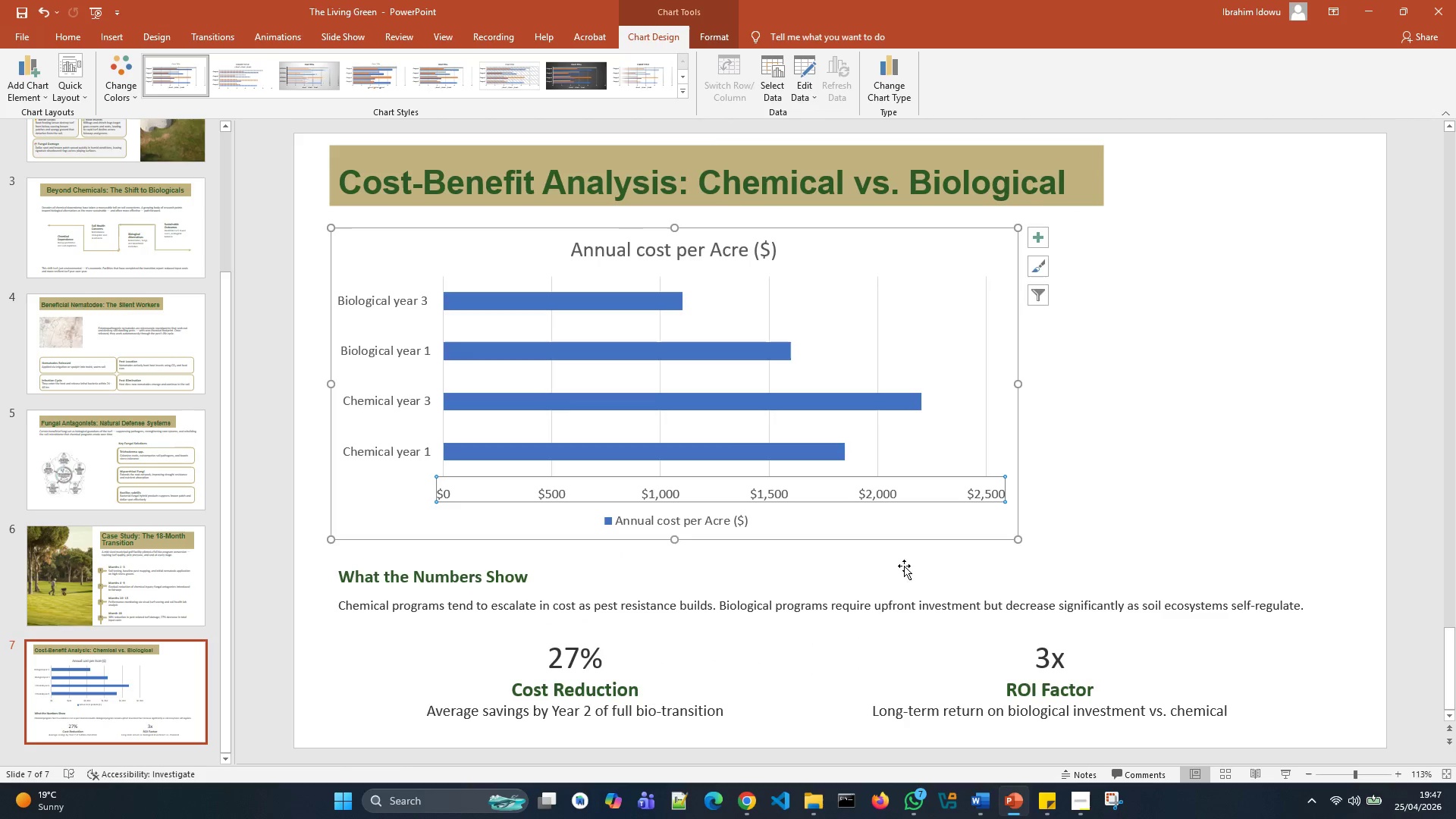 
right_click([910, 493])
 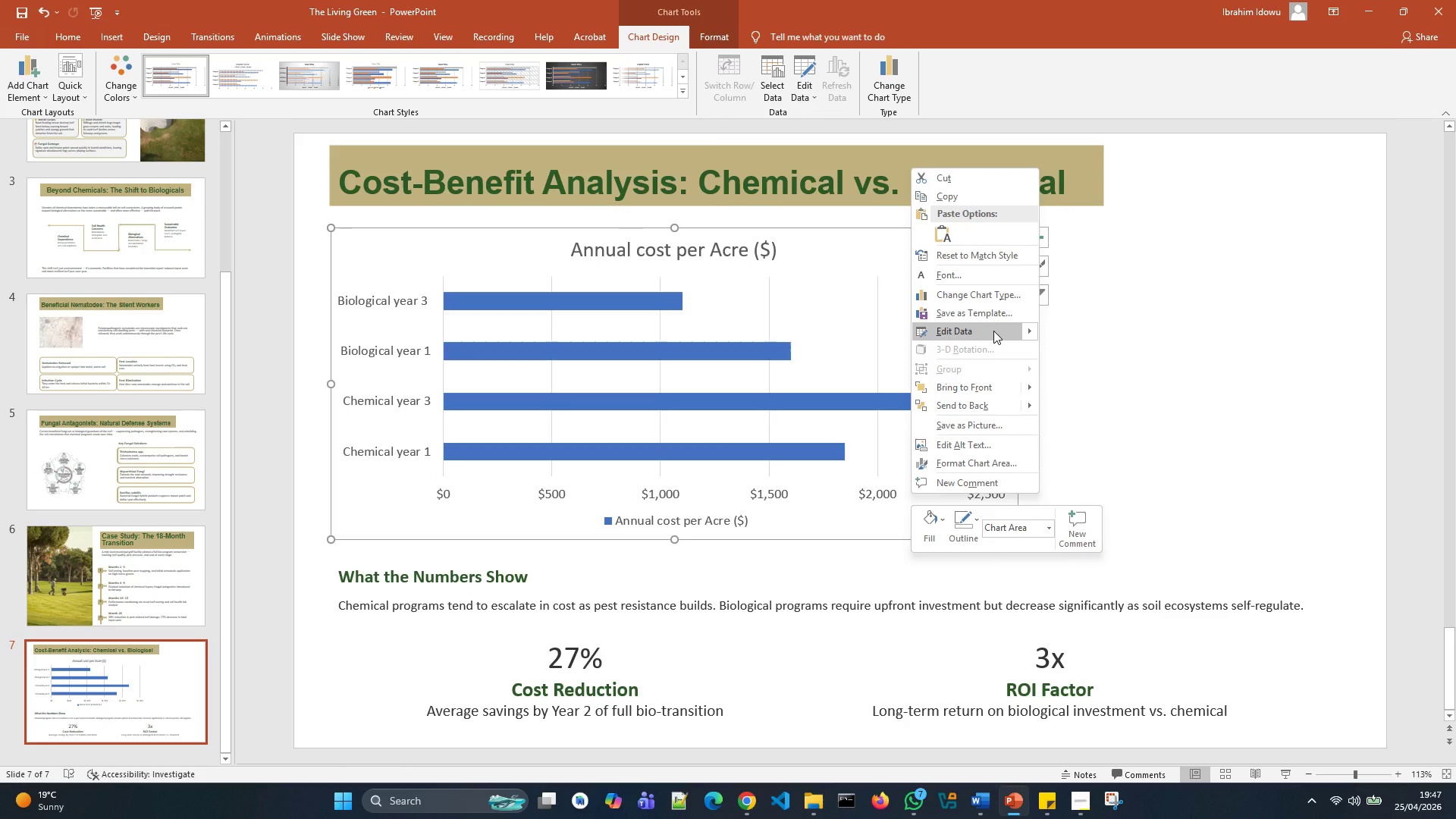 
wait(10.8)
 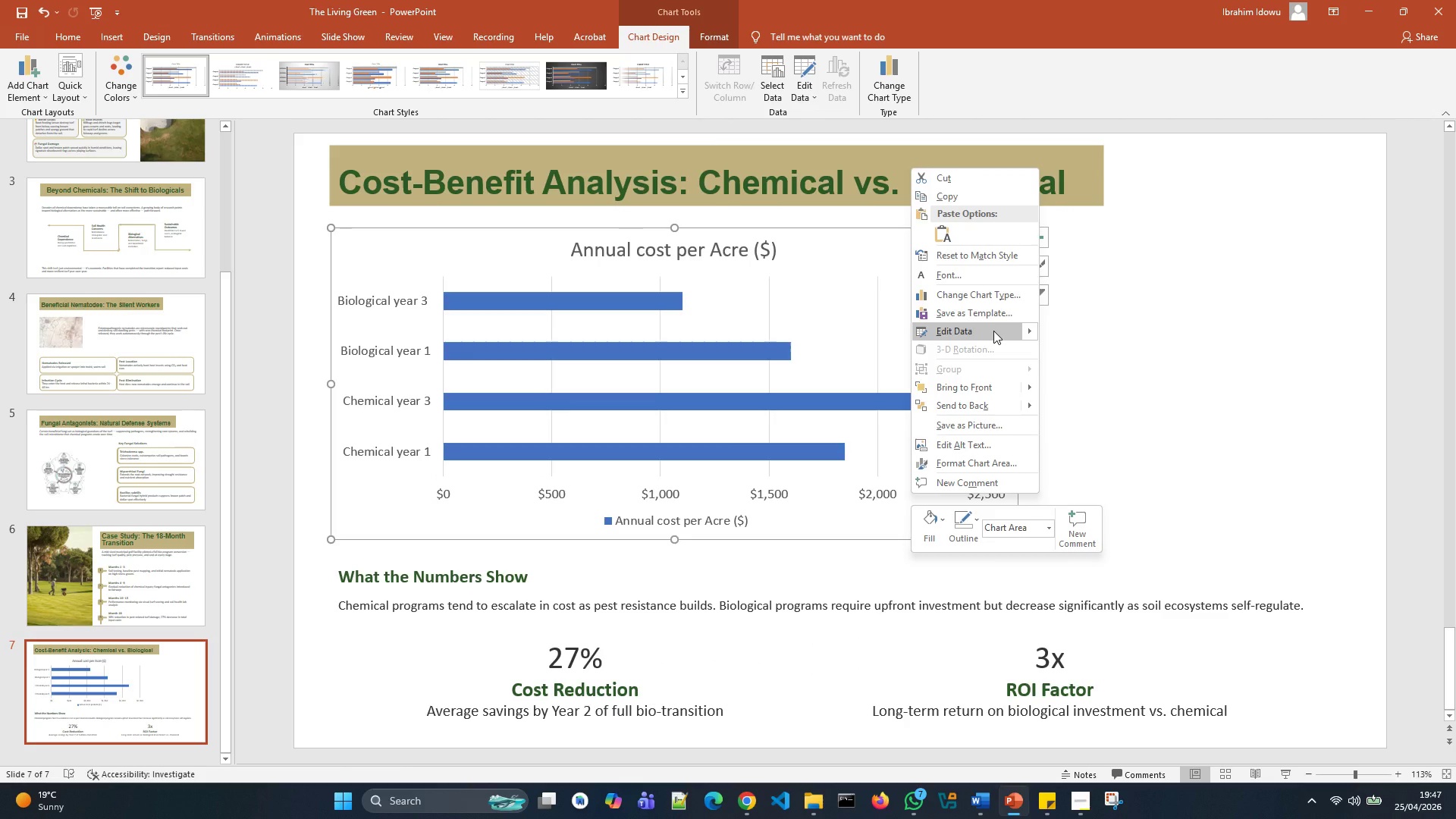 
left_click([829, 490])
 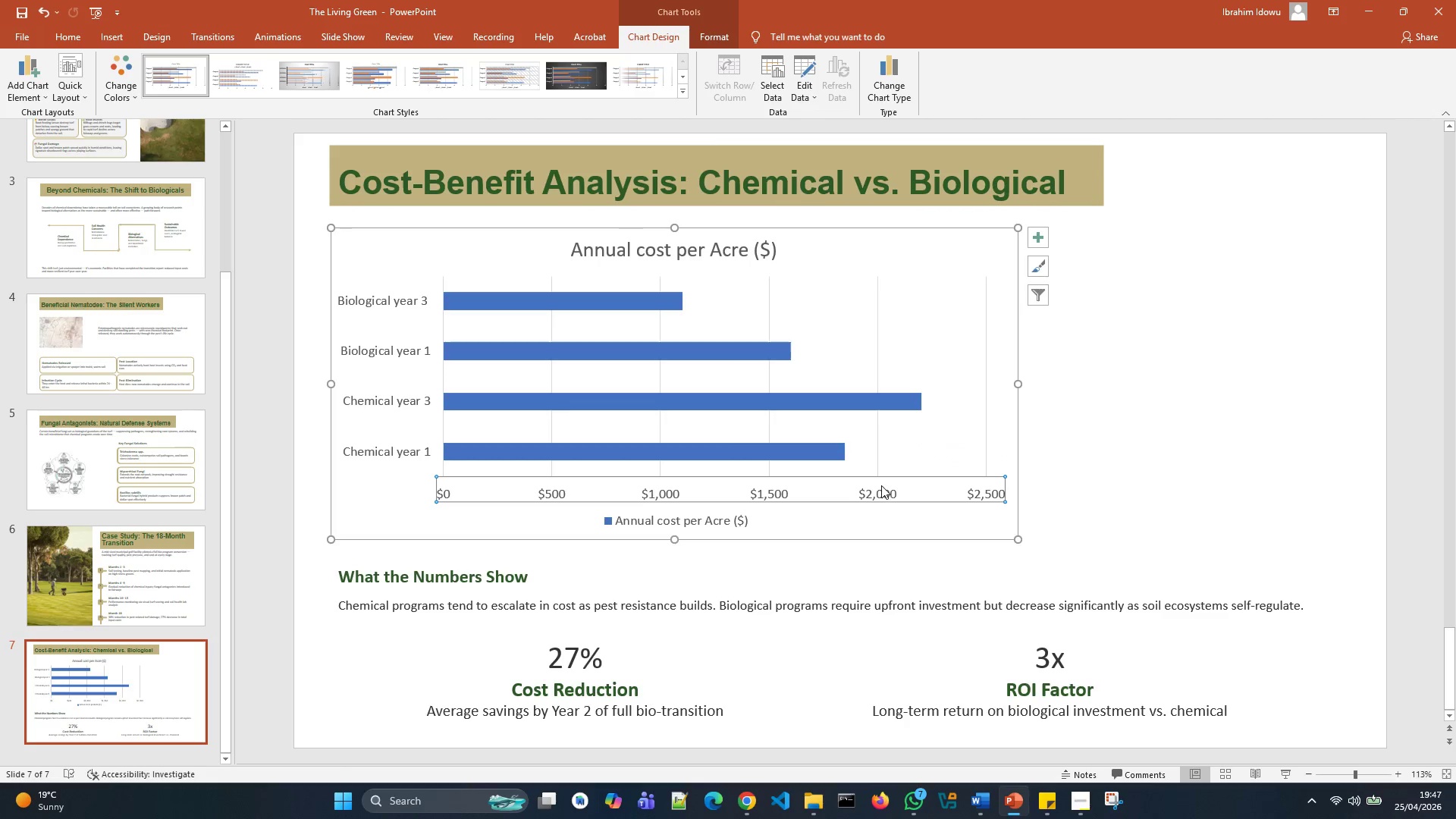 
right_click([882, 485])
 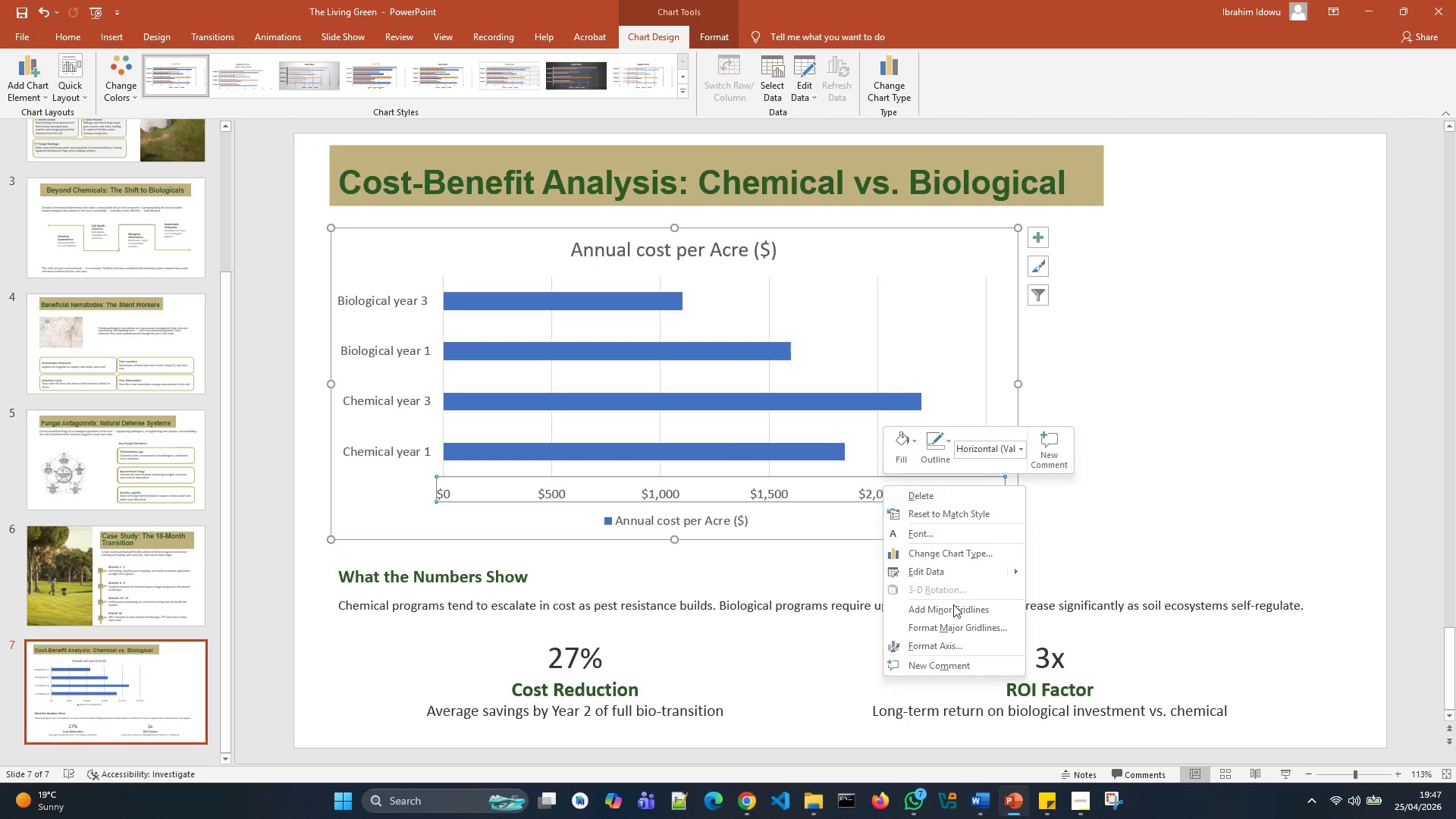 
left_click([947, 641])
 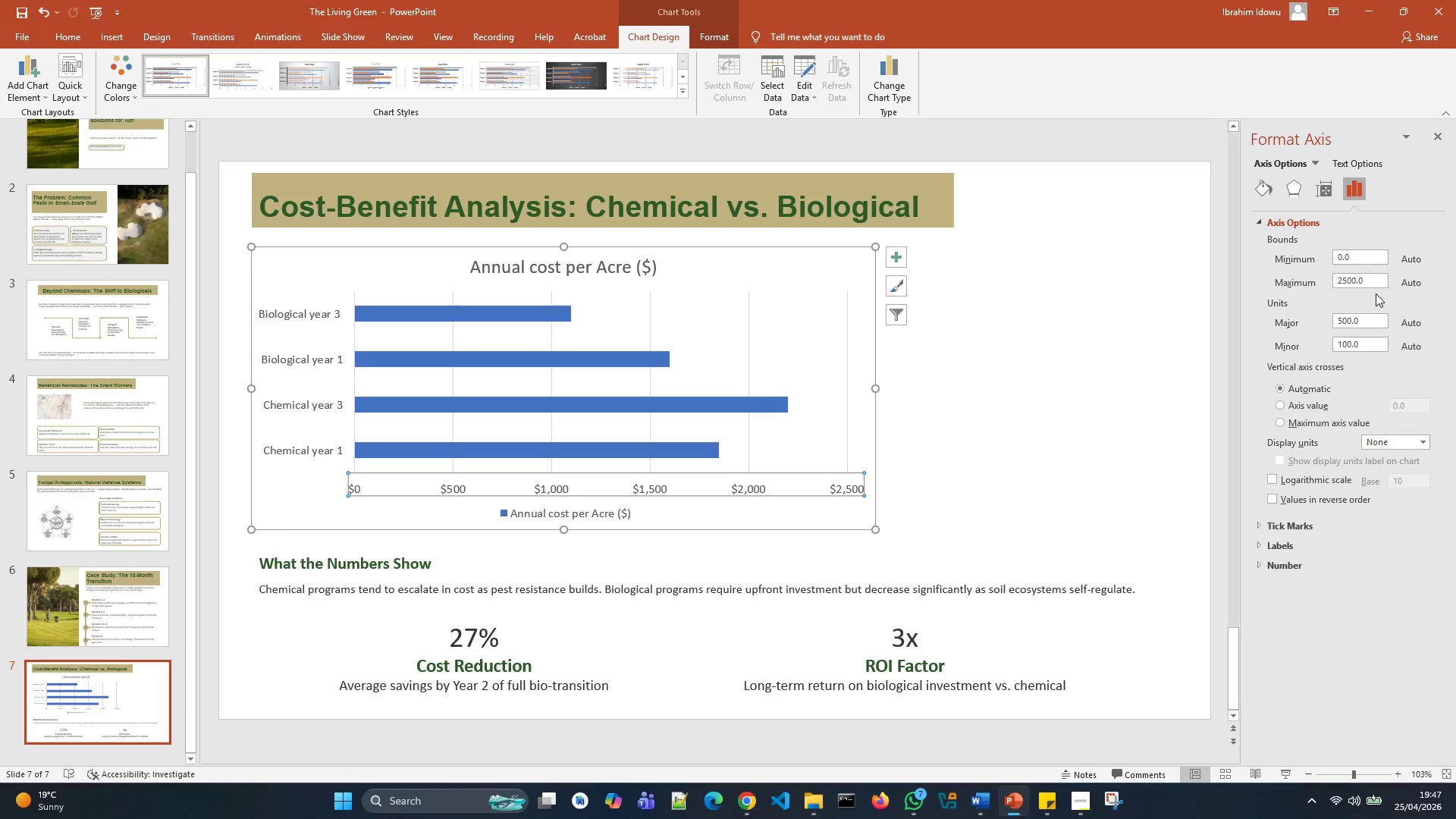 
wait(5.58)
 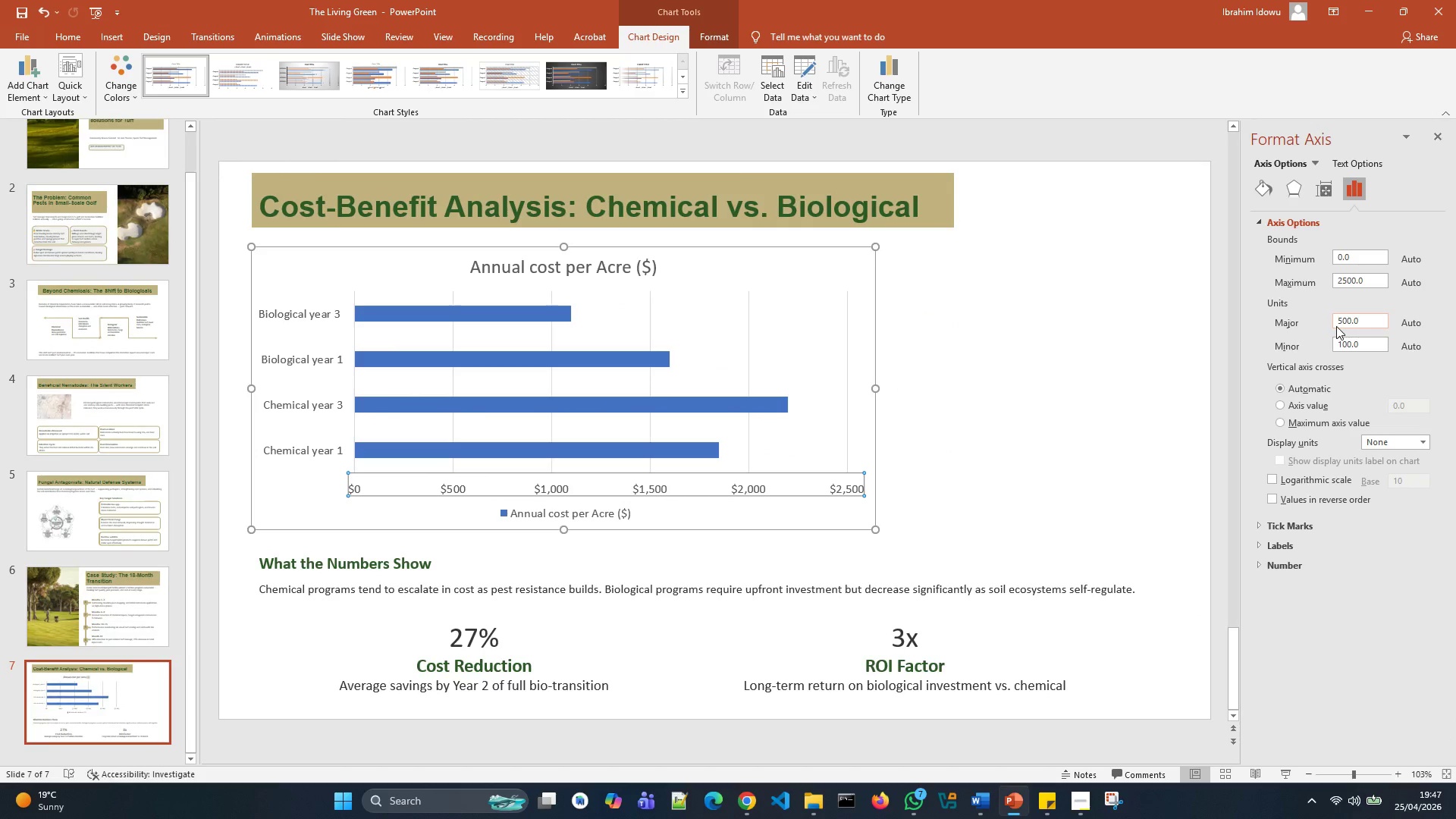 
left_click([1363, 283])
 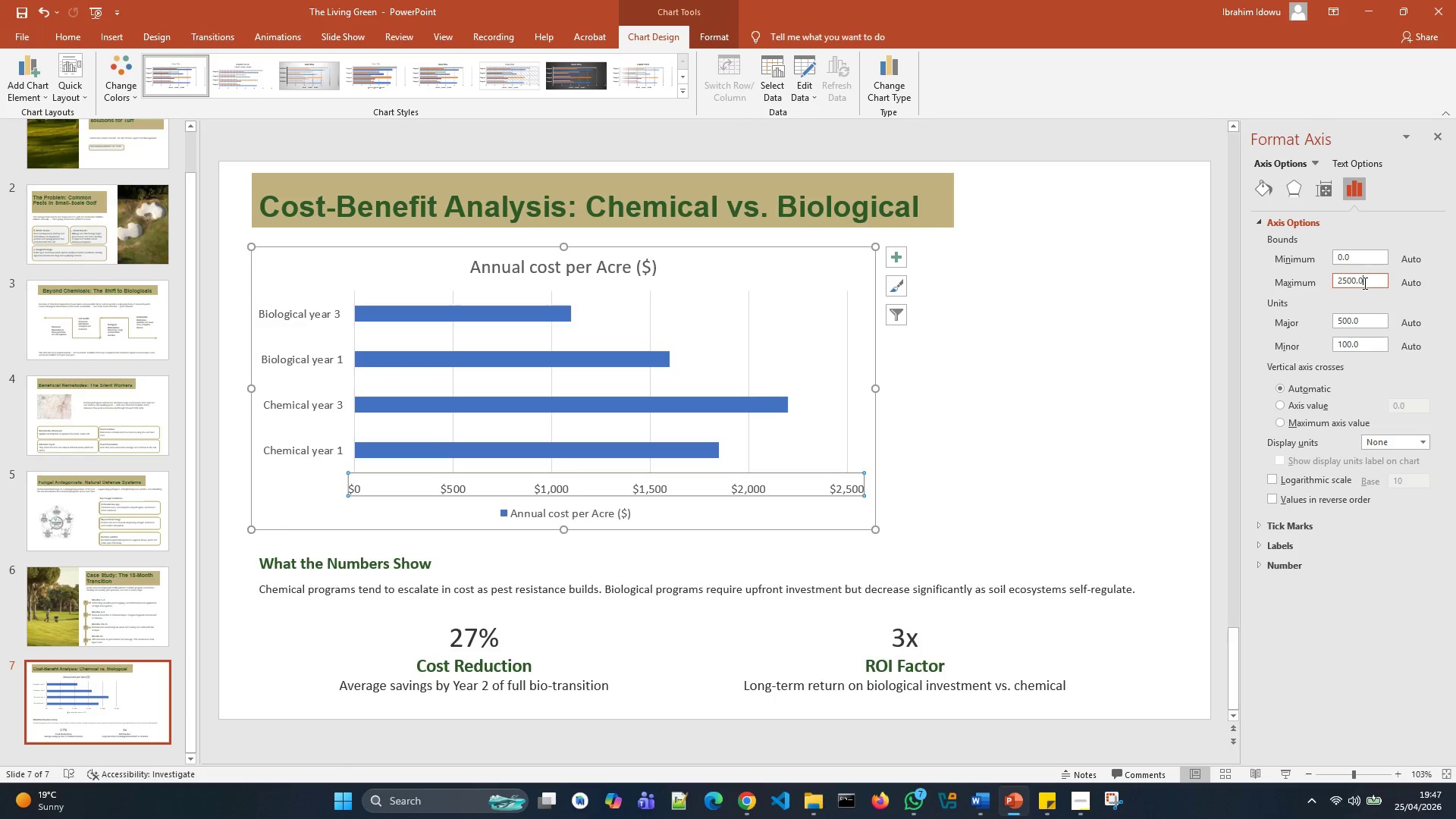 
key(Backspace)
key(Backspace)
key(Backspace)
key(Backspace)
key(Backspace)
type(200)
 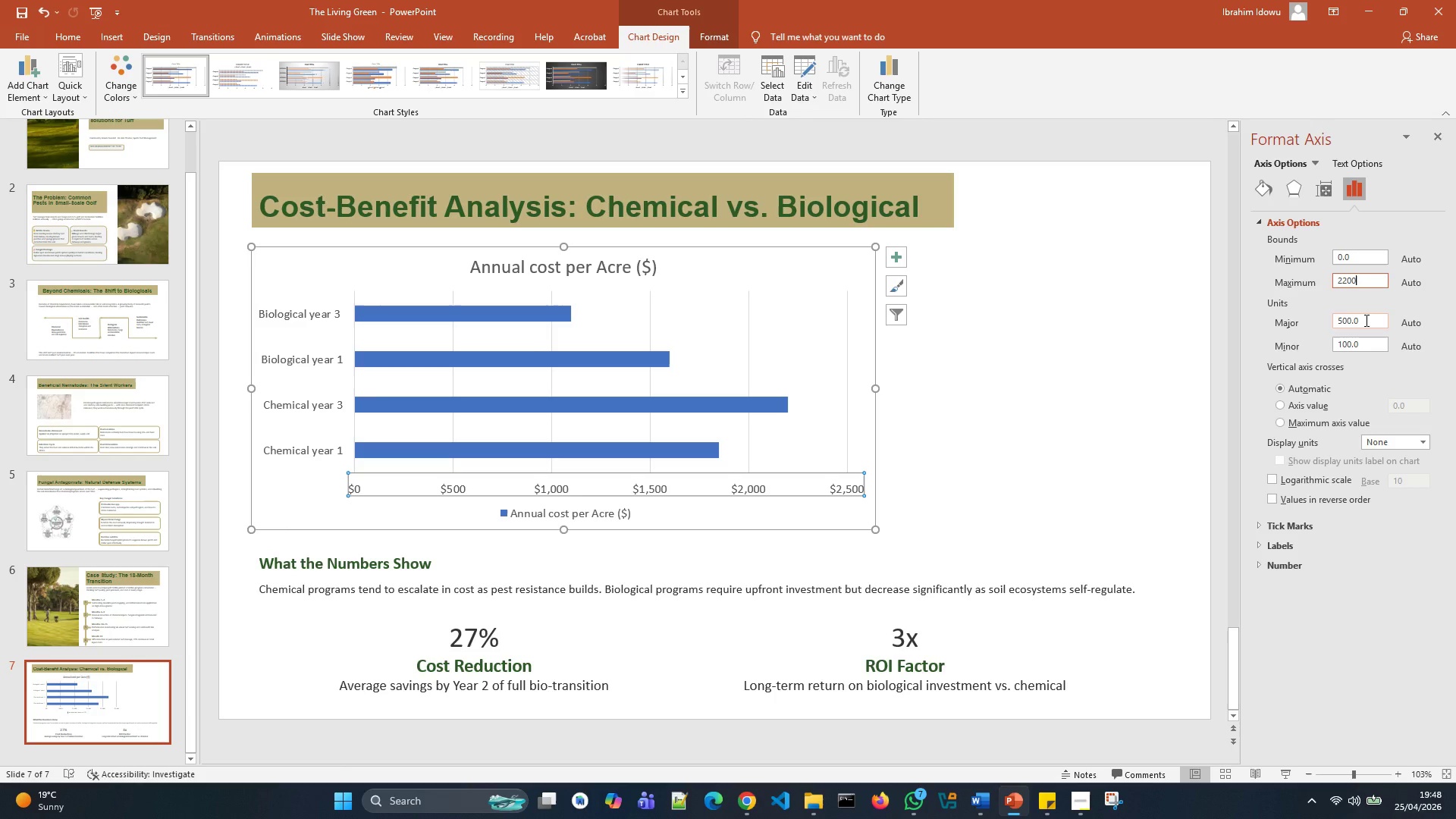 
wait(13.08)
 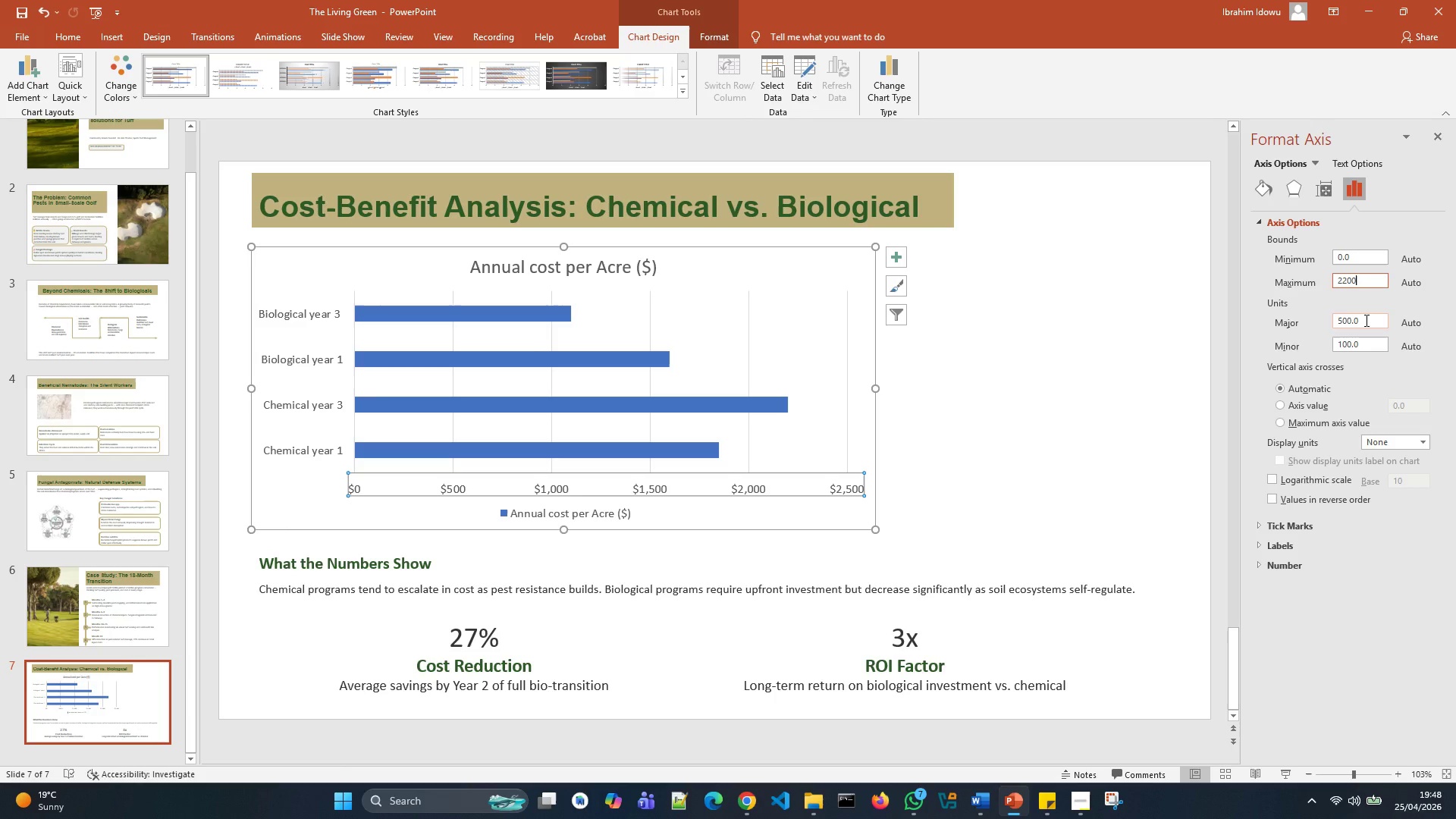 
left_click([1365, 320])
 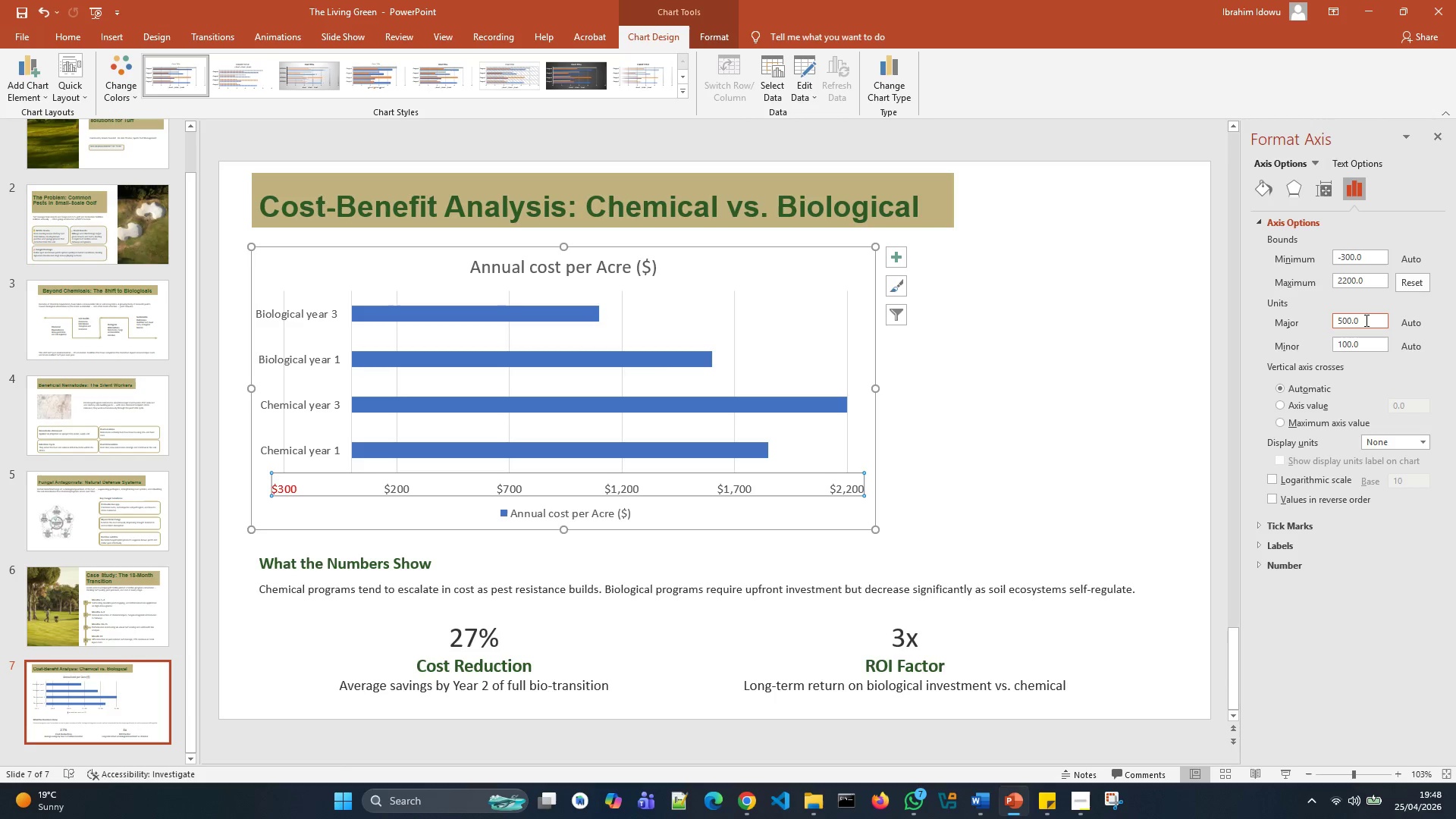 
key(Backspace)
key(Backspace)
key(Backspace)
key(Backspace)
key(Backspace)
type(200)
 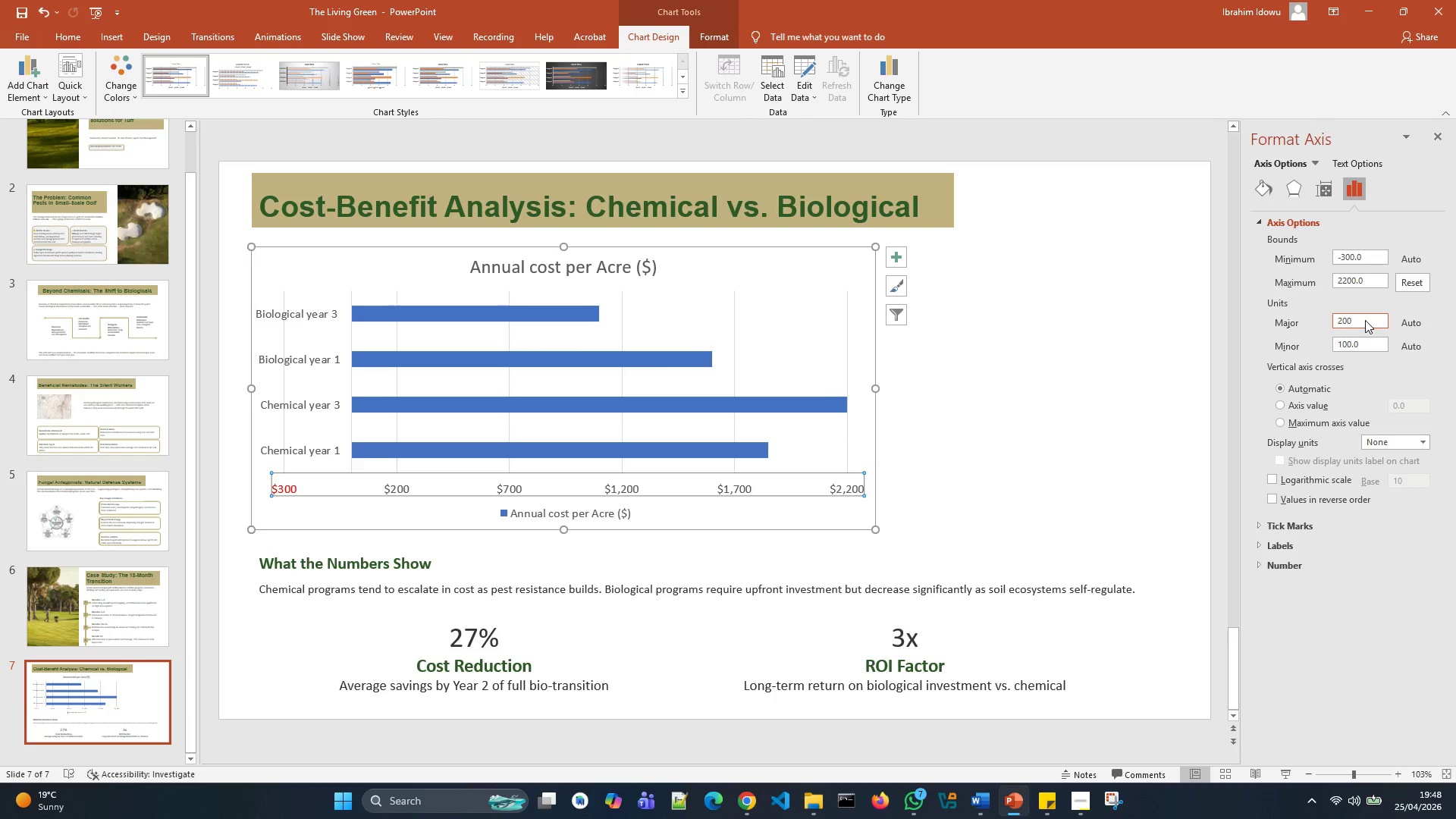 
left_click([1374, 342])
 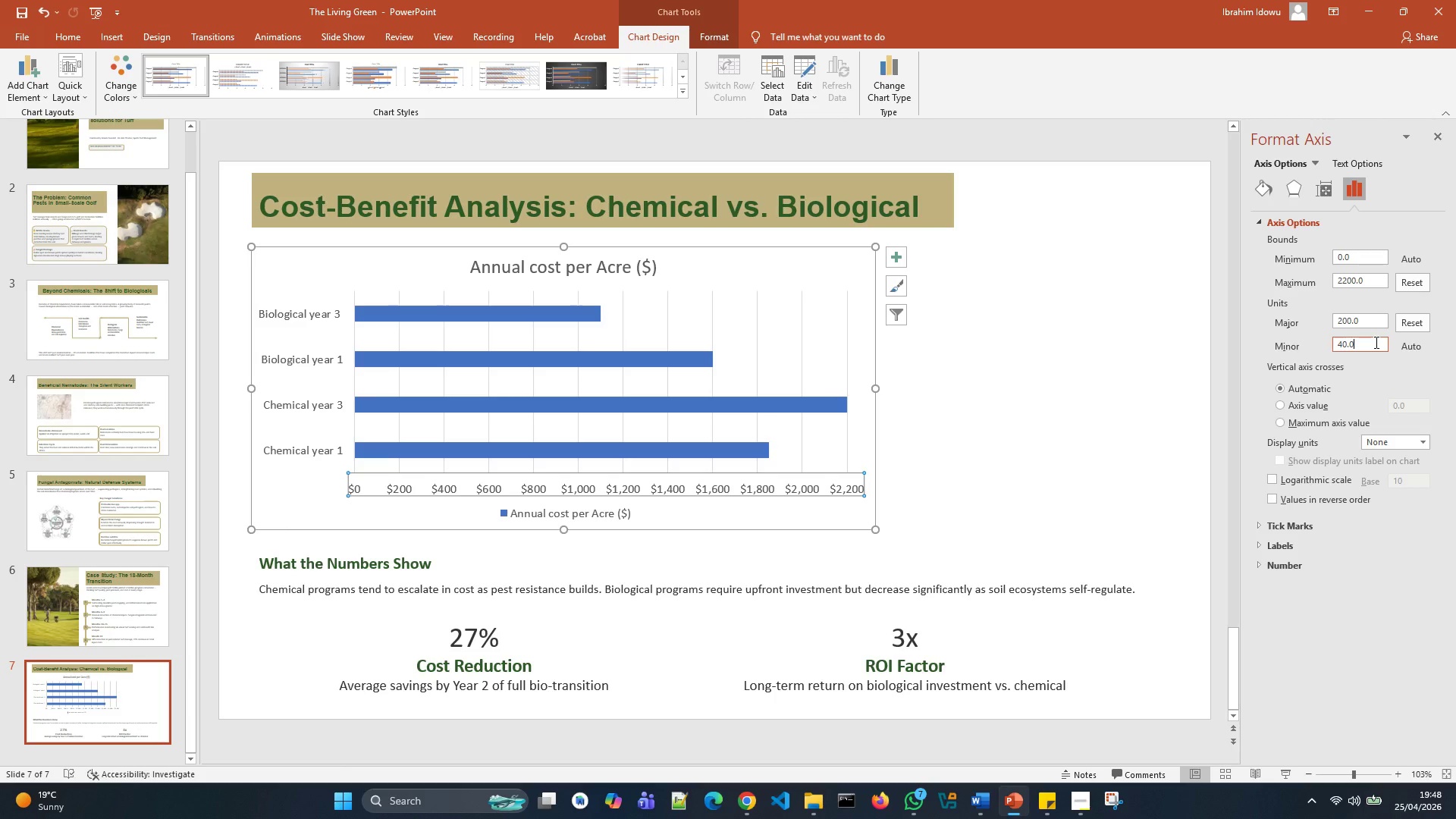 
wait(13.47)
 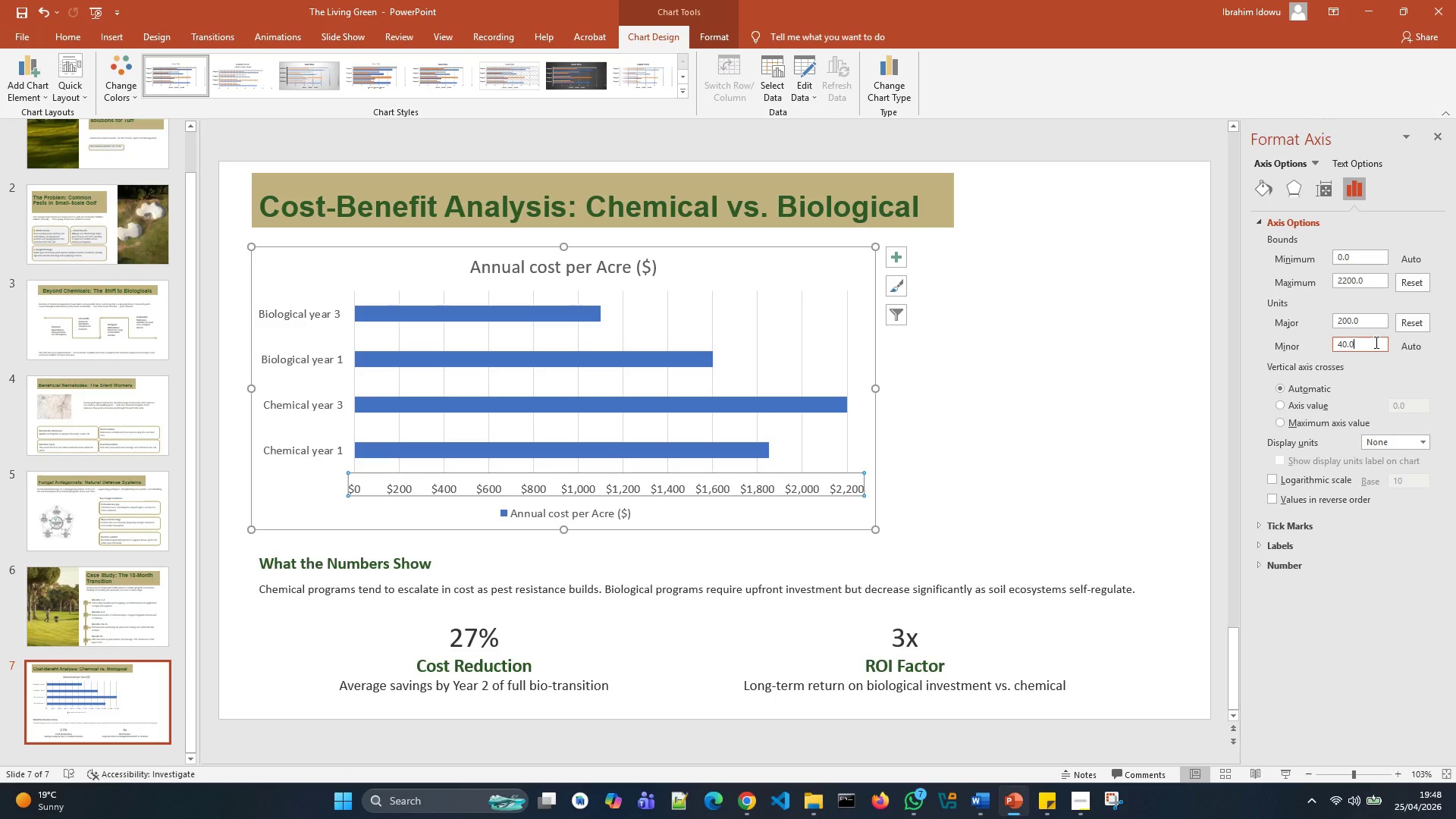 
left_click([992, 472])
 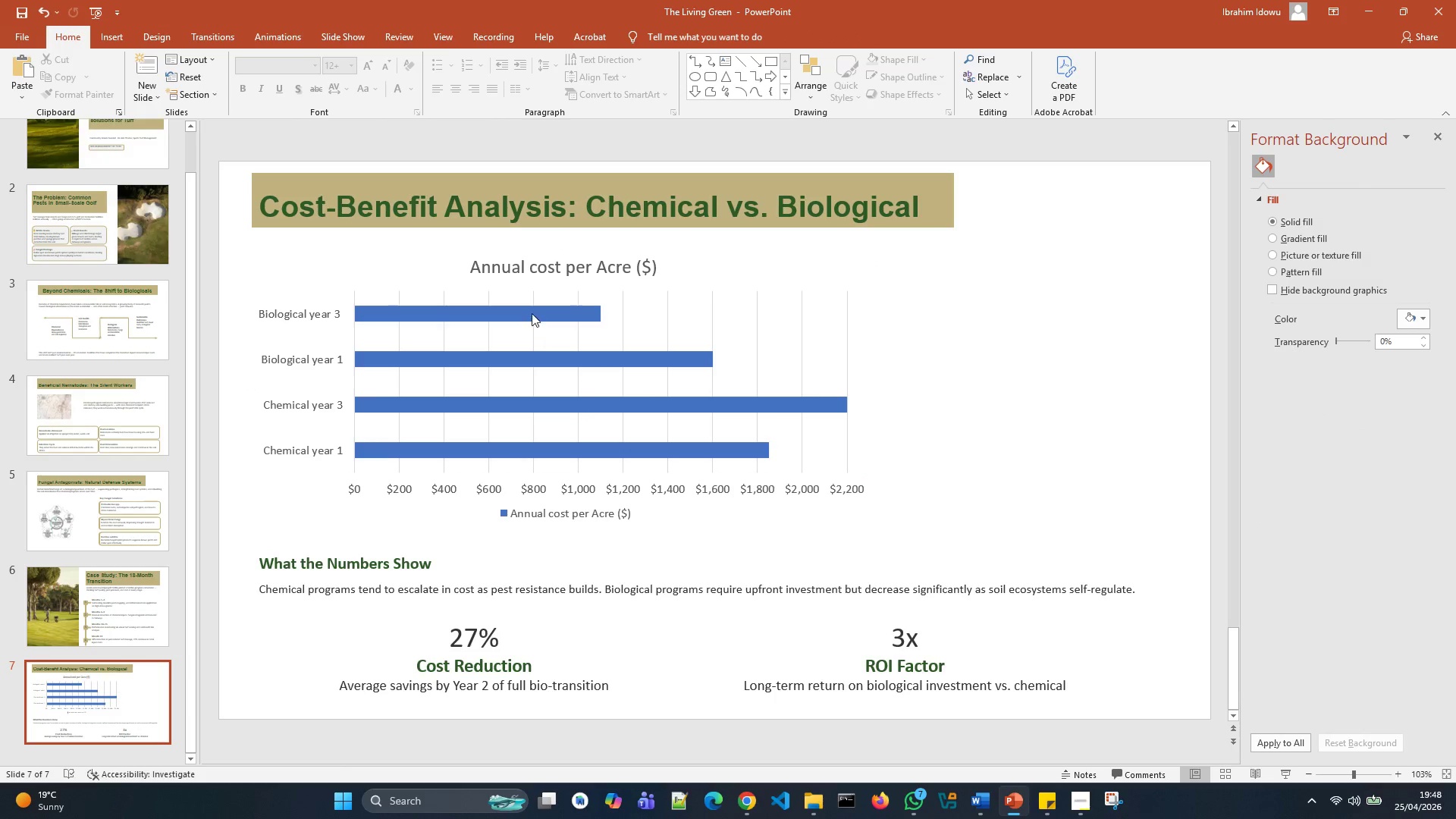 
left_click([531, 312])
 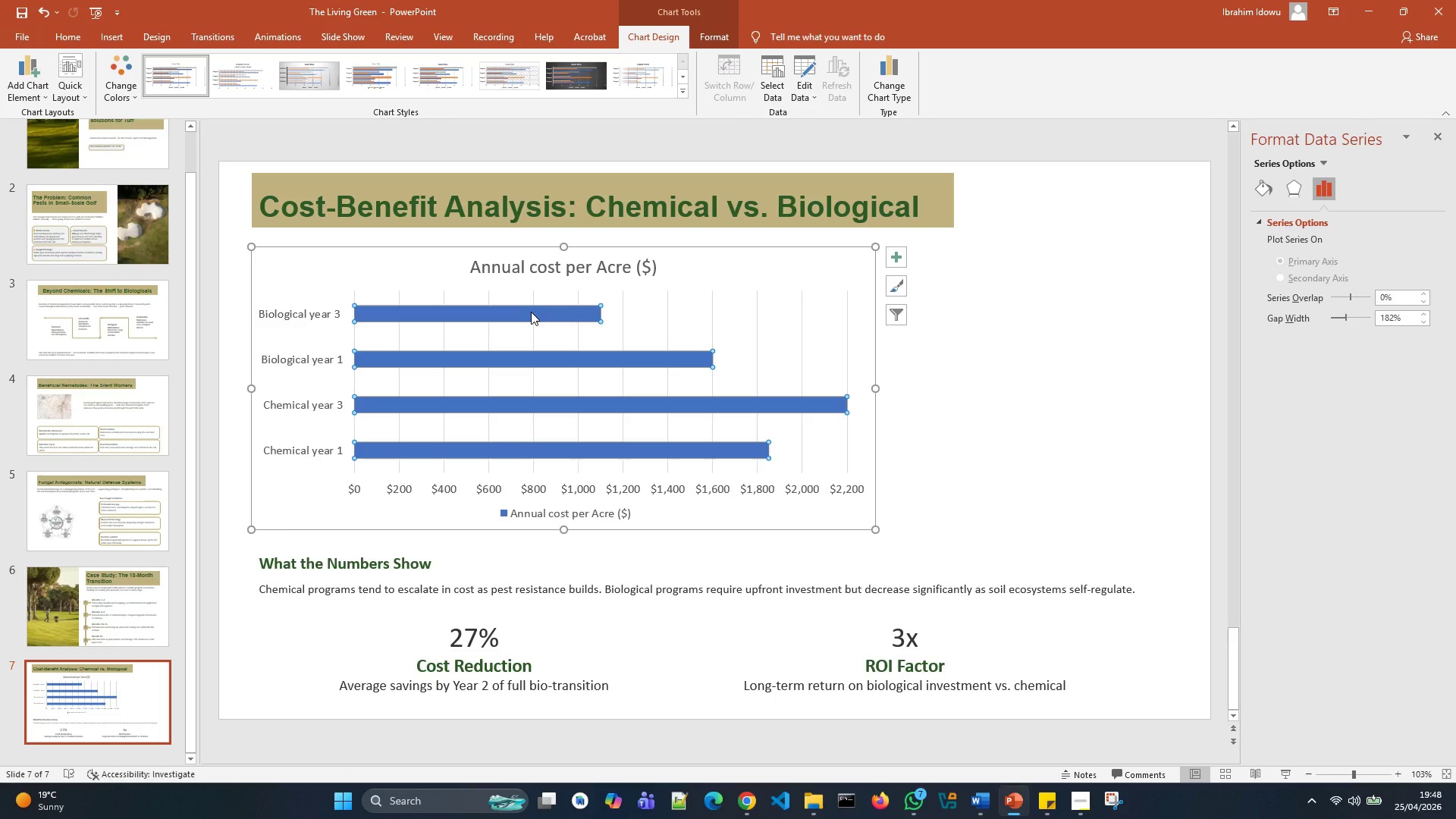 
right_click([531, 312])
 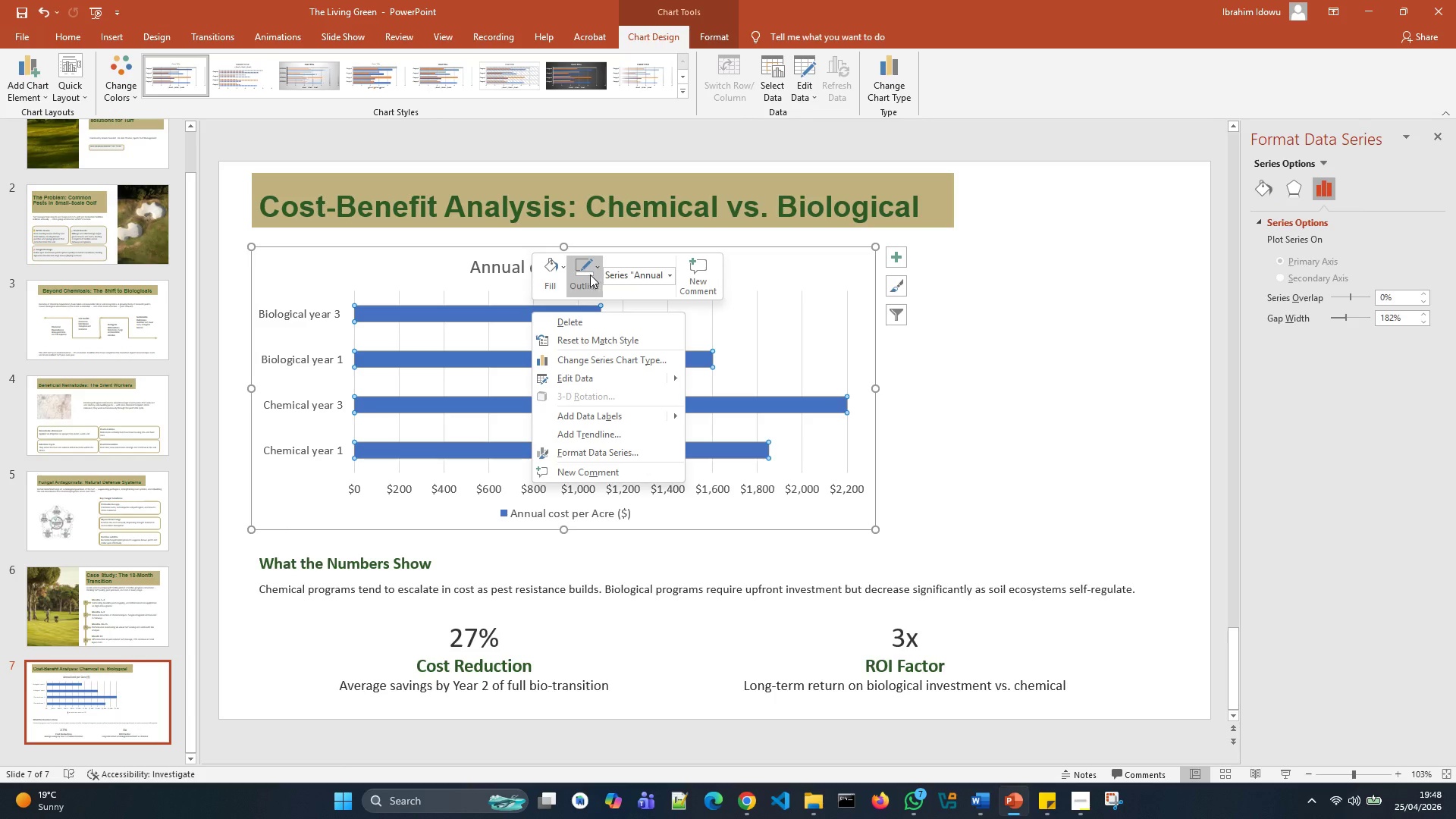 
left_click([559, 286])
 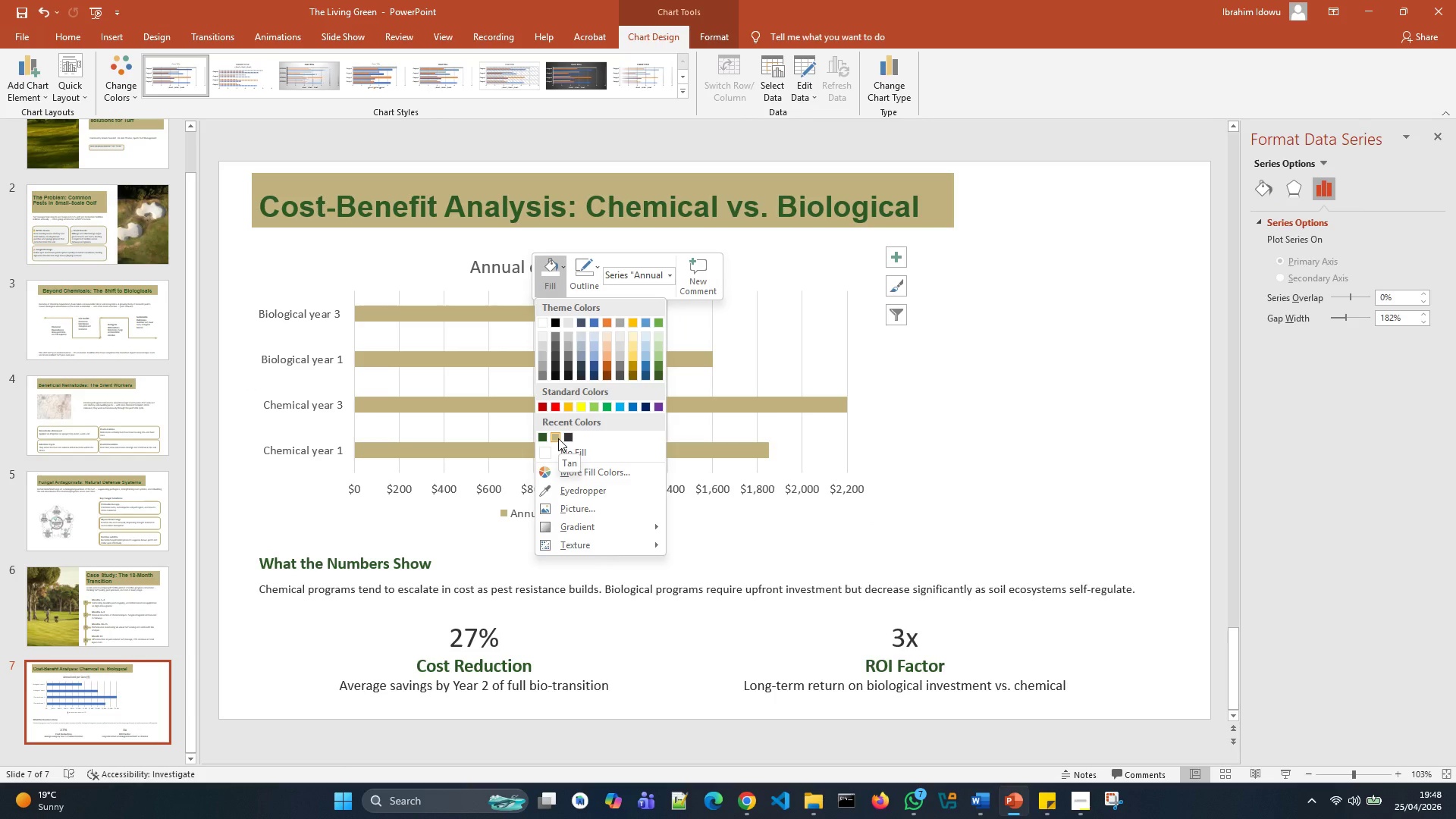 
wait(7.95)
 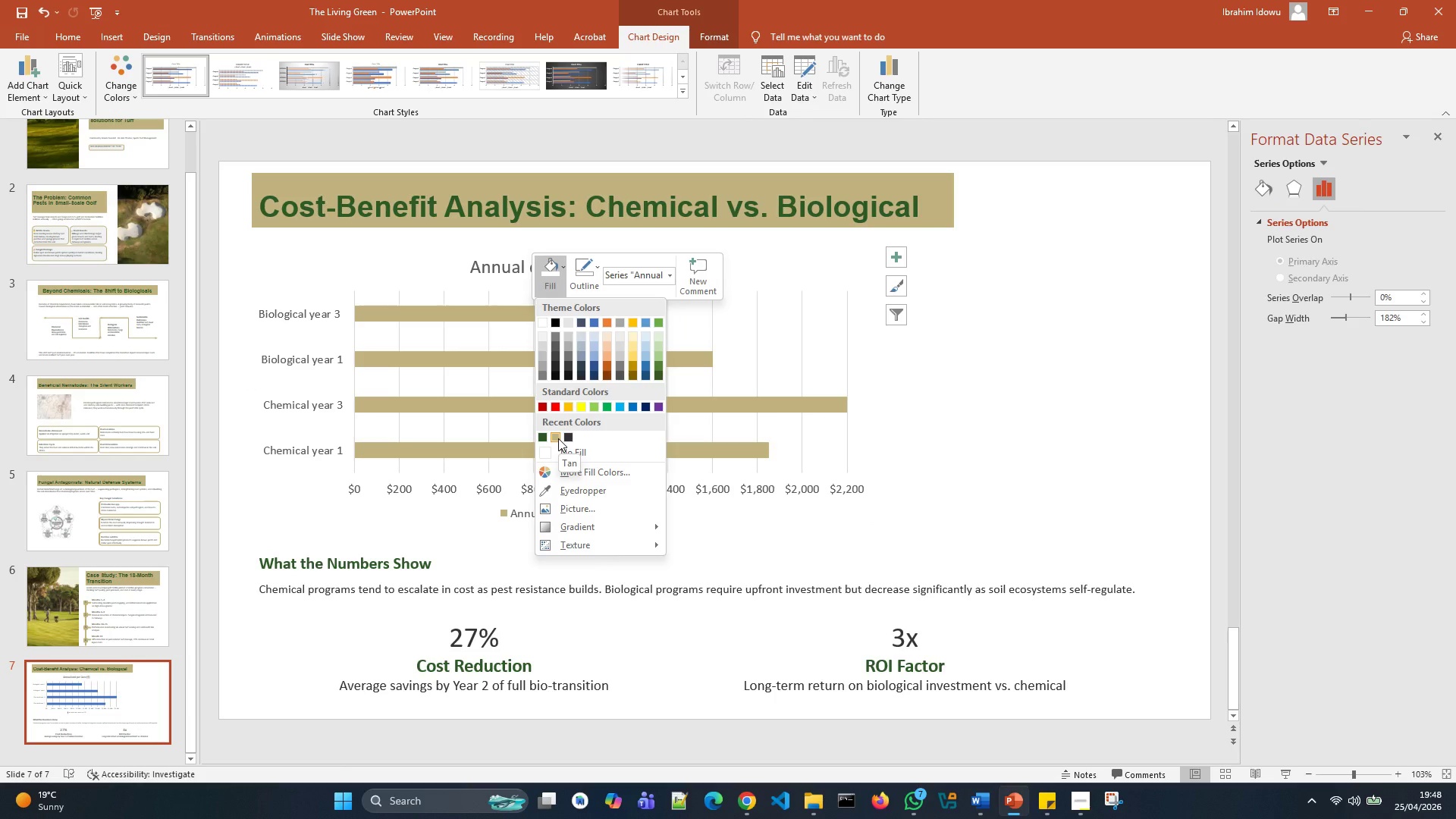 
left_click([667, 274])
 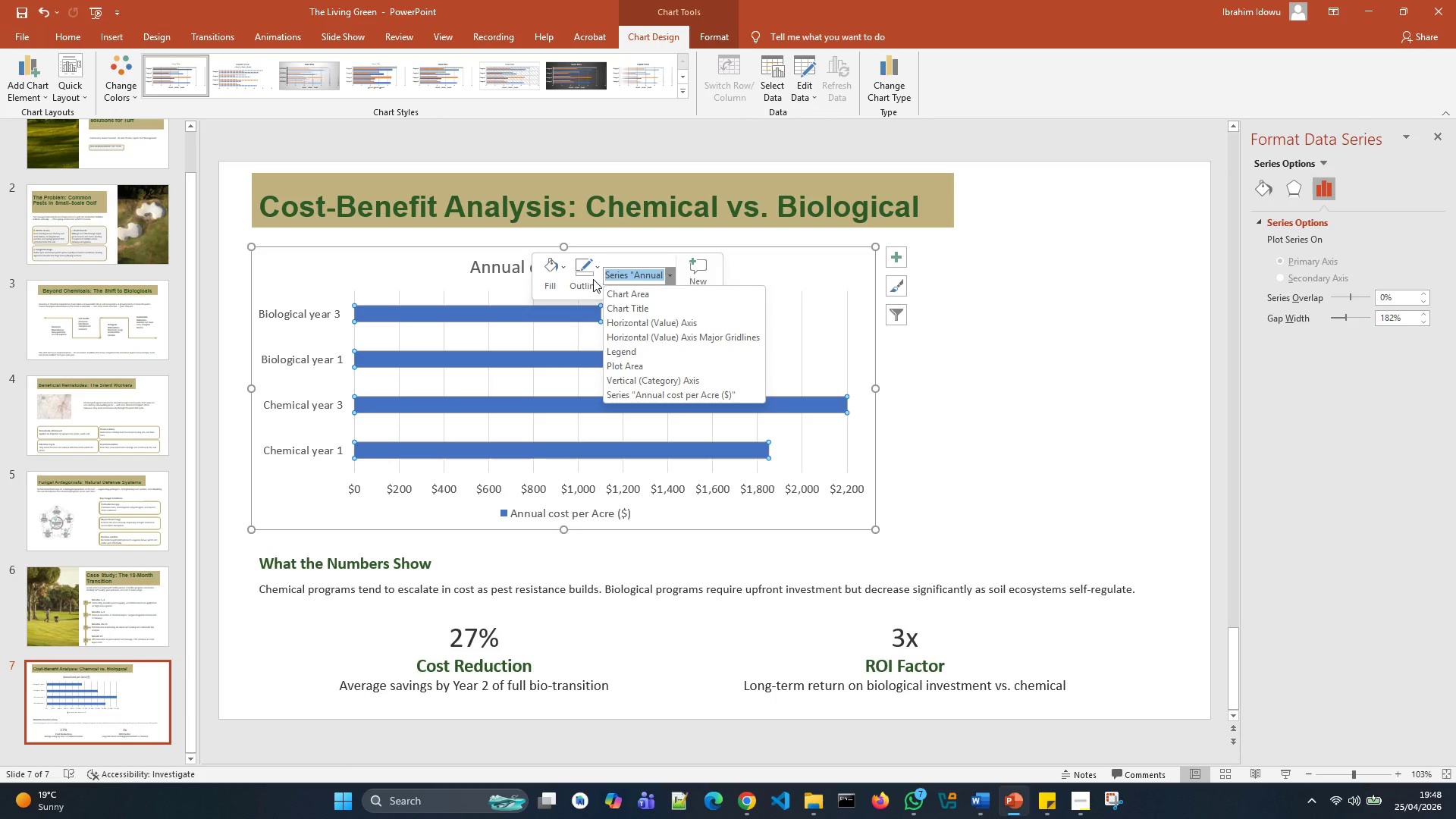 
left_click([551, 281])
 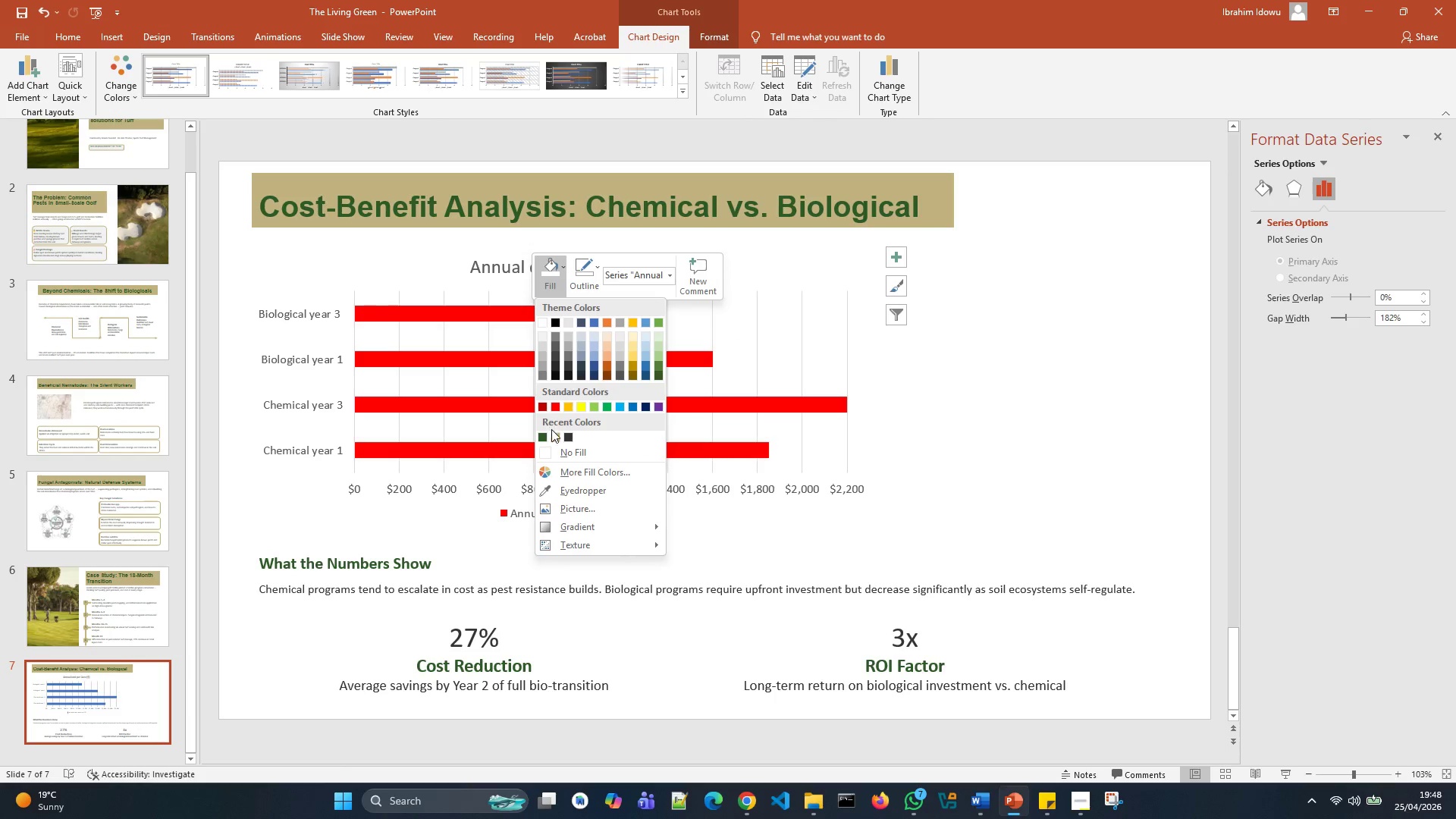 
left_click([557, 436])
 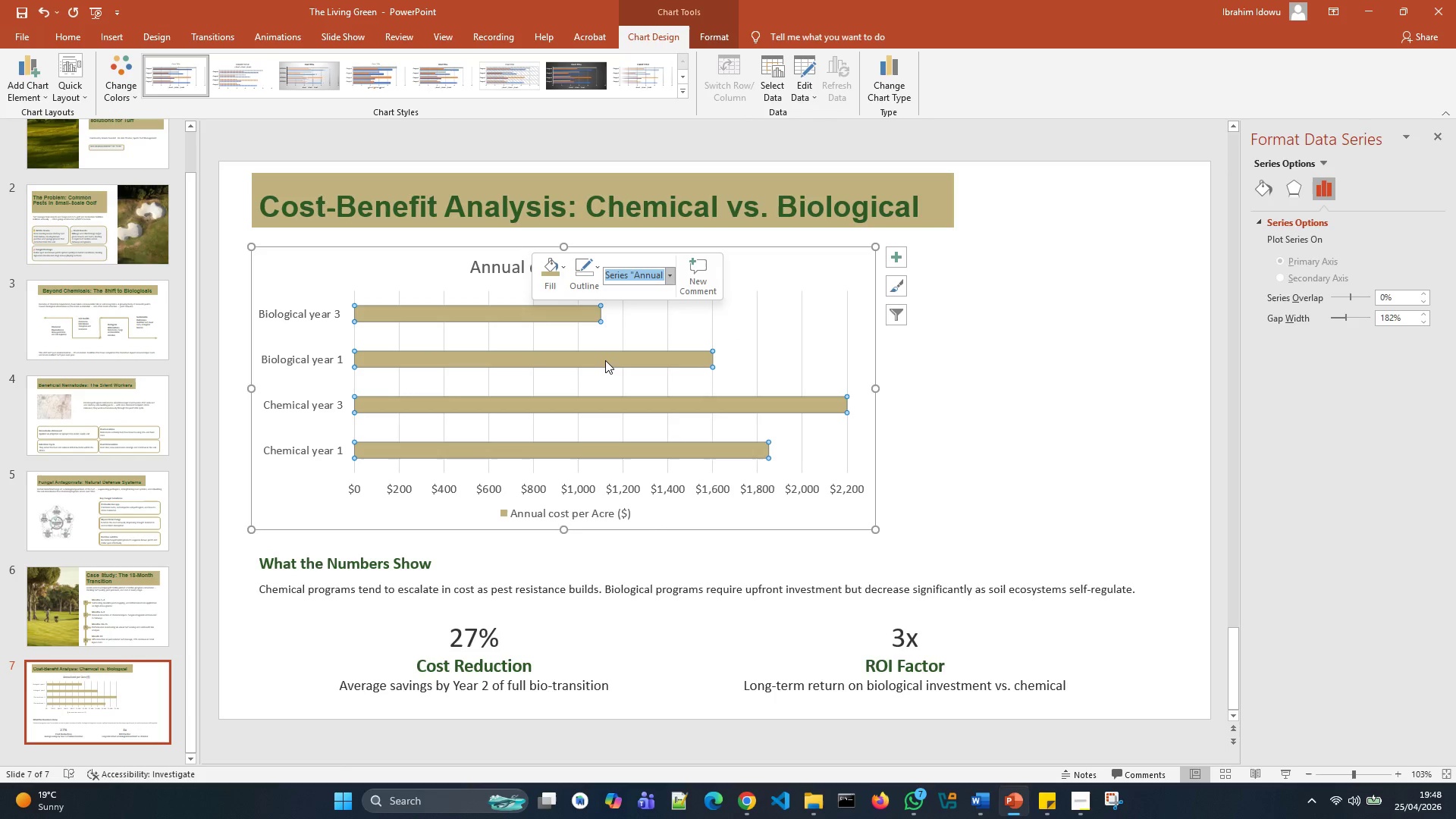 
left_click([605, 360])
 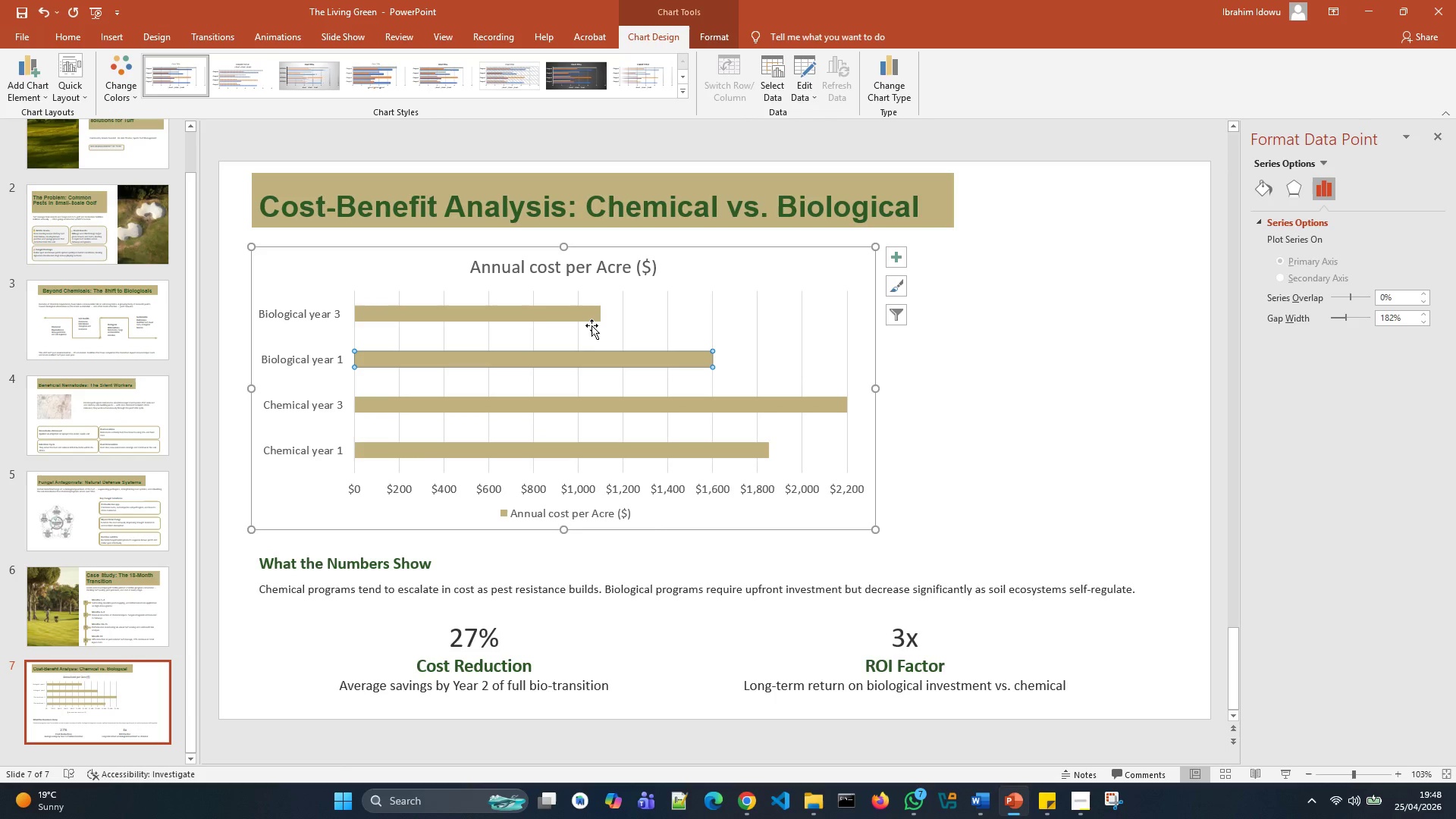 
left_click([592, 325])
 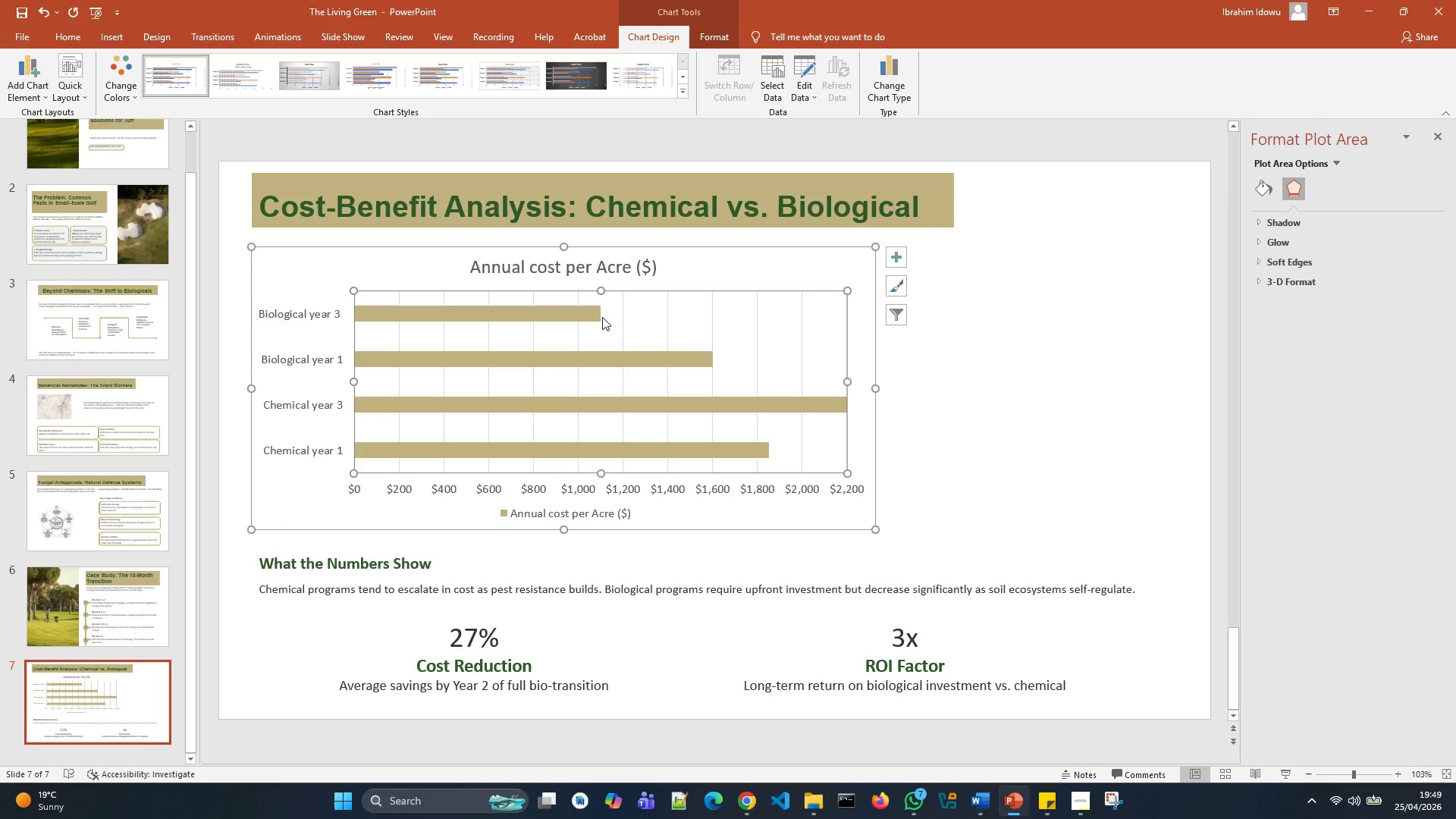 
right_click([602, 317])
 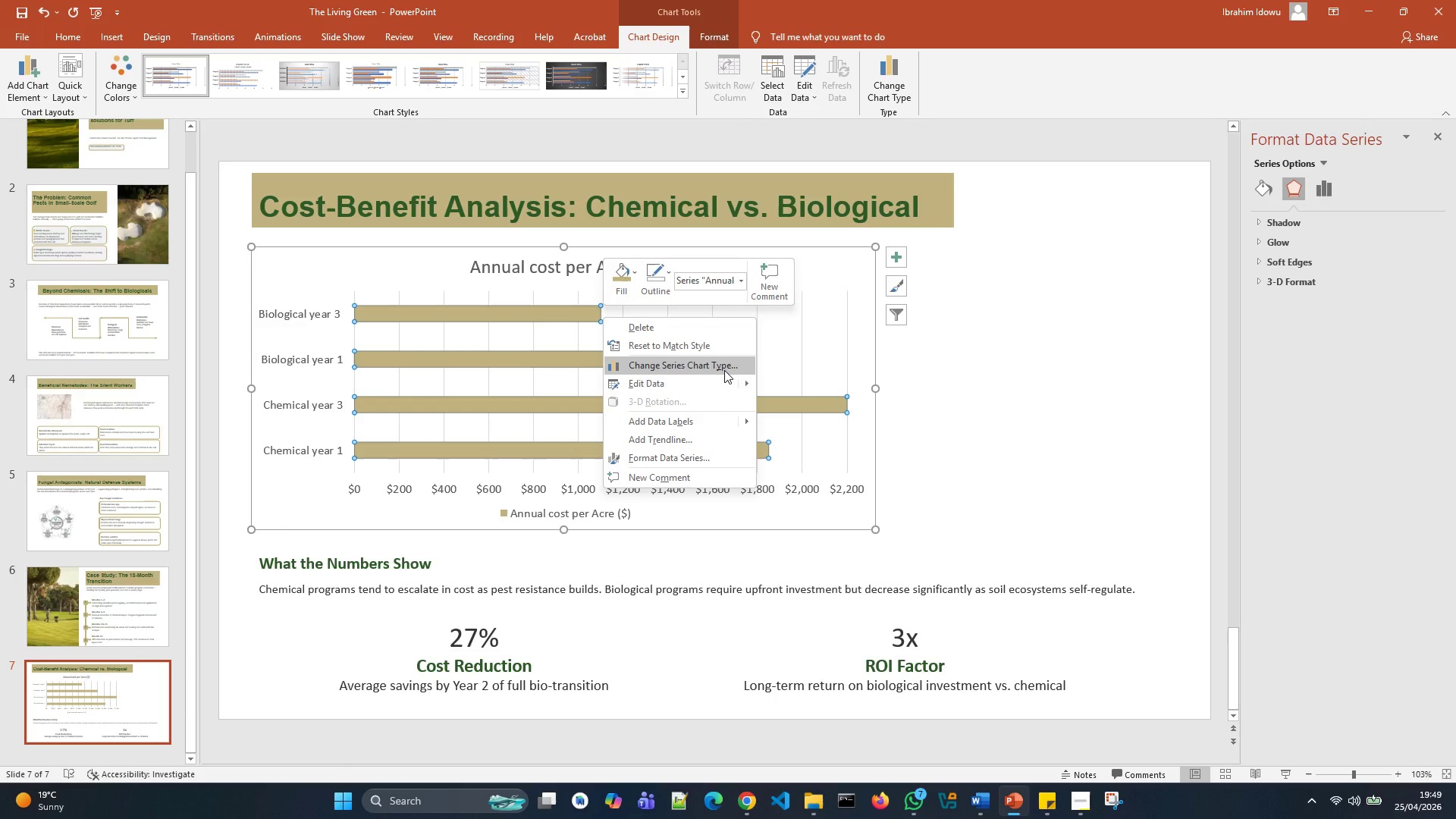 
left_click([725, 369])
 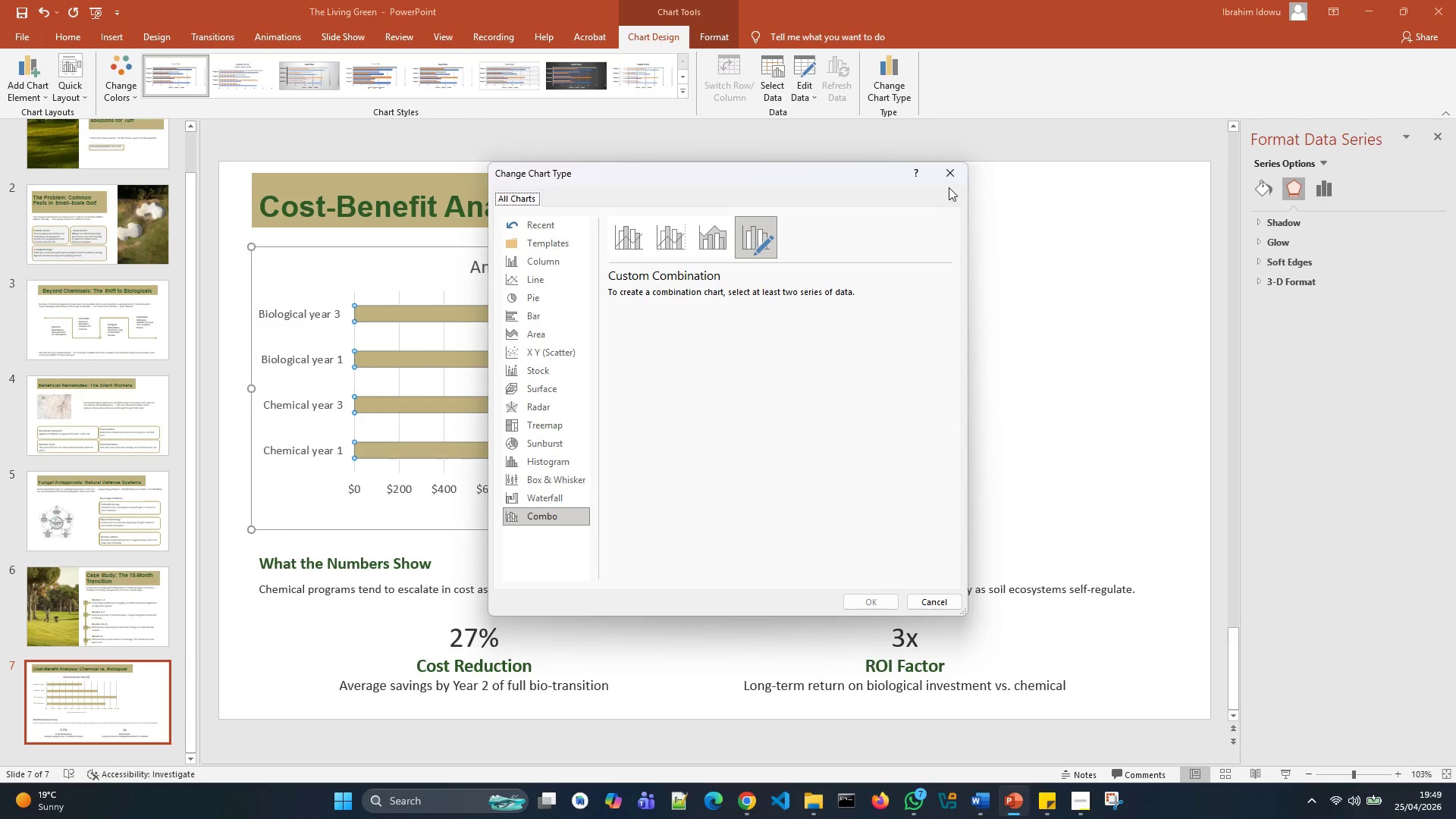 
left_click([948, 183])
 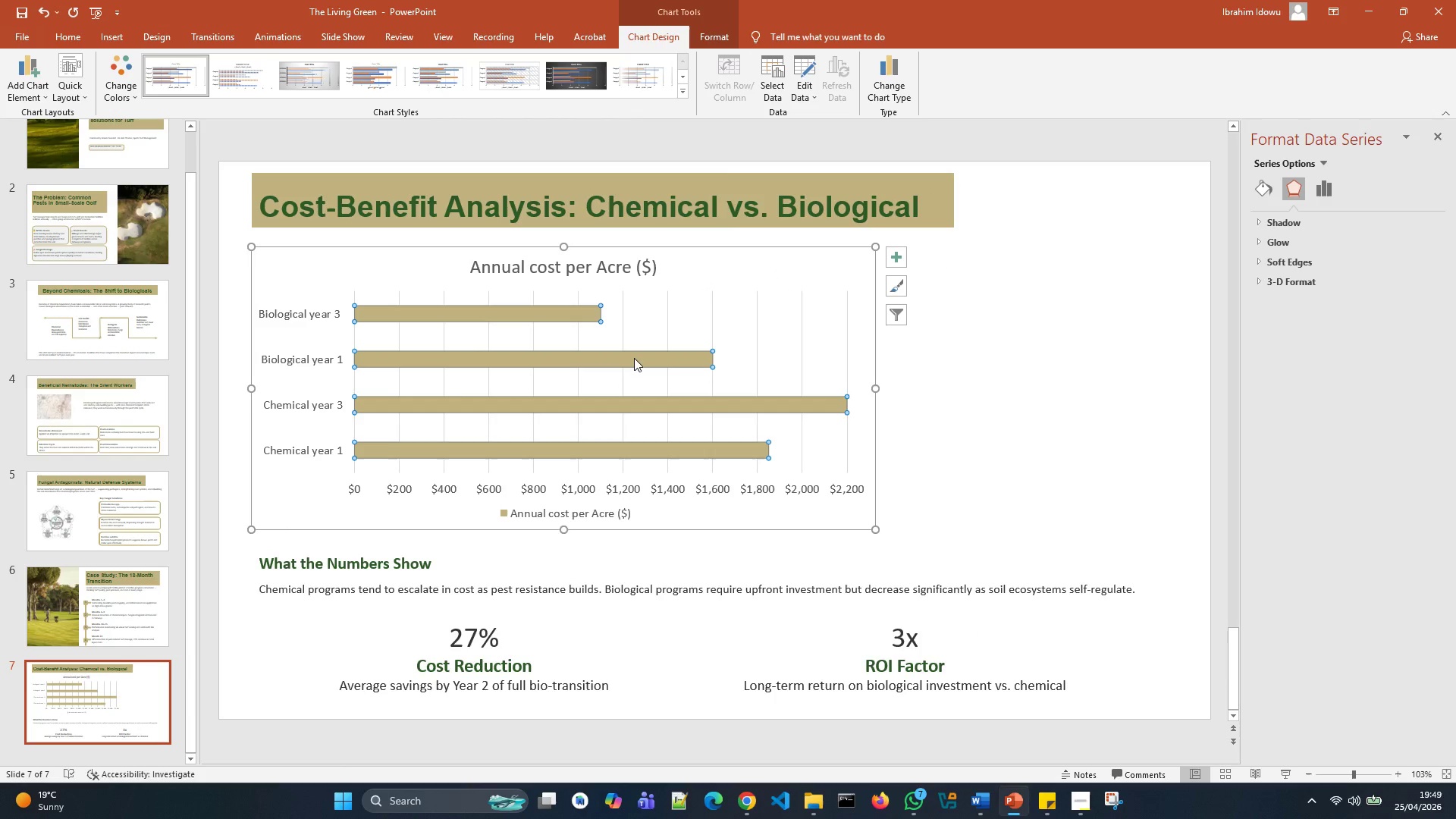 
right_click([634, 357])
 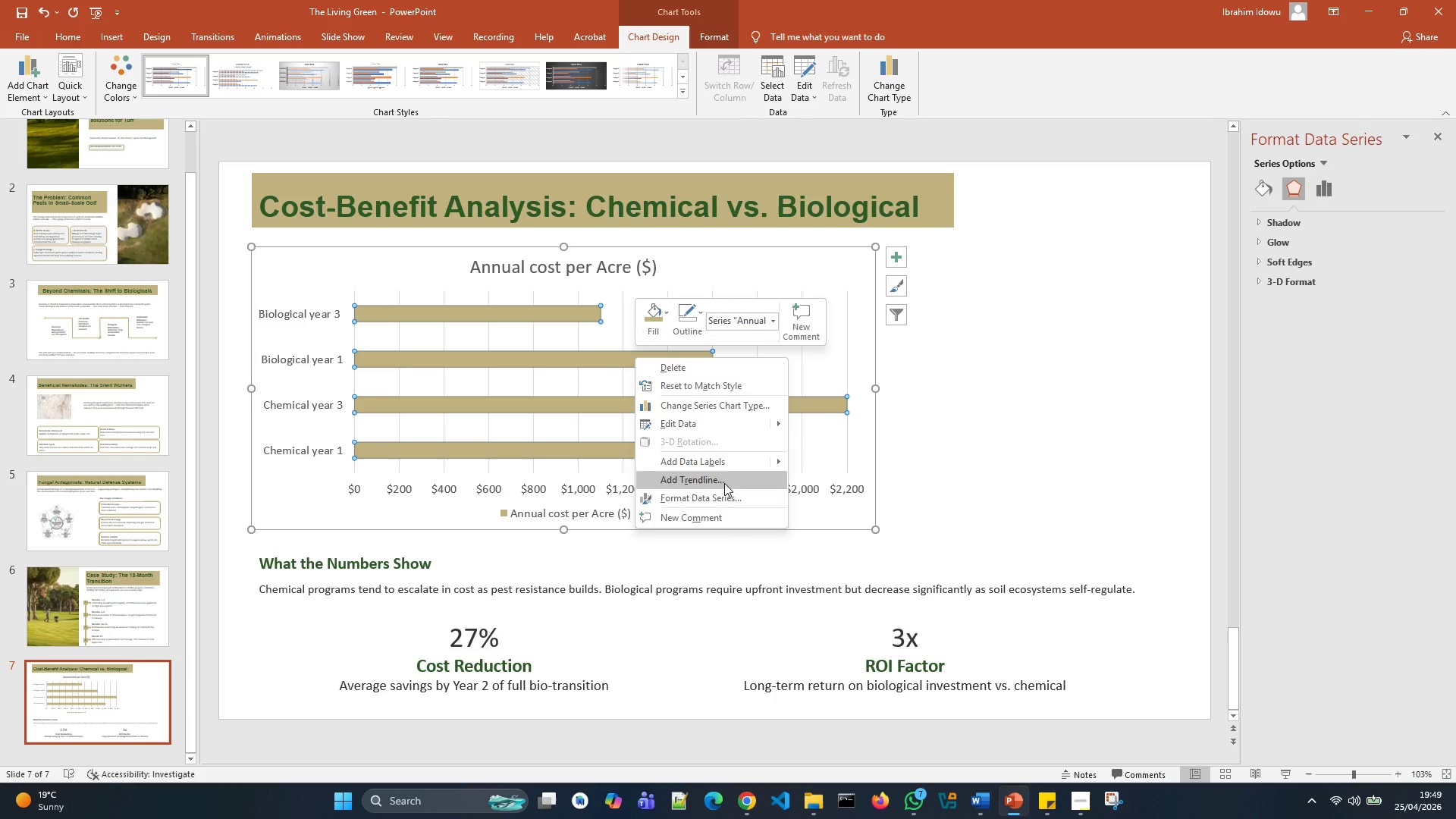 
left_click([730, 494])
 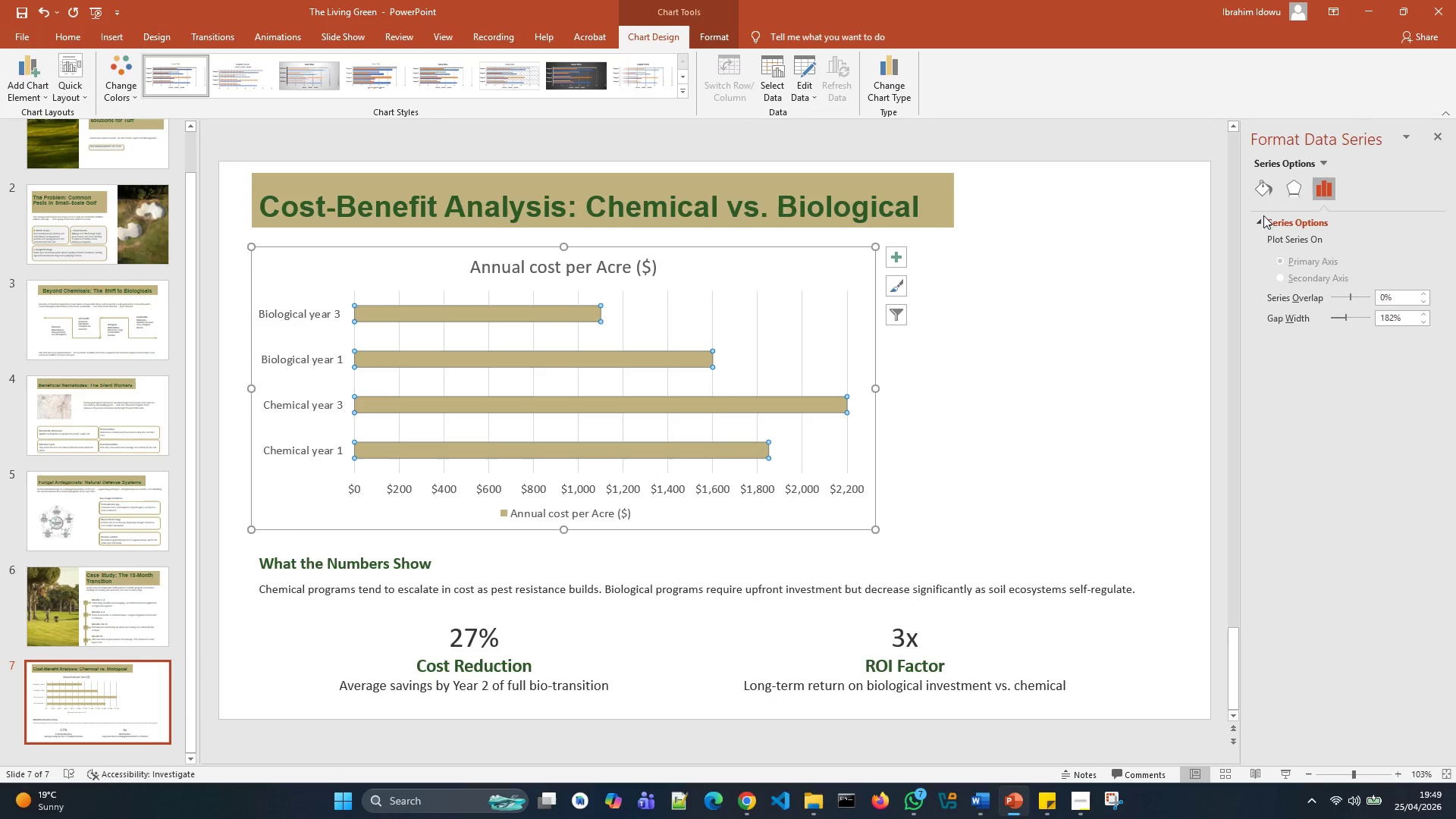 
left_click([1260, 188])
 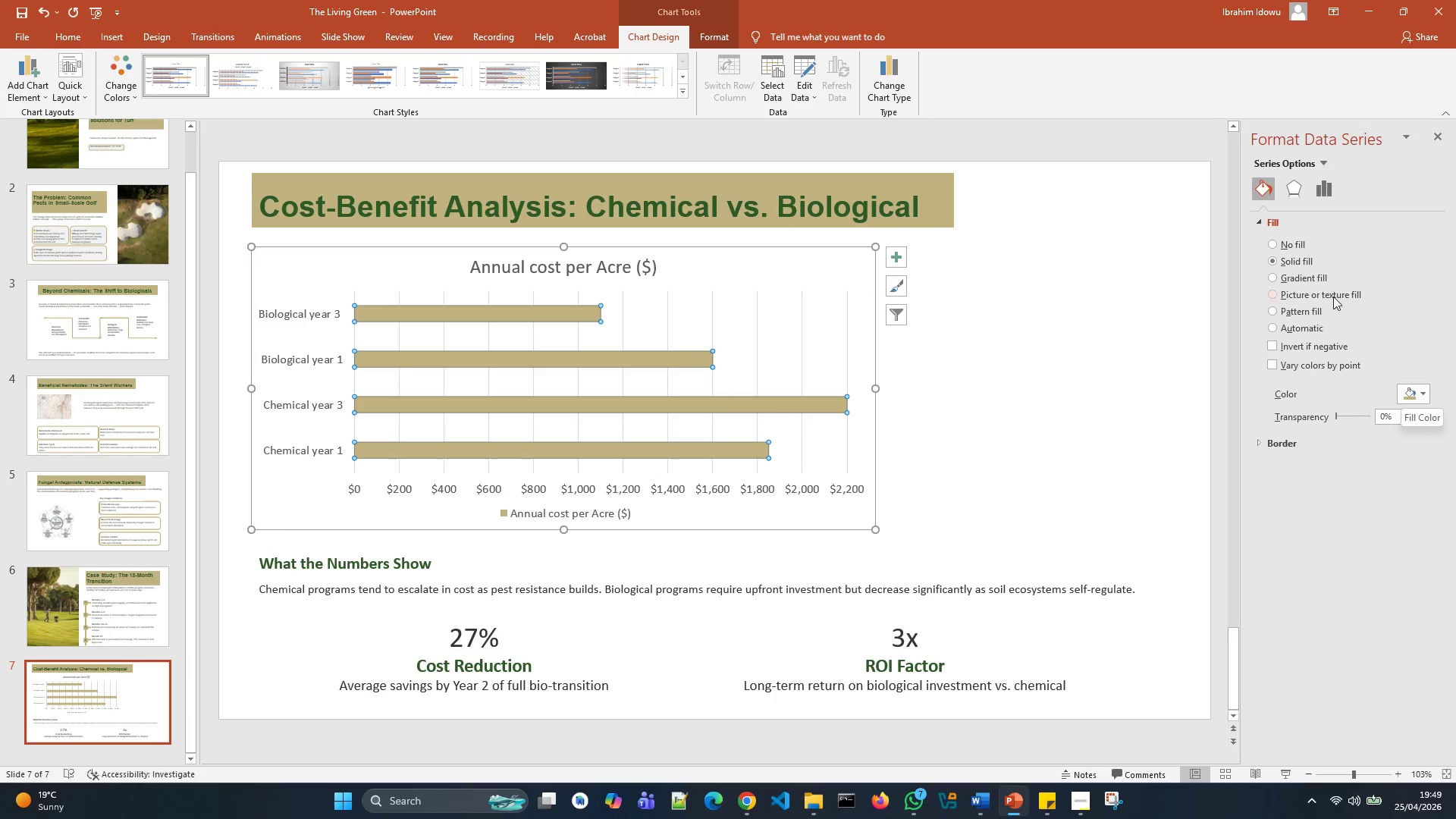 
left_click([1279, 284])
 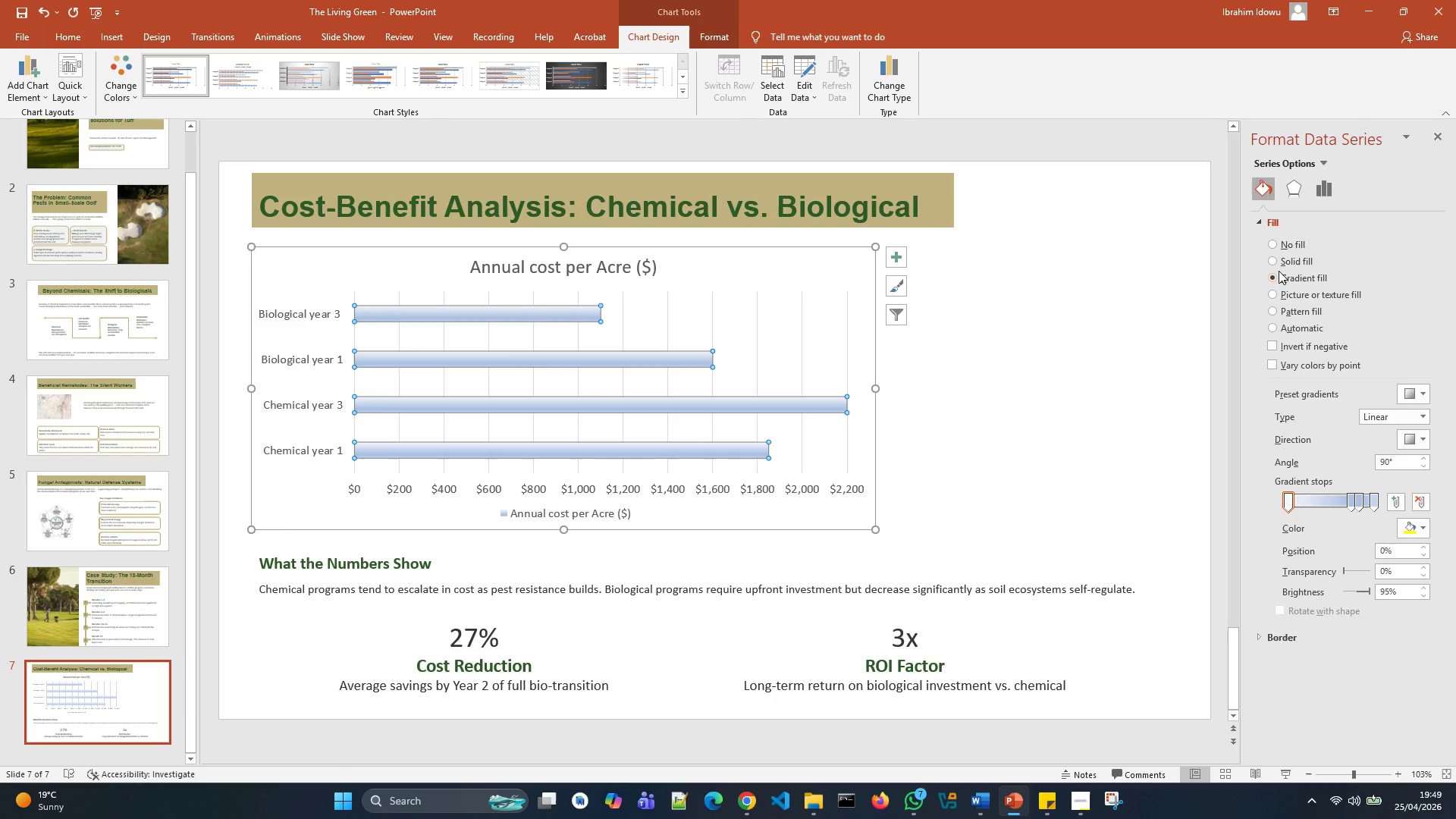 
left_click([1278, 265])
 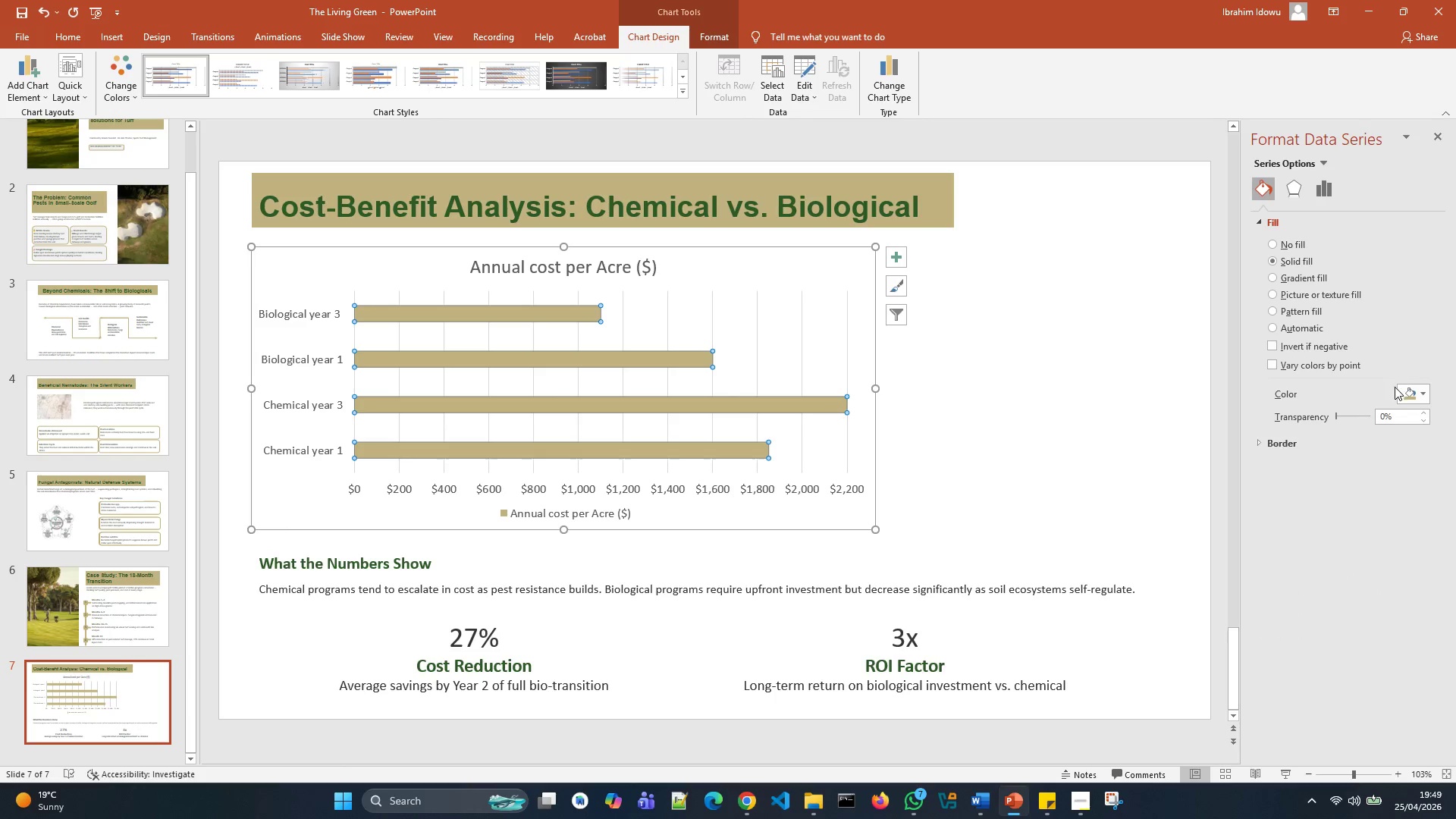 
left_click([1418, 394])
 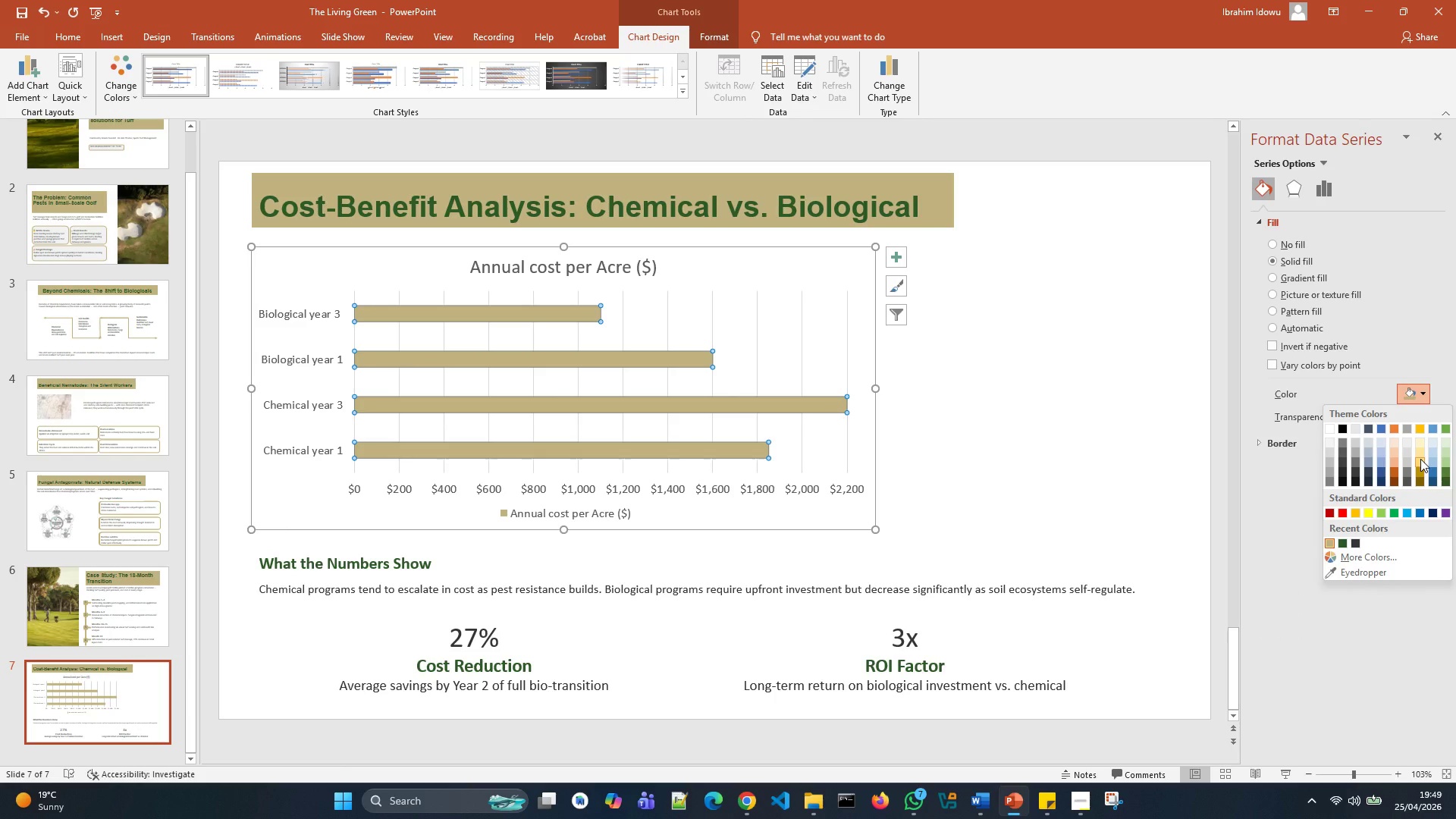 
wait(5.11)
 